 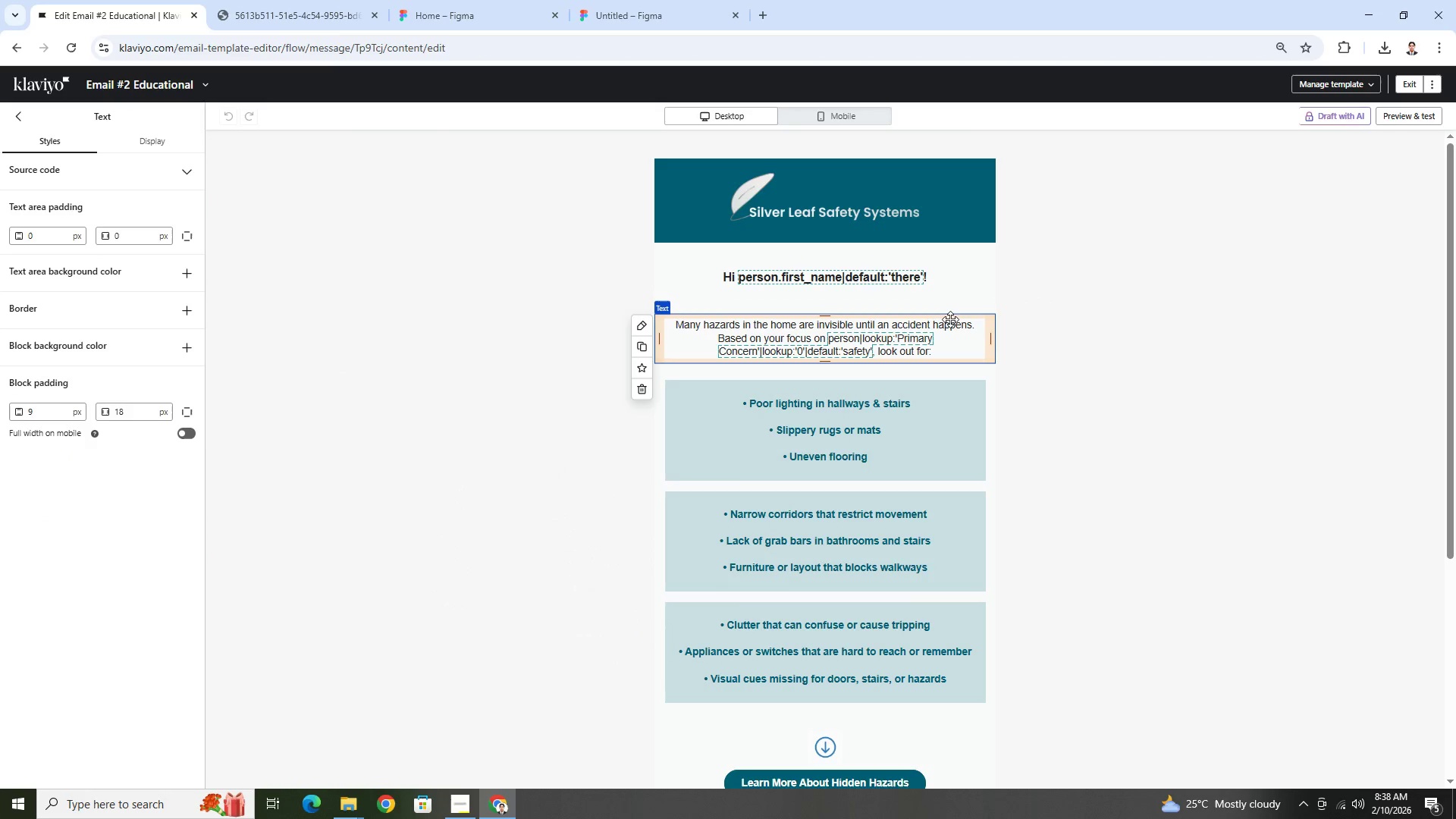 
left_click([873, 275])
 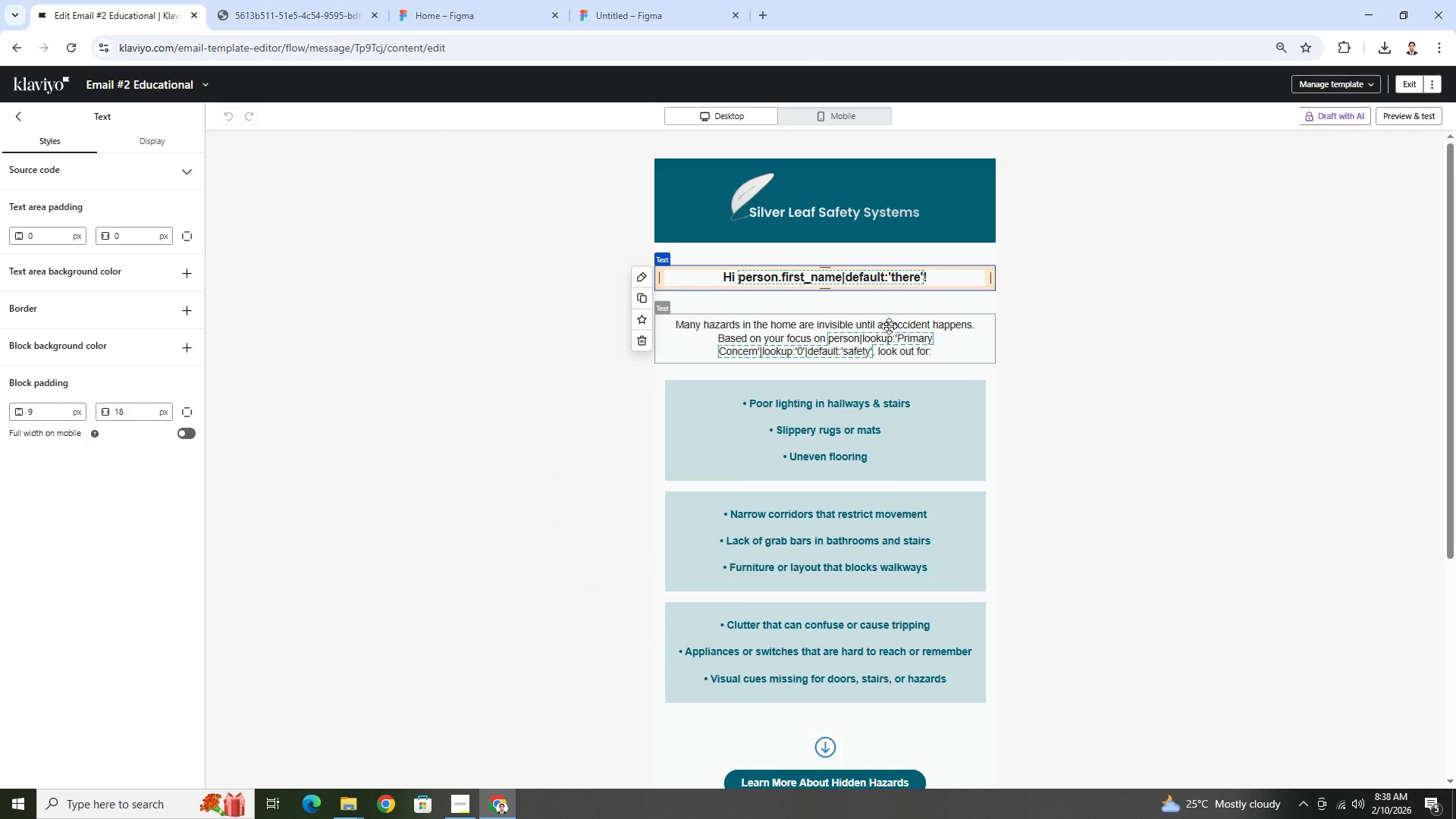 
left_click([890, 328])
 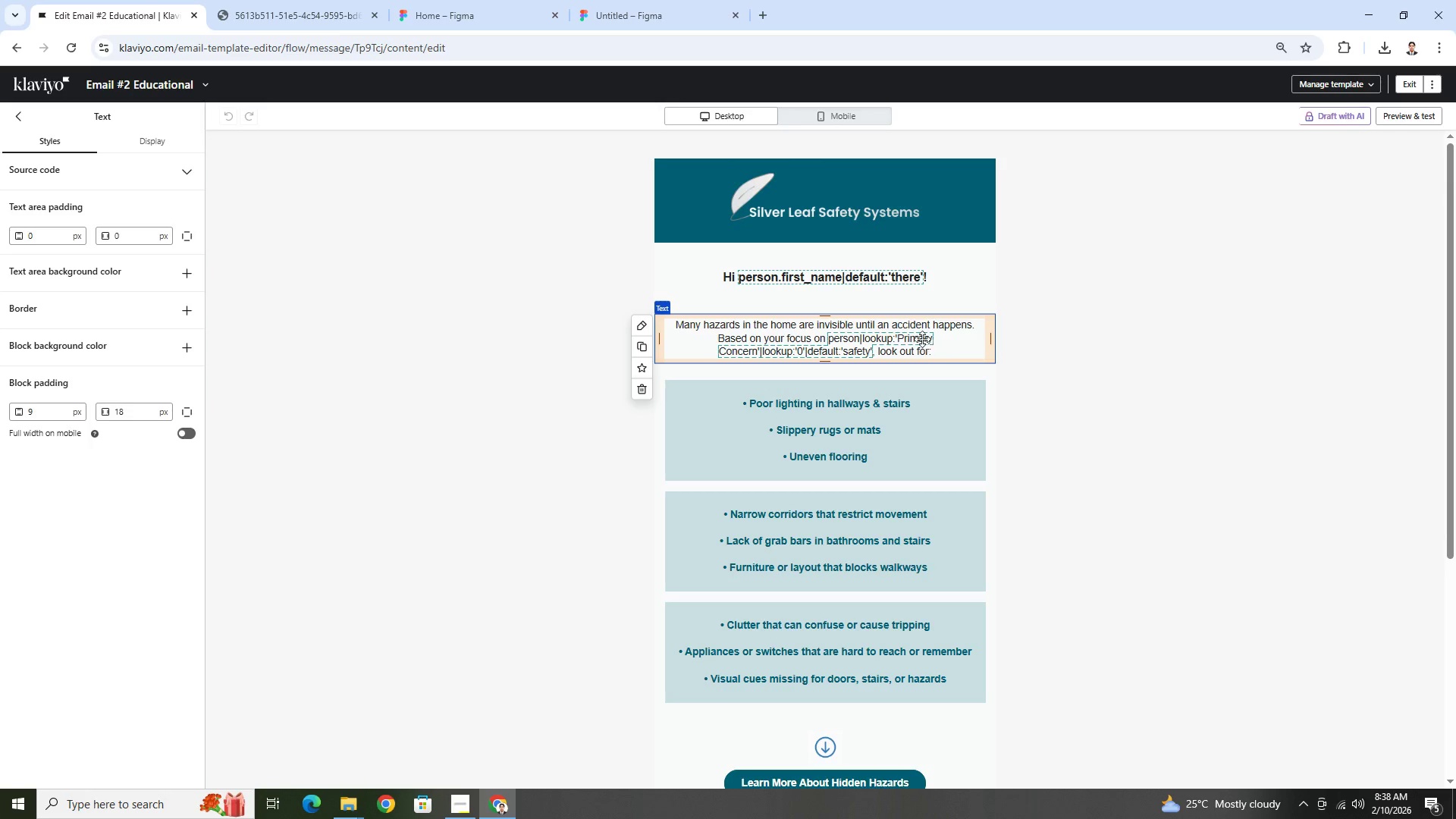 
left_click([849, 284])
 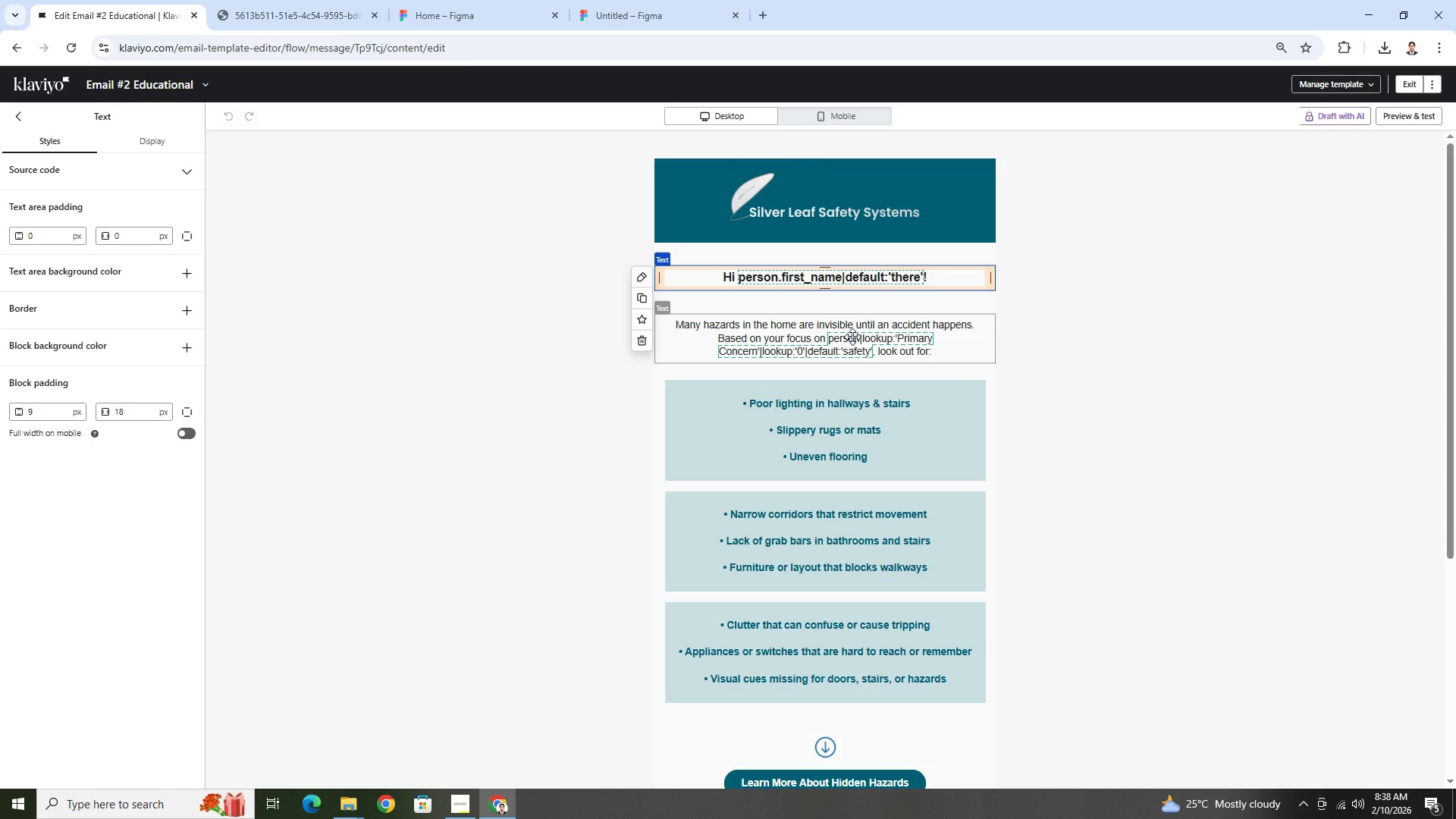 
left_click([852, 337])
 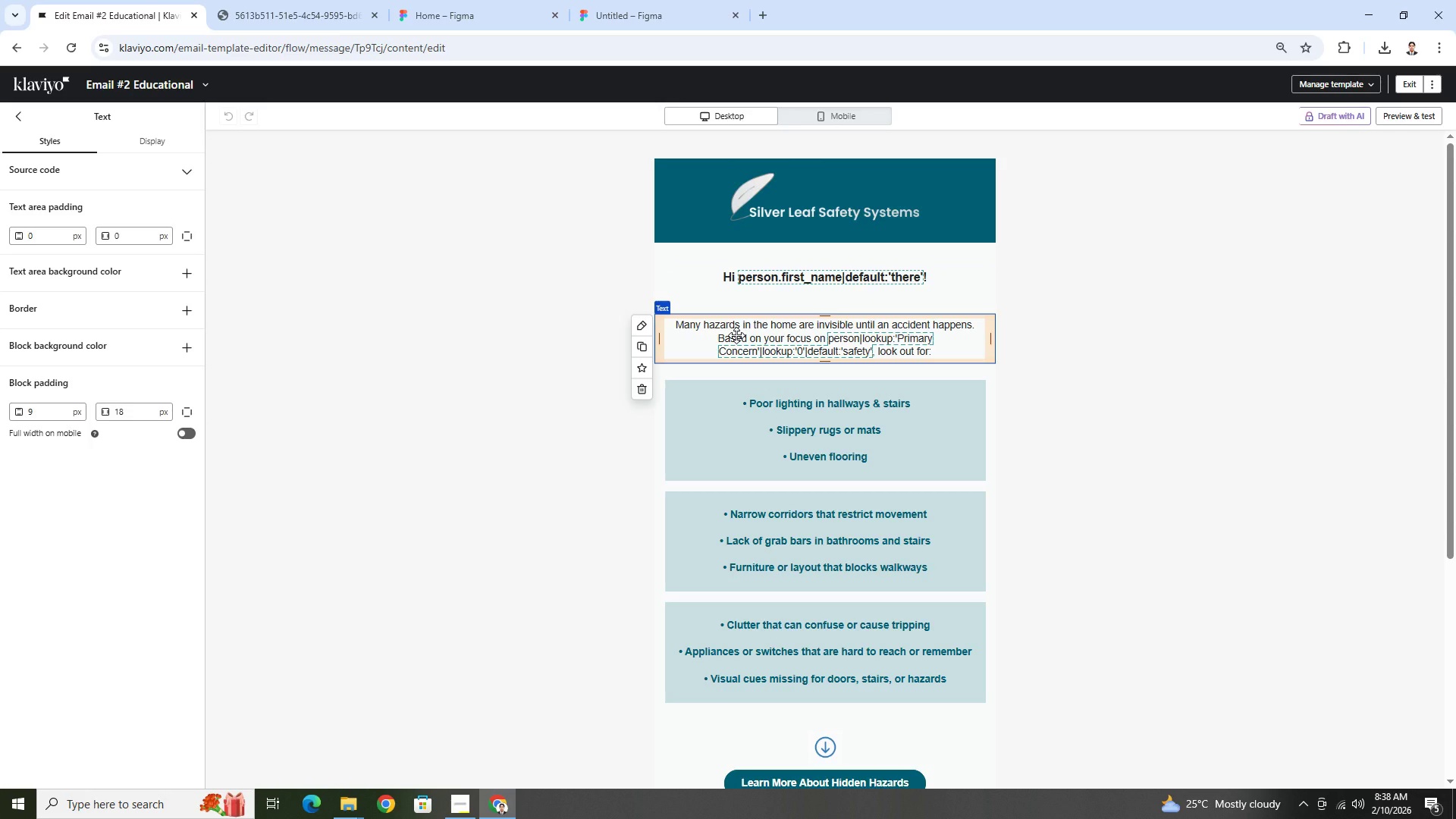 
wait(11.34)
 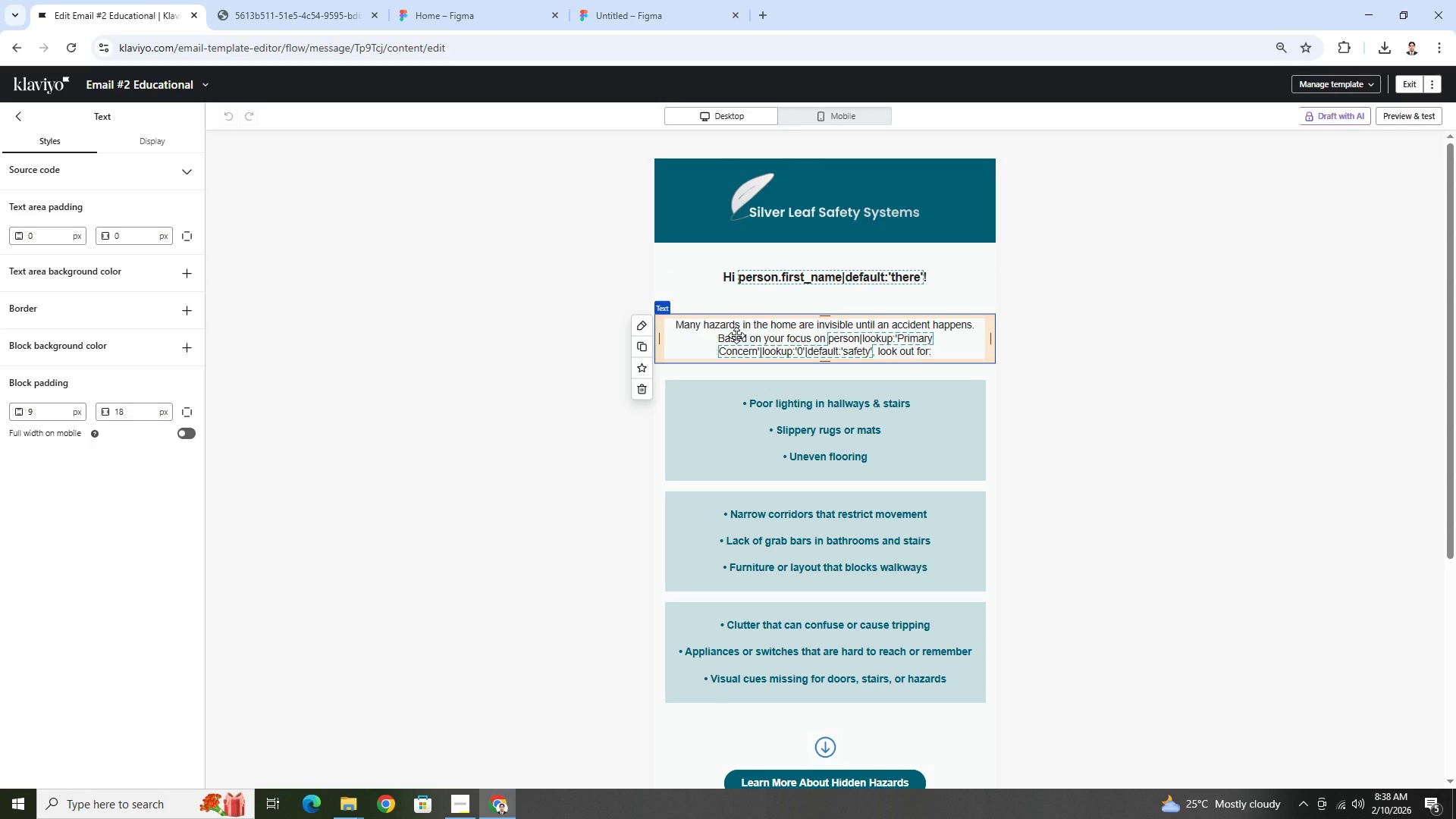 
double_click([752, 334])
 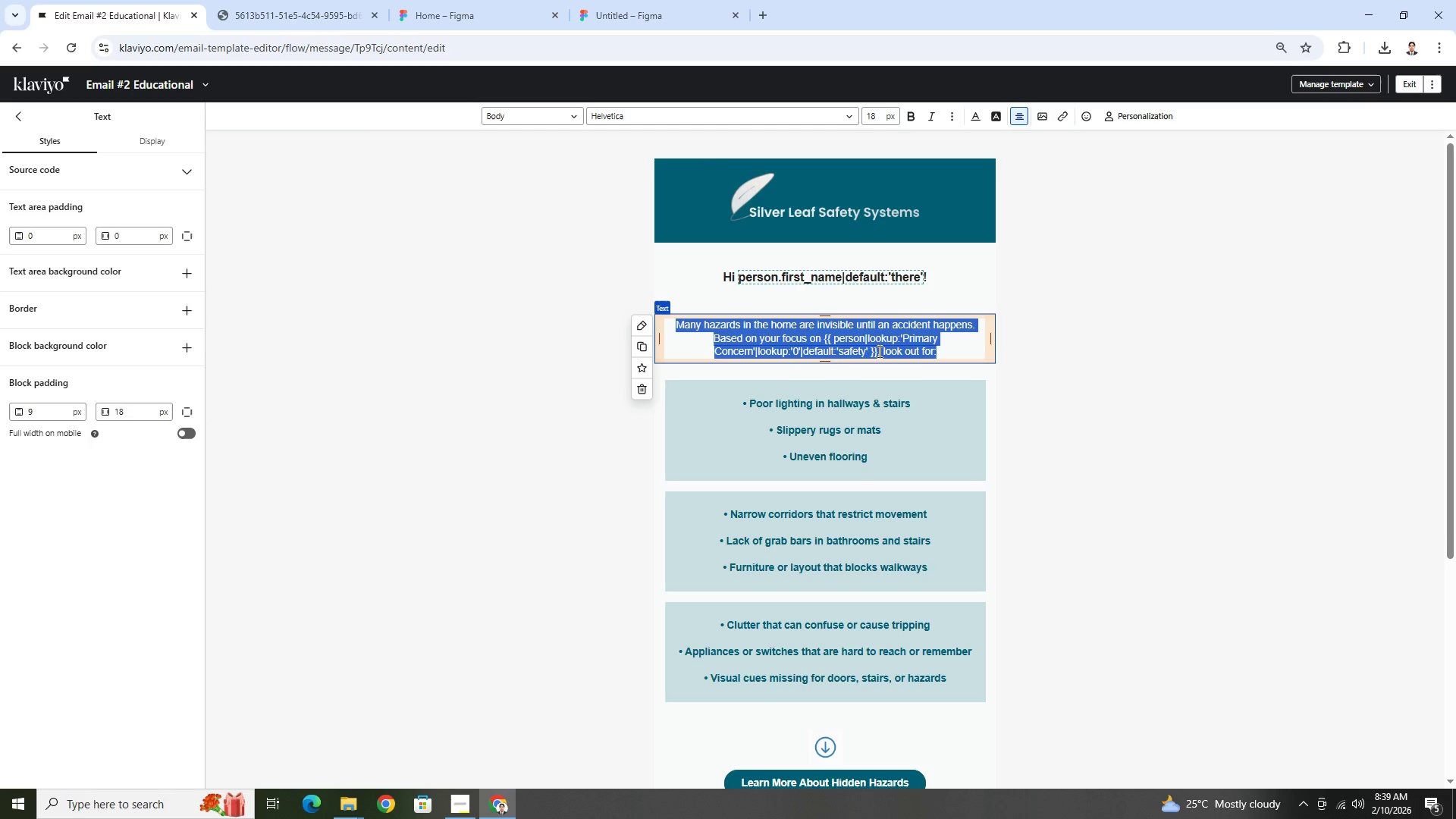 
left_click([890, 348])
 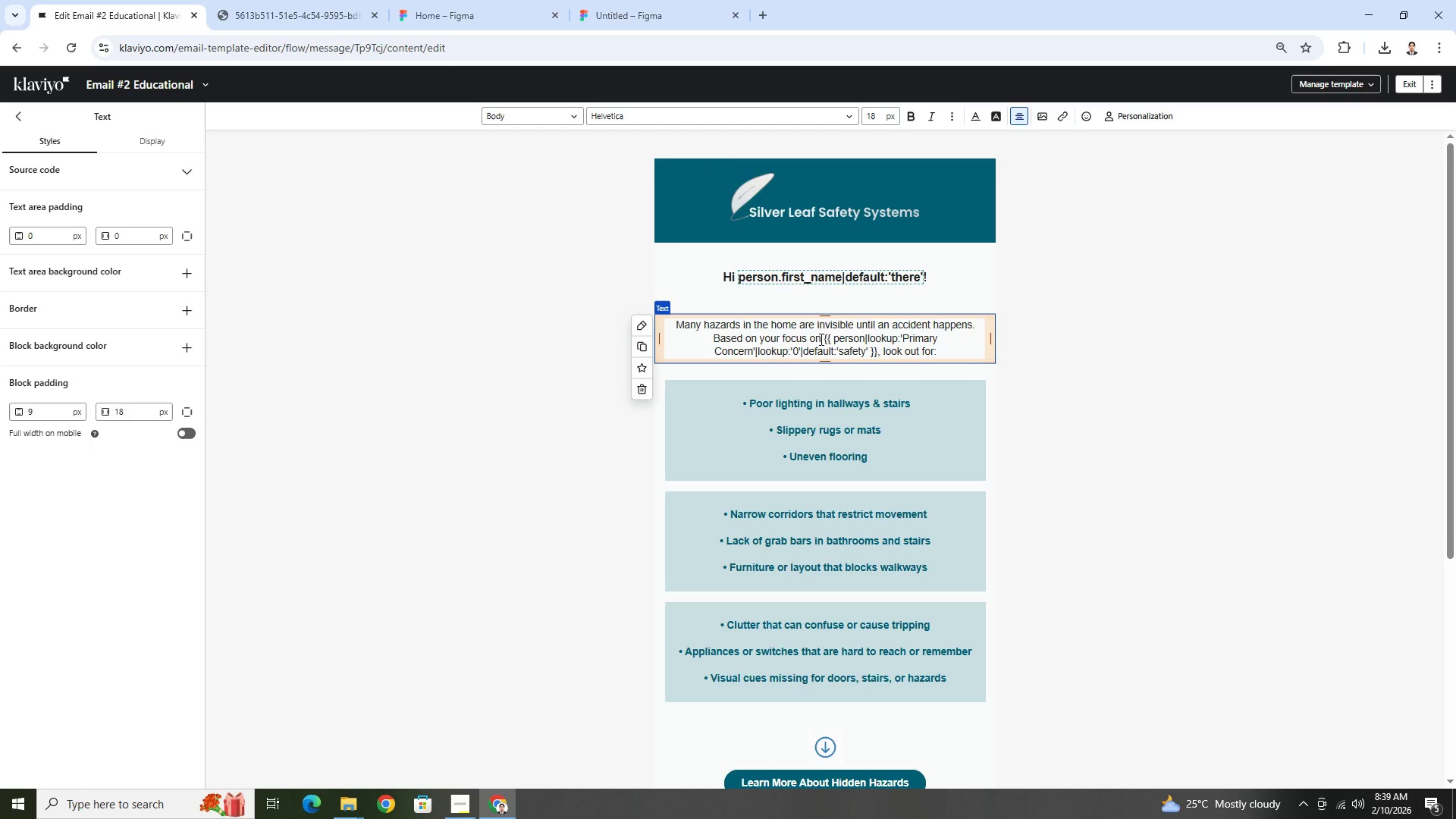 
wait(8.89)
 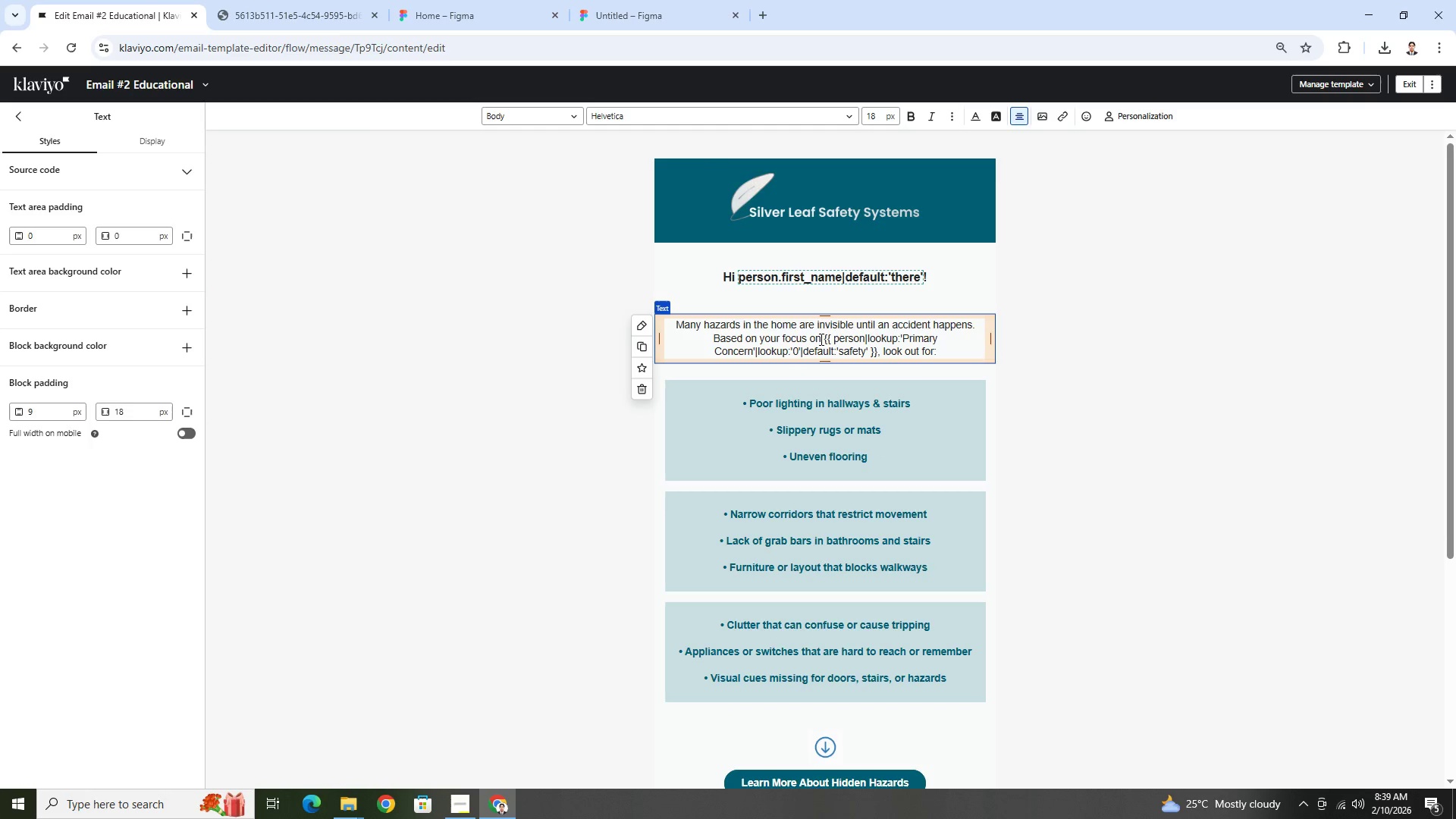 
left_click_drag(start_coordinate=[822, 337], to_coordinate=[679, 325])
 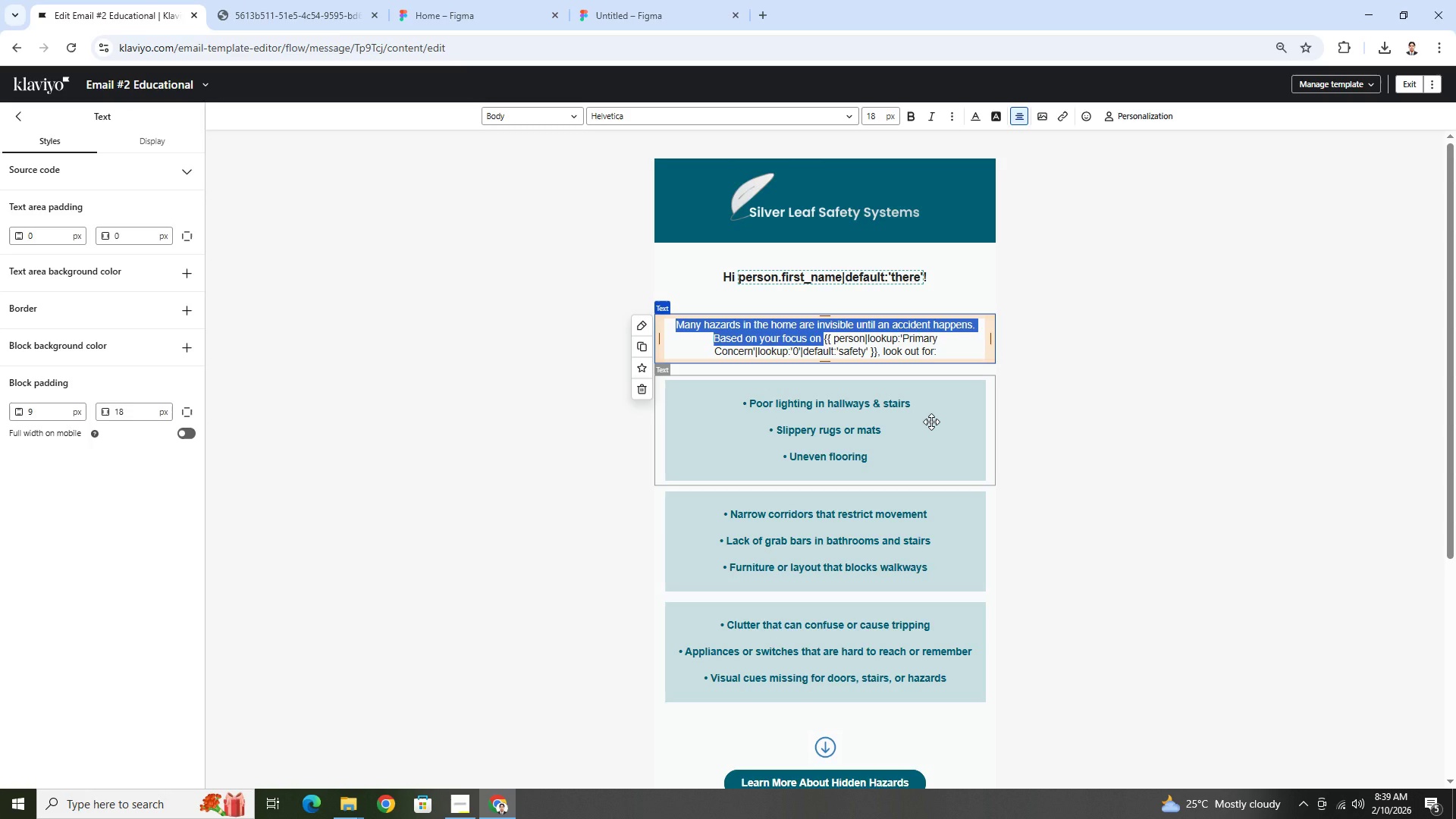 
type(D)
key(Backspace)
type(Some hga)
key(Backspace)
key(Backspace)
type(azards in the home are a)
key(Backspace)
type(easy to overlook. DF)
key(Backspace)
type(or )
 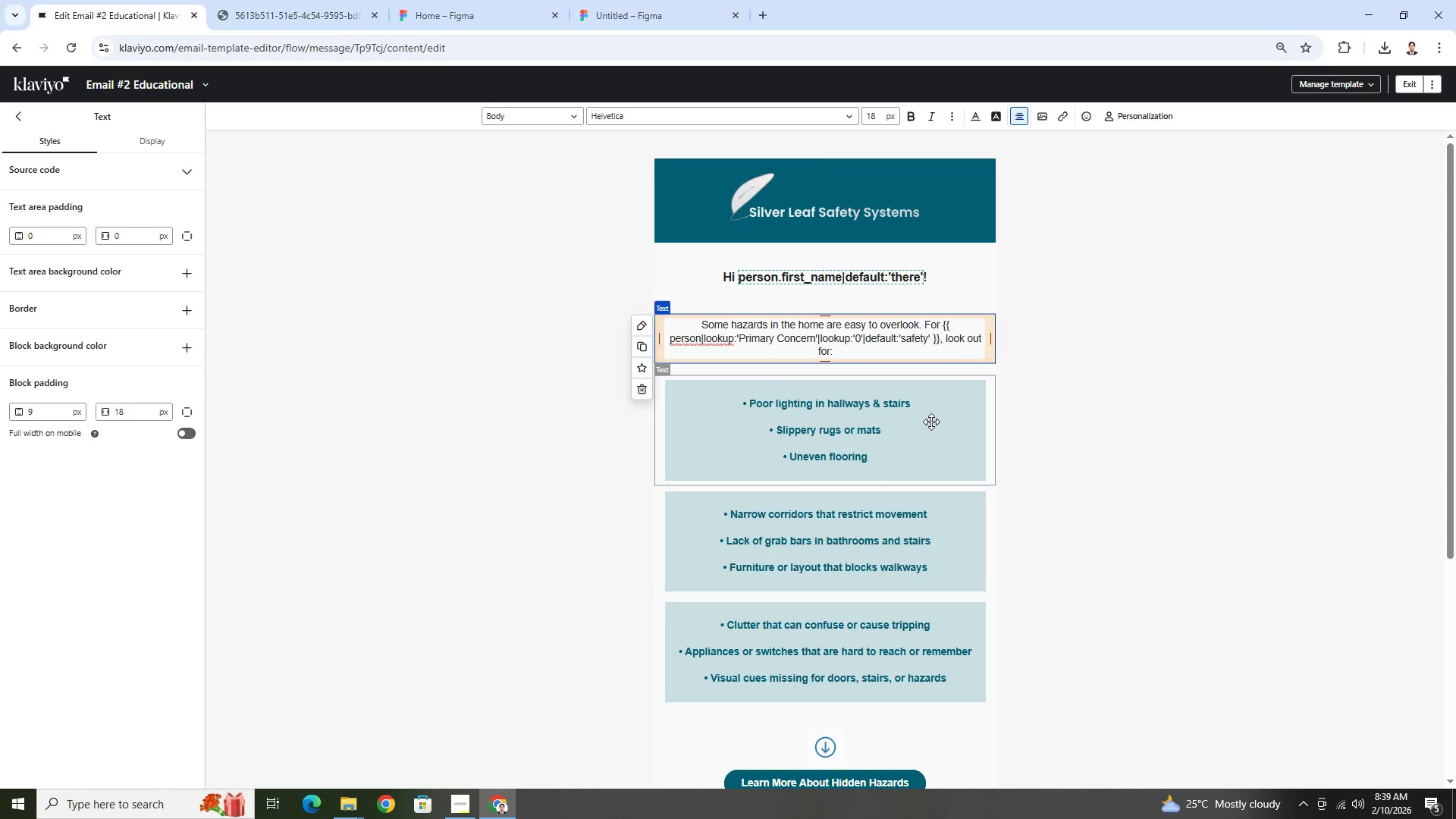 
left_click([956, 341])
 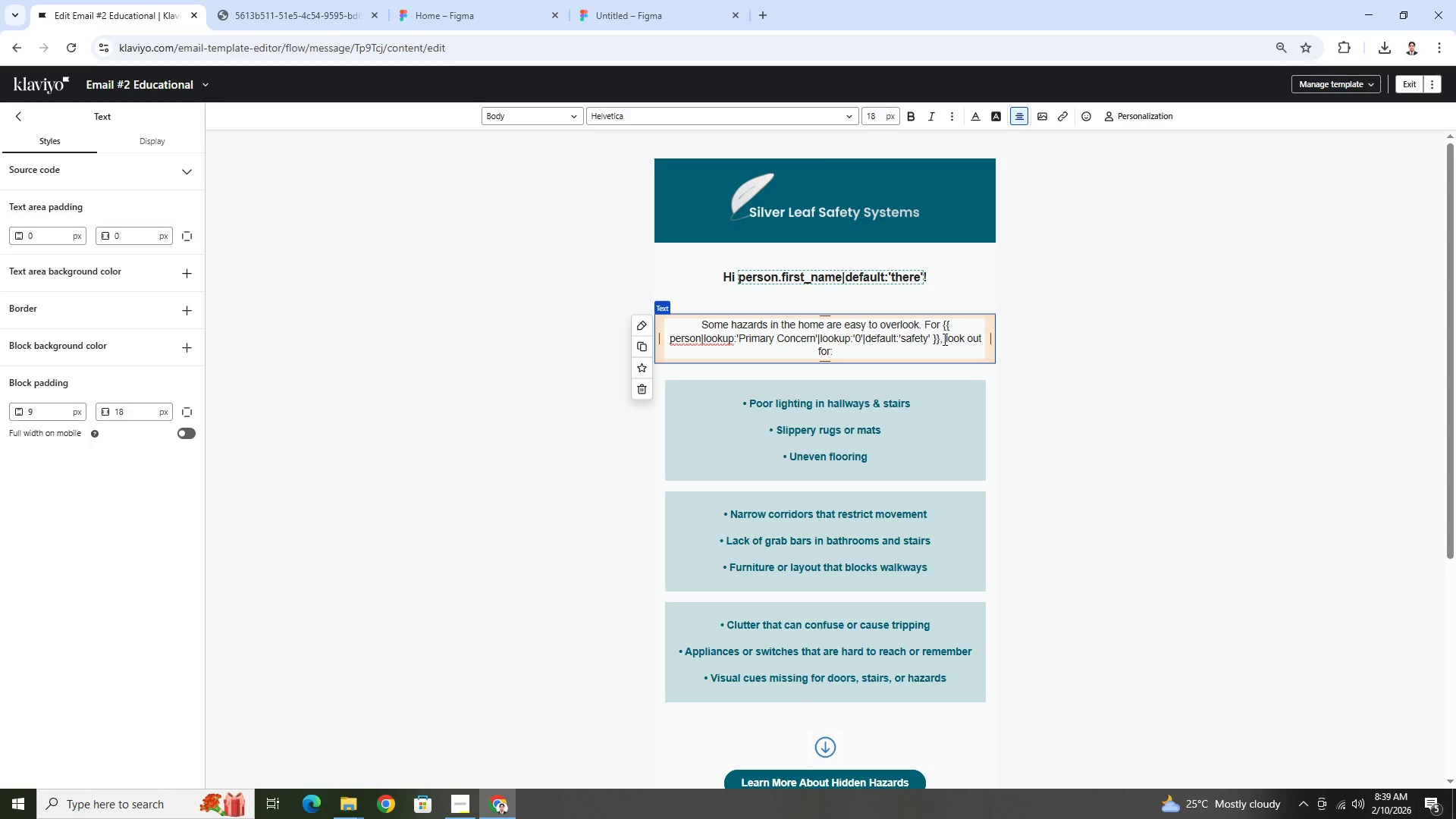 
wait(11.17)
 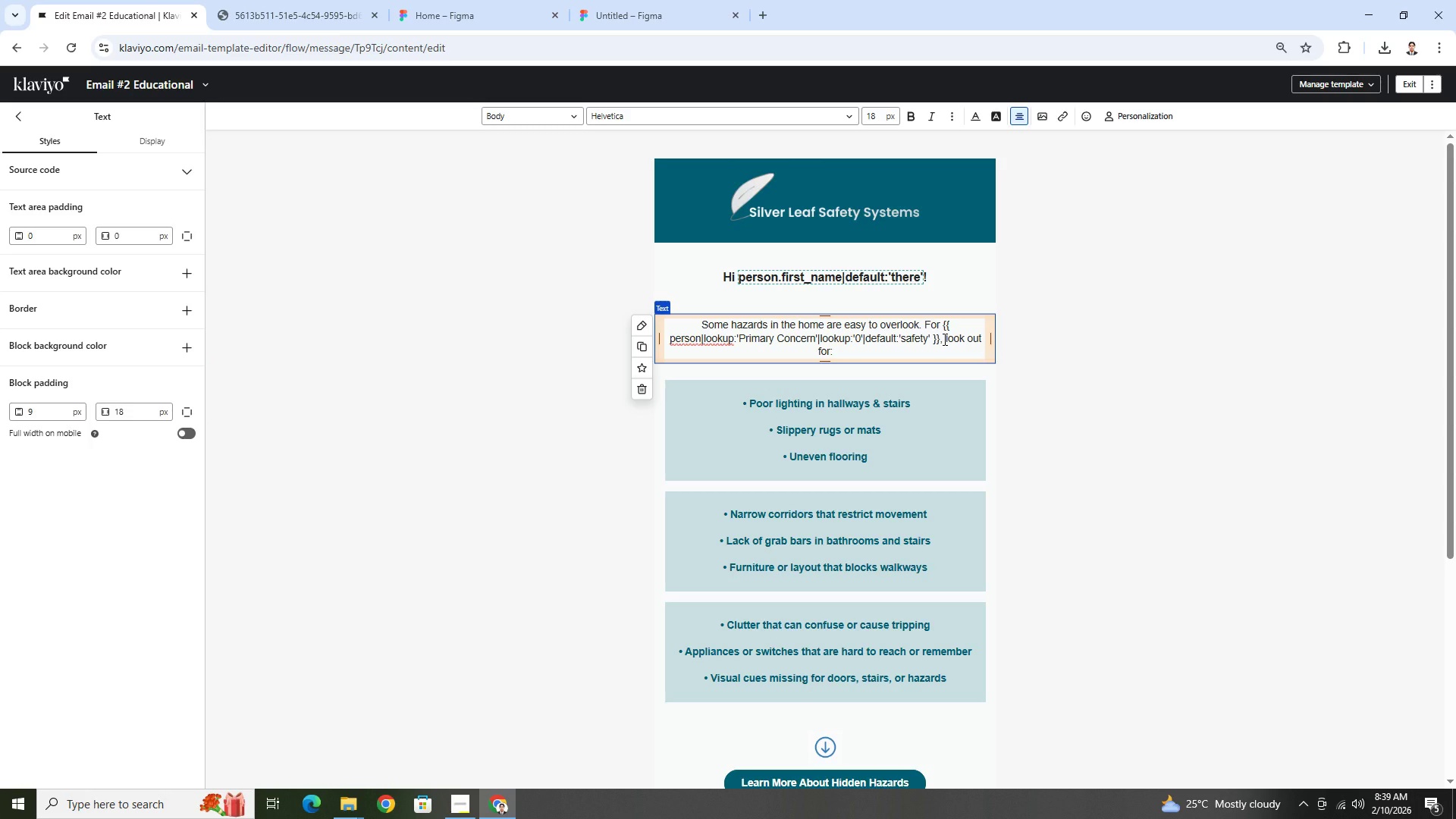 
left_click_drag(start_coordinate=[943, 339], to_coordinate=[963, 347])
 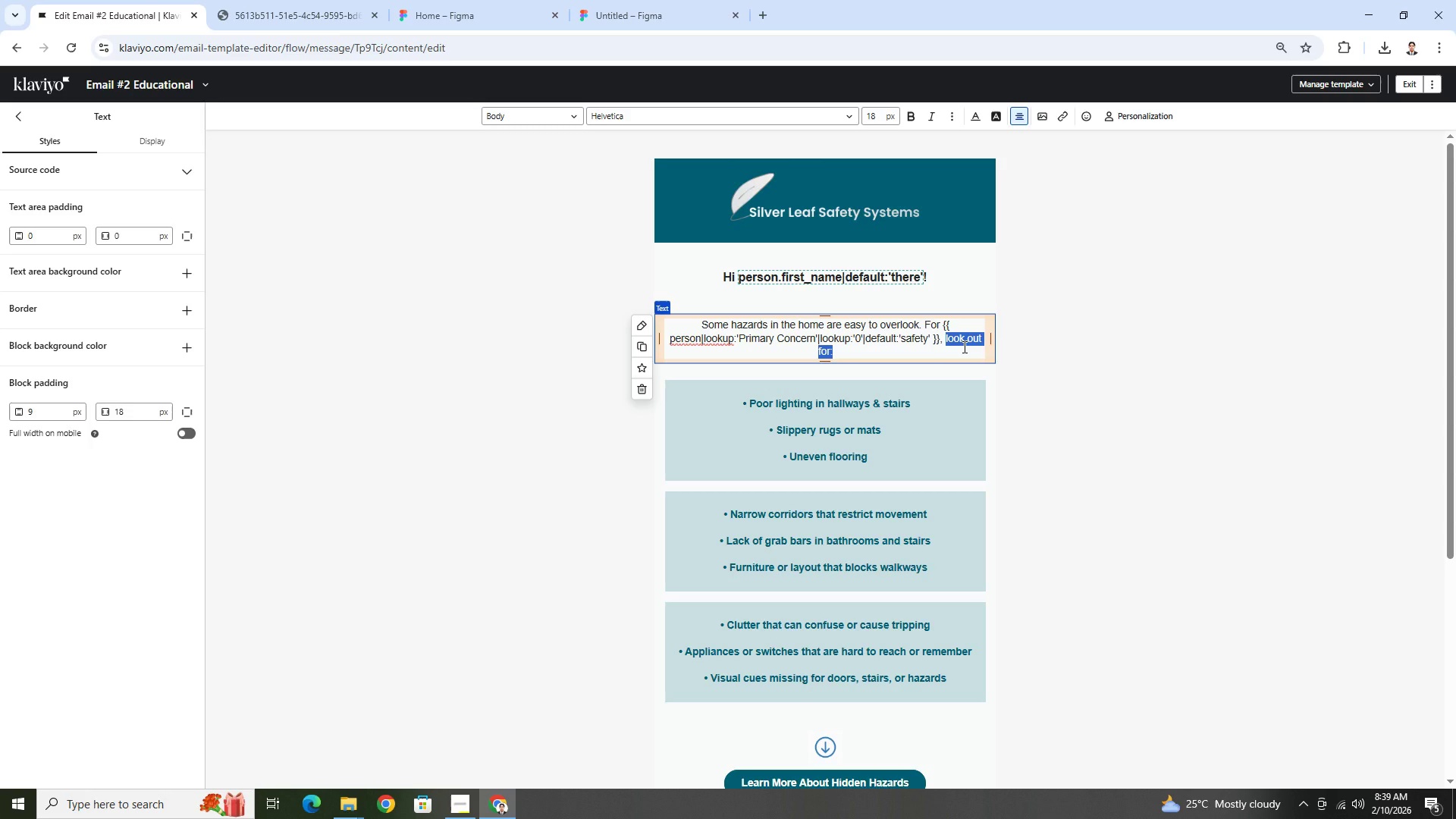 
type(consider)
 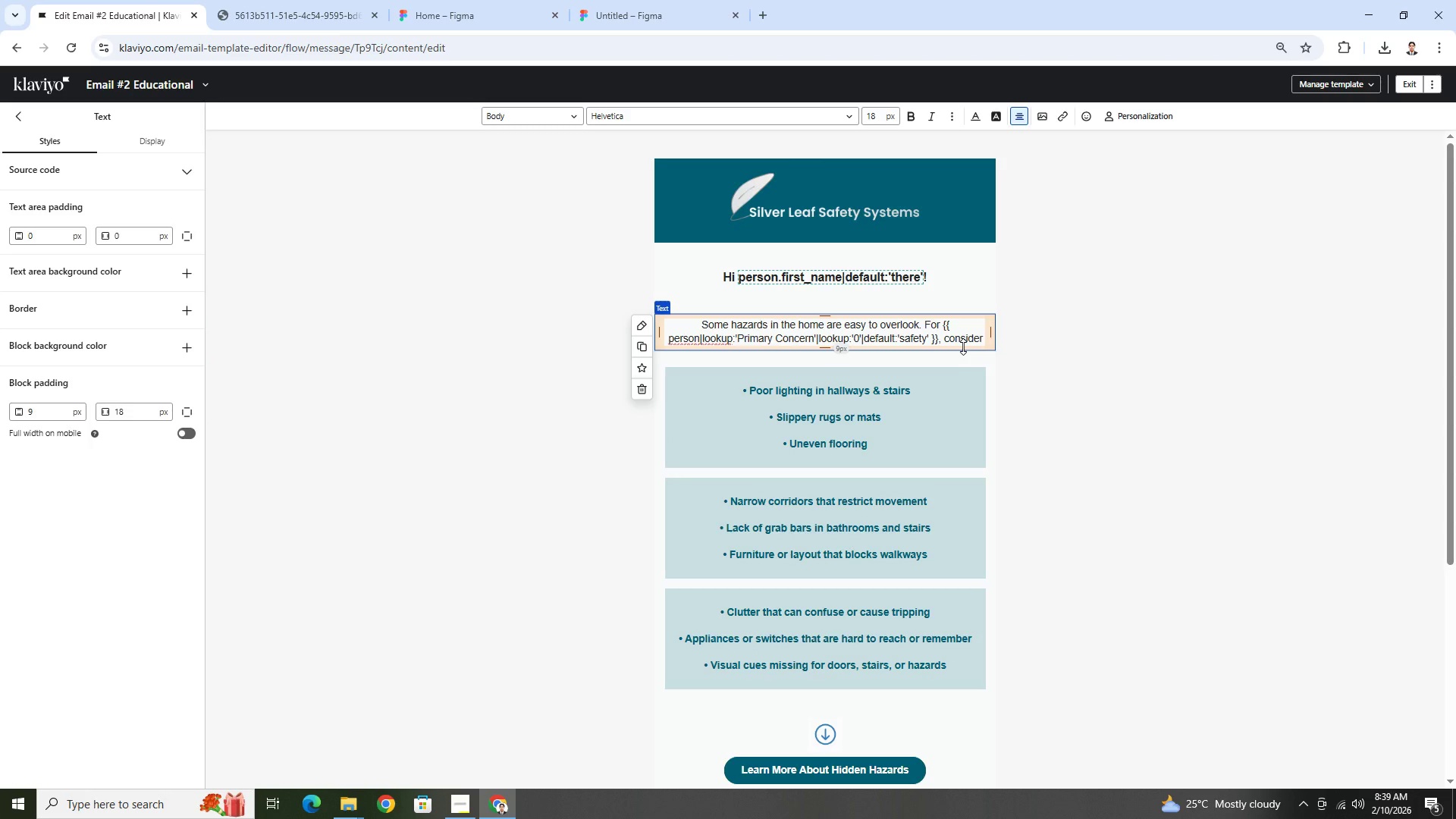 
key(Shift+Semicolon)
 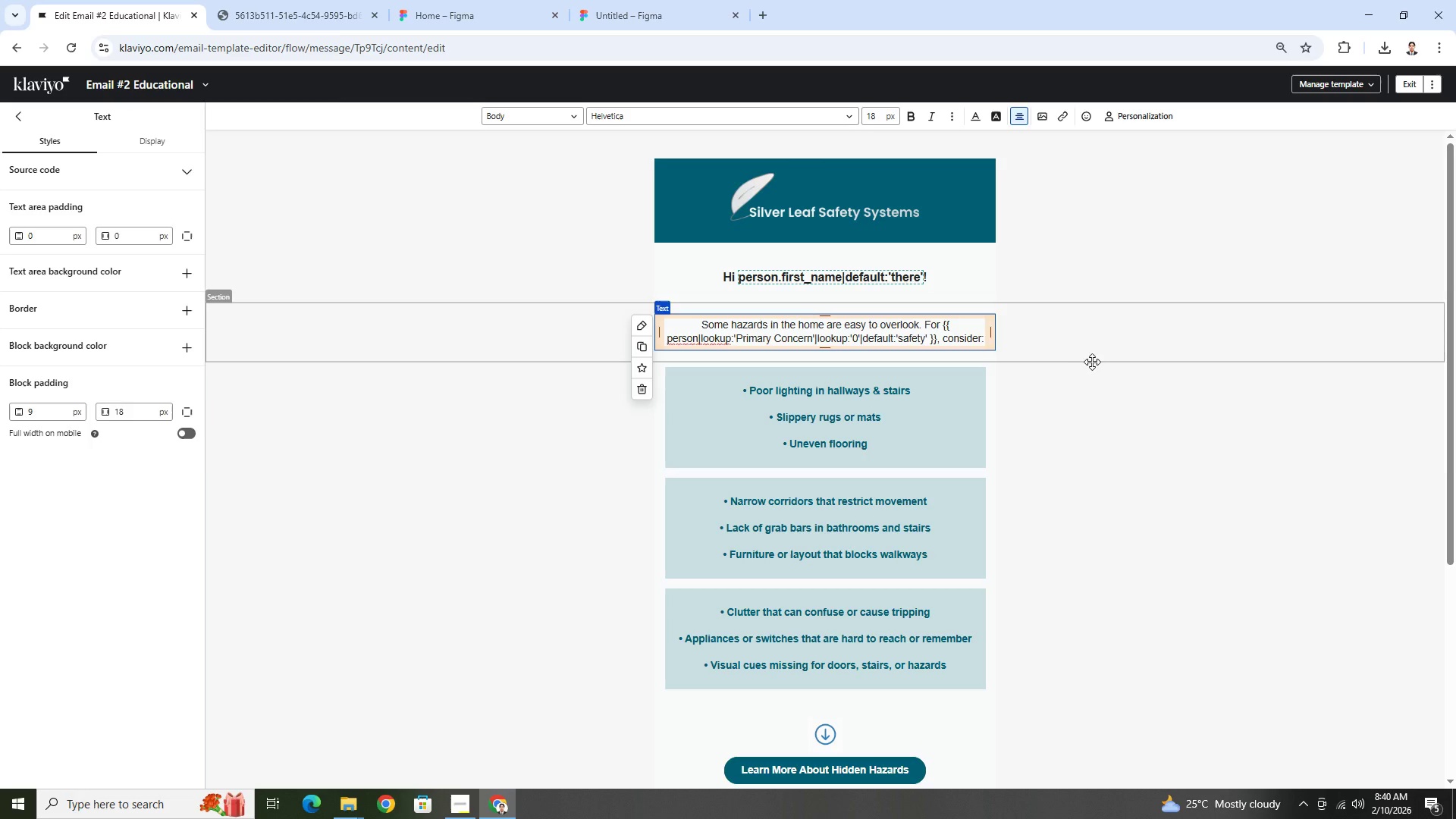 
left_click([1131, 496])
 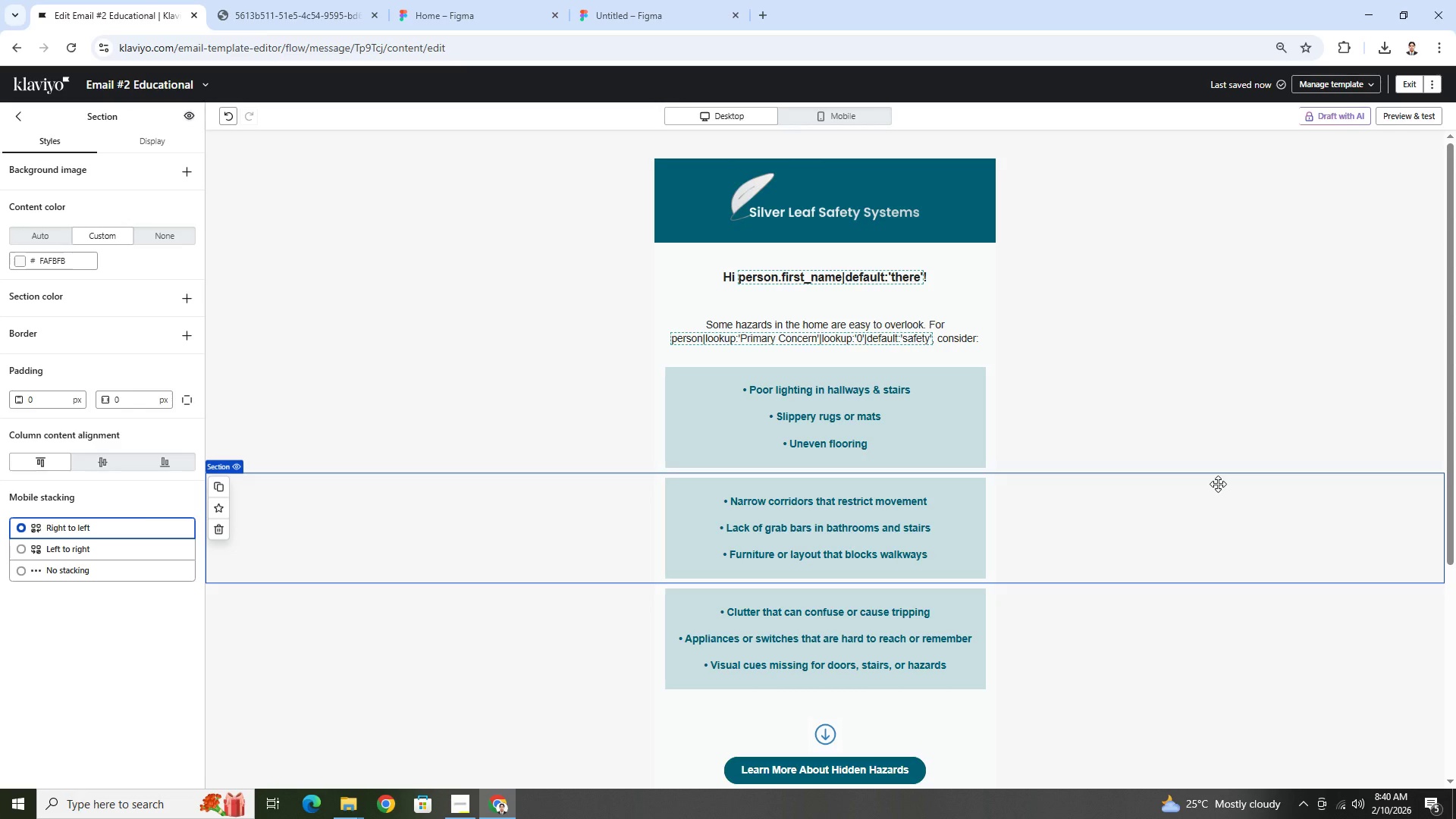 
wait(41.28)
 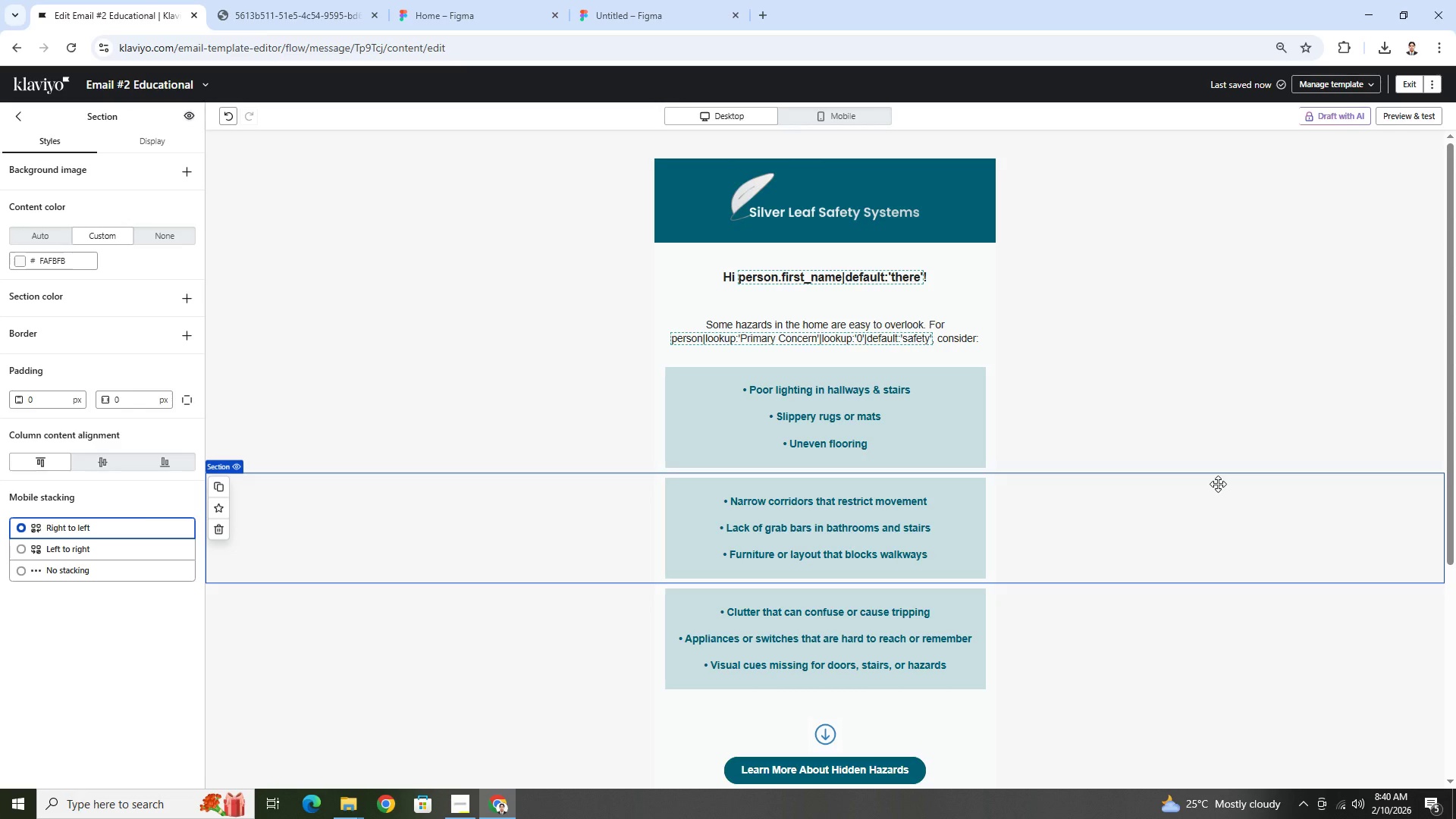 
scroll: coordinate [1114, 453], scroll_direction: down, amount: 2.0
 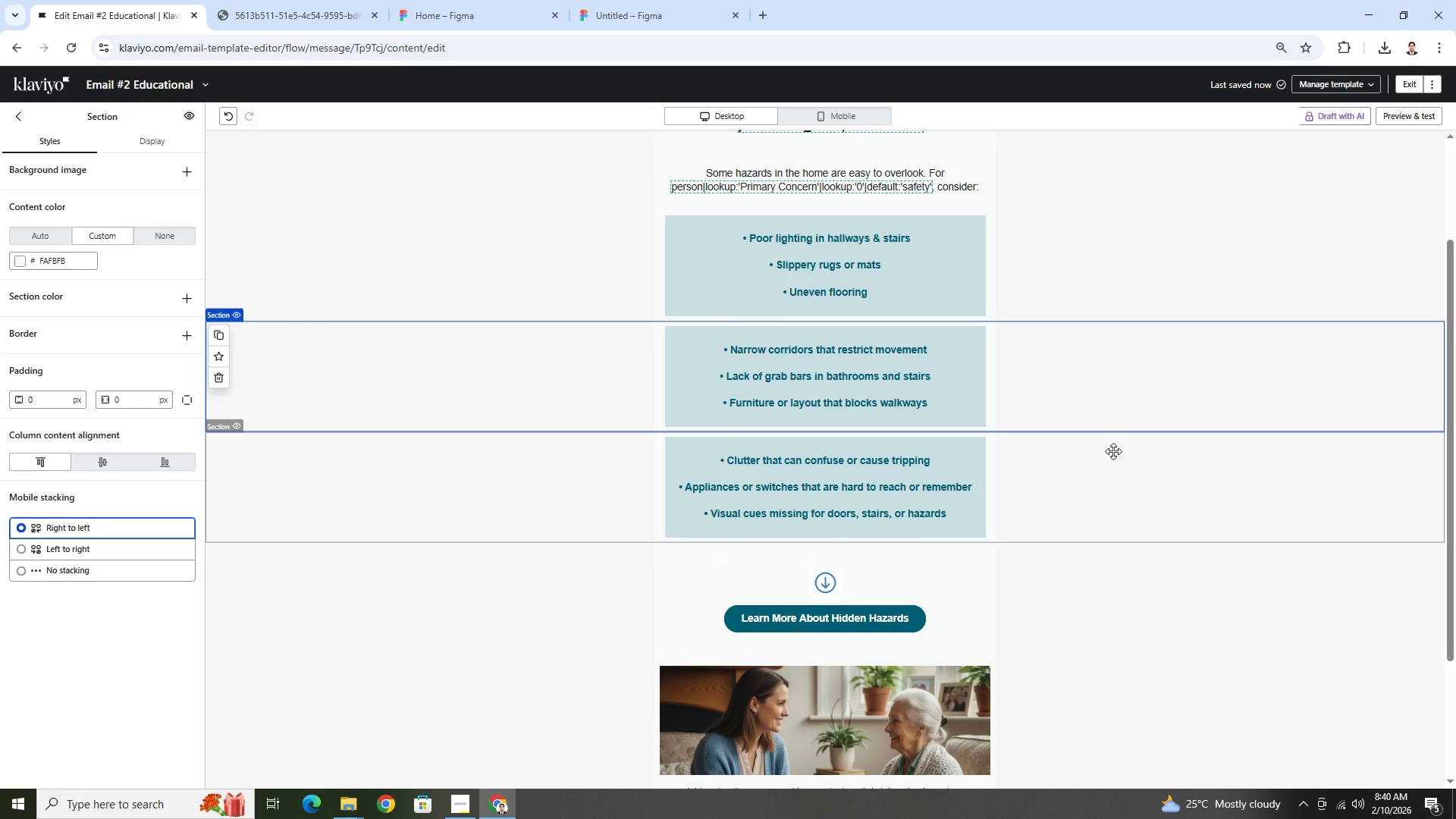 
scroll: coordinate [1113, 451], scroll_direction: up, amount: 3.0
 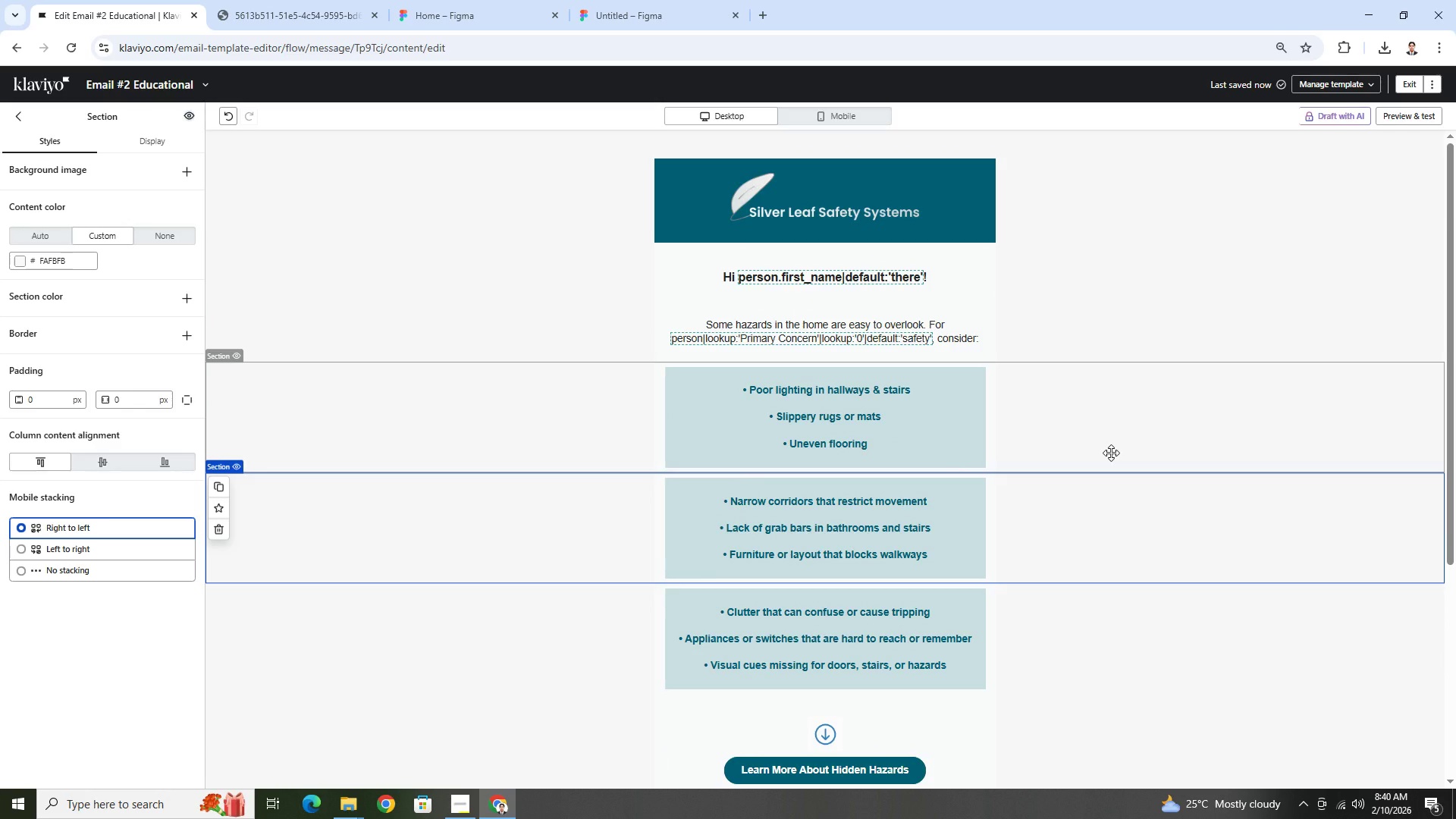 
wait(8.0)
 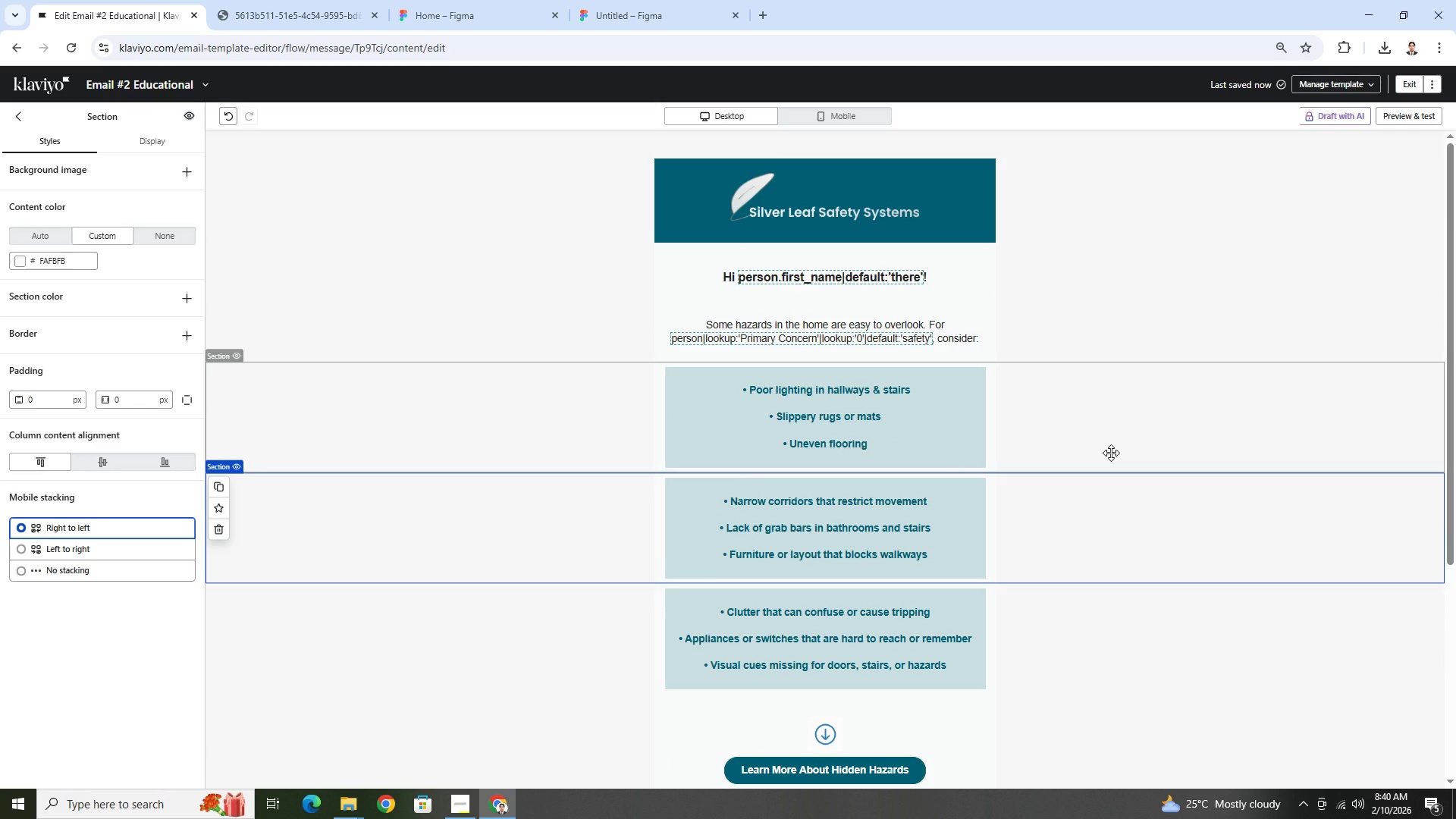 
left_click([1391, 118])
 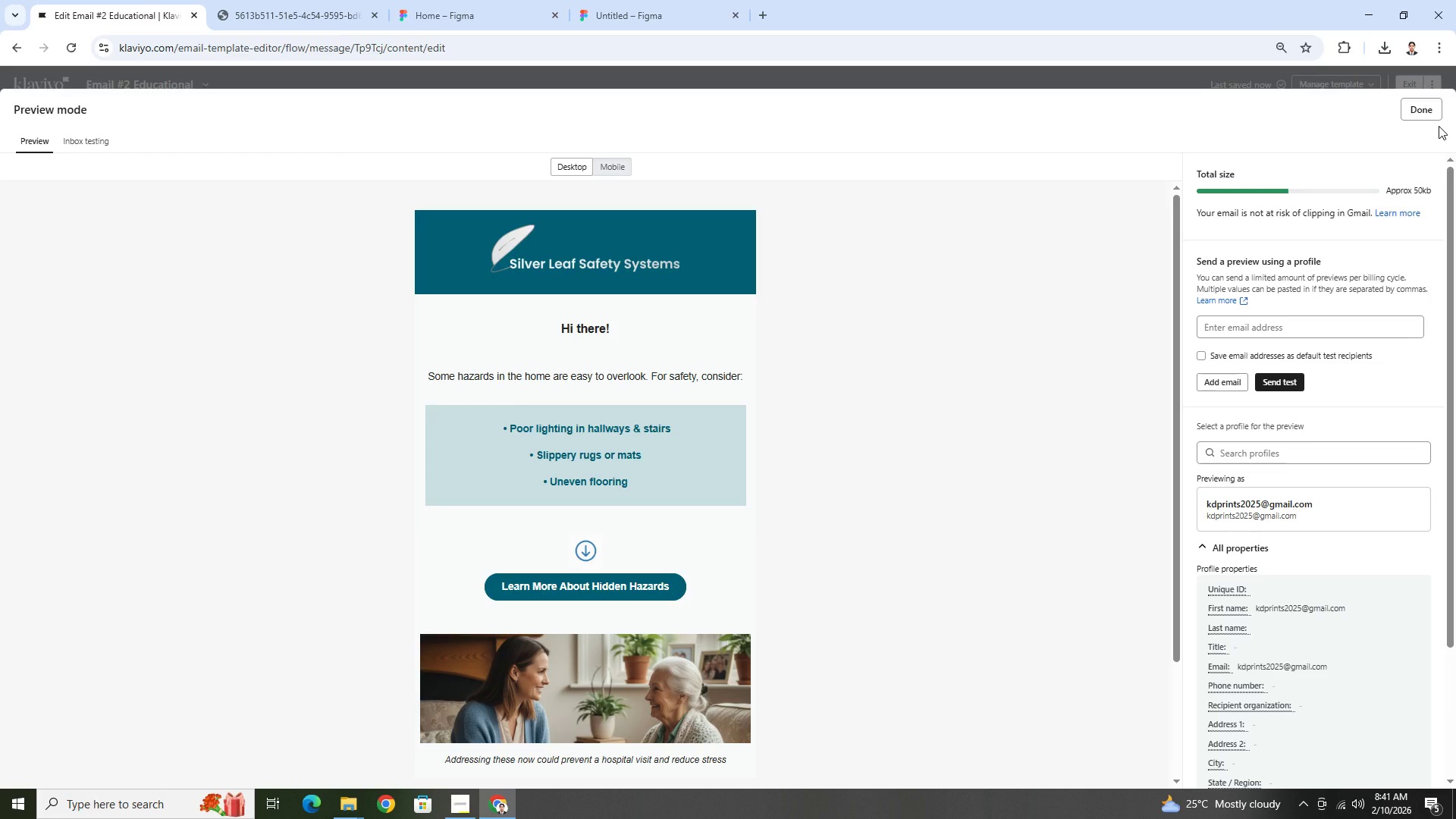 
wait(16.26)
 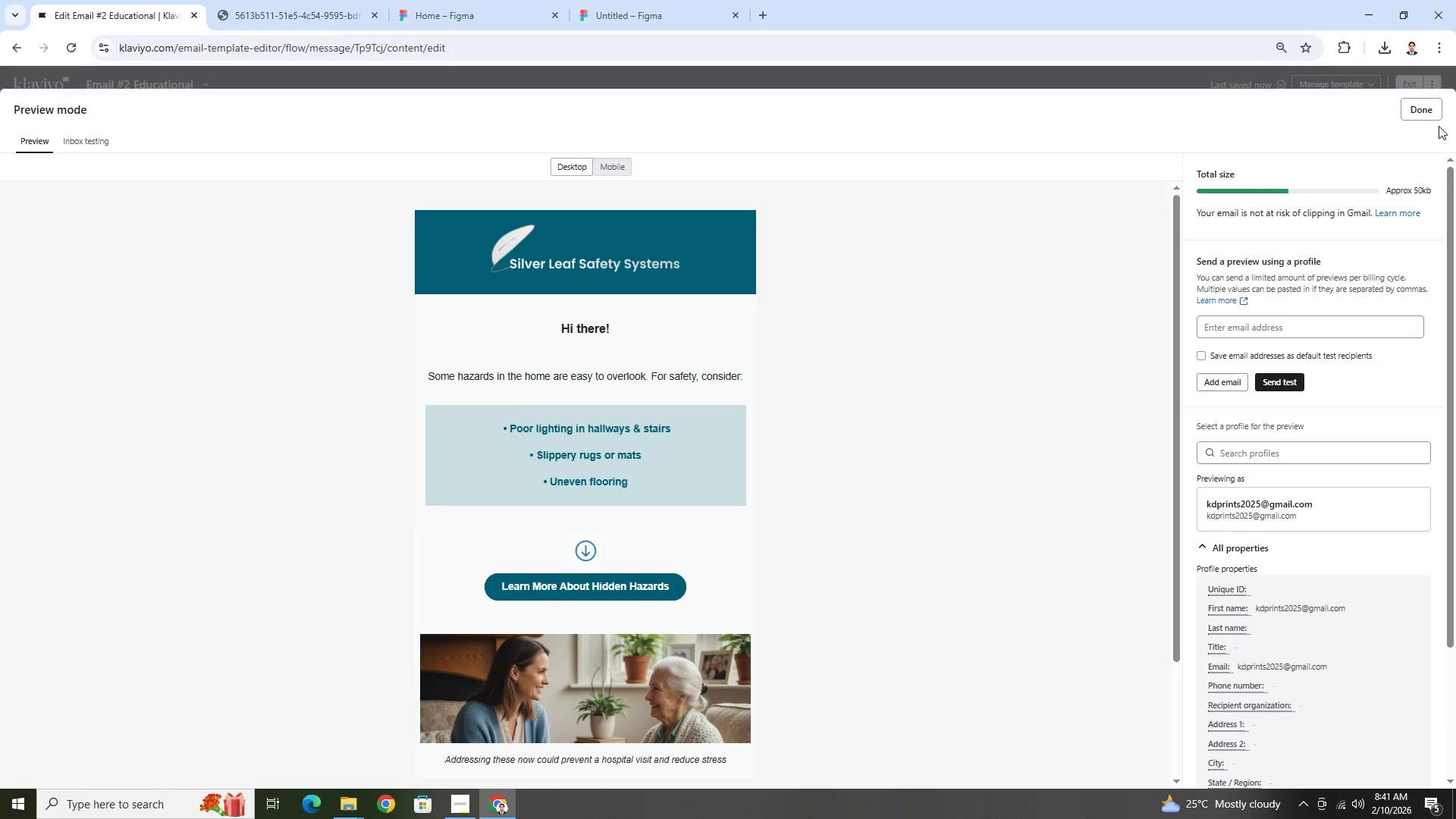 
left_click([1438, 114])
 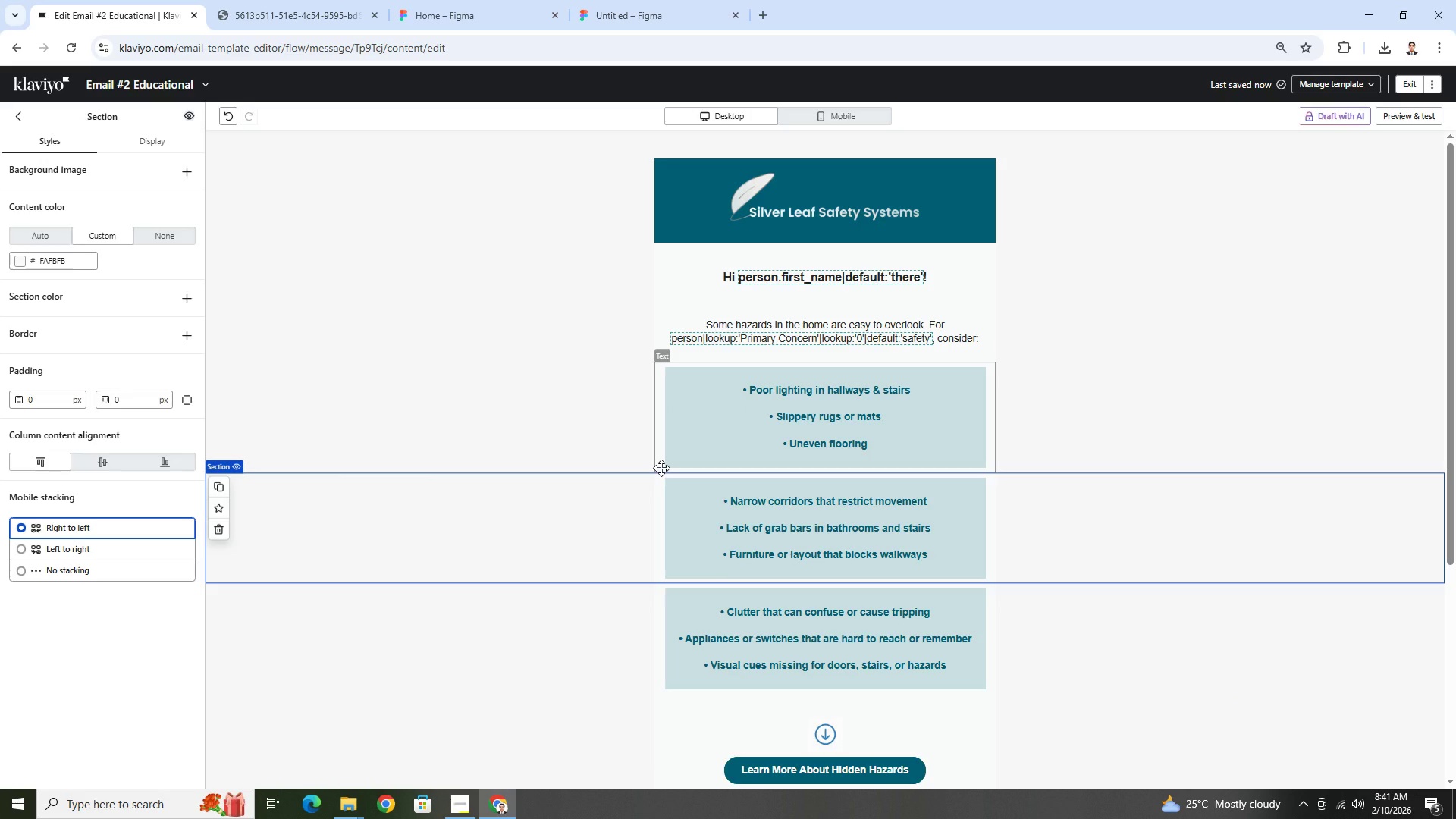 
wait(17.78)
 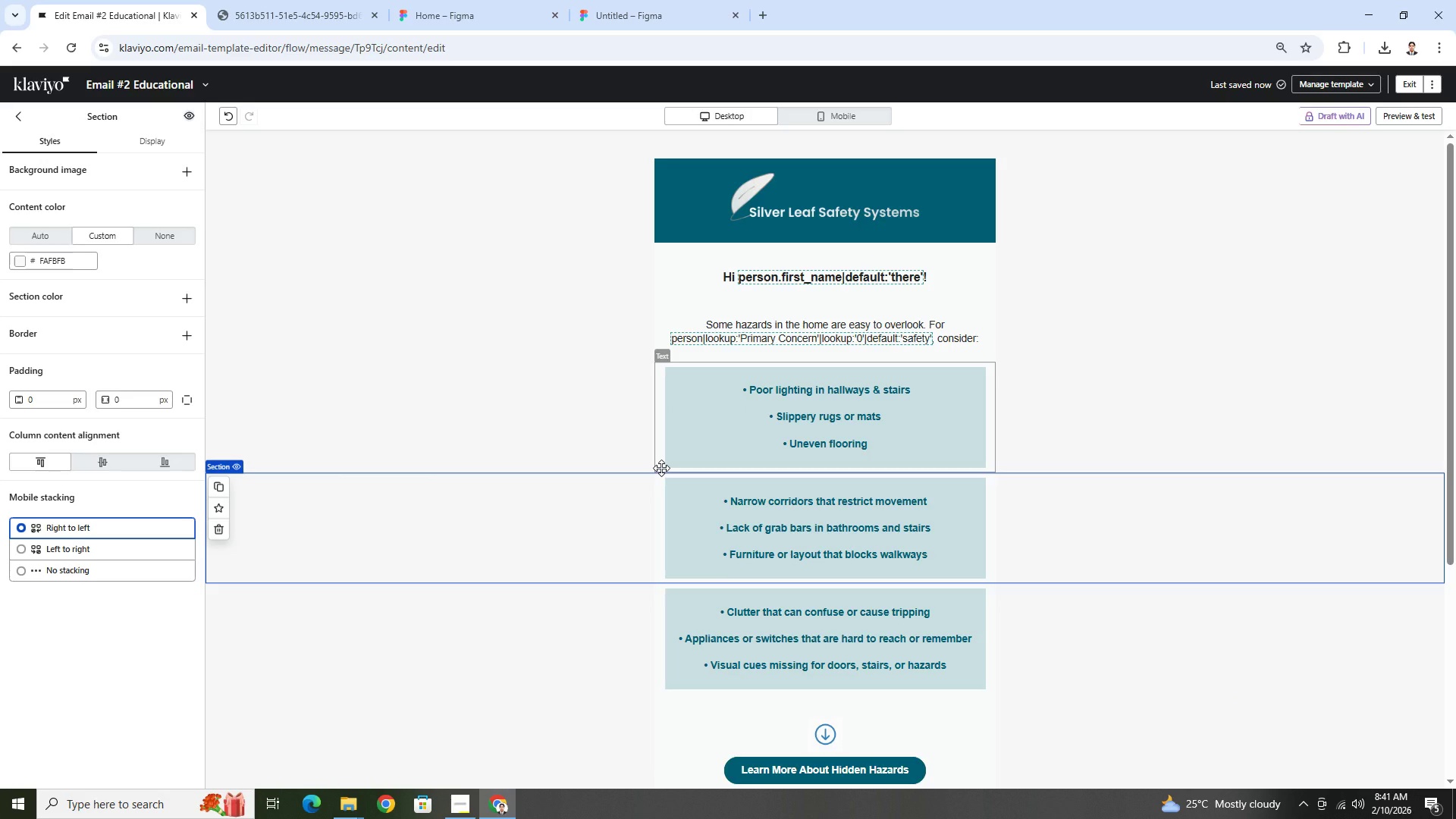 
left_click([946, 334])
 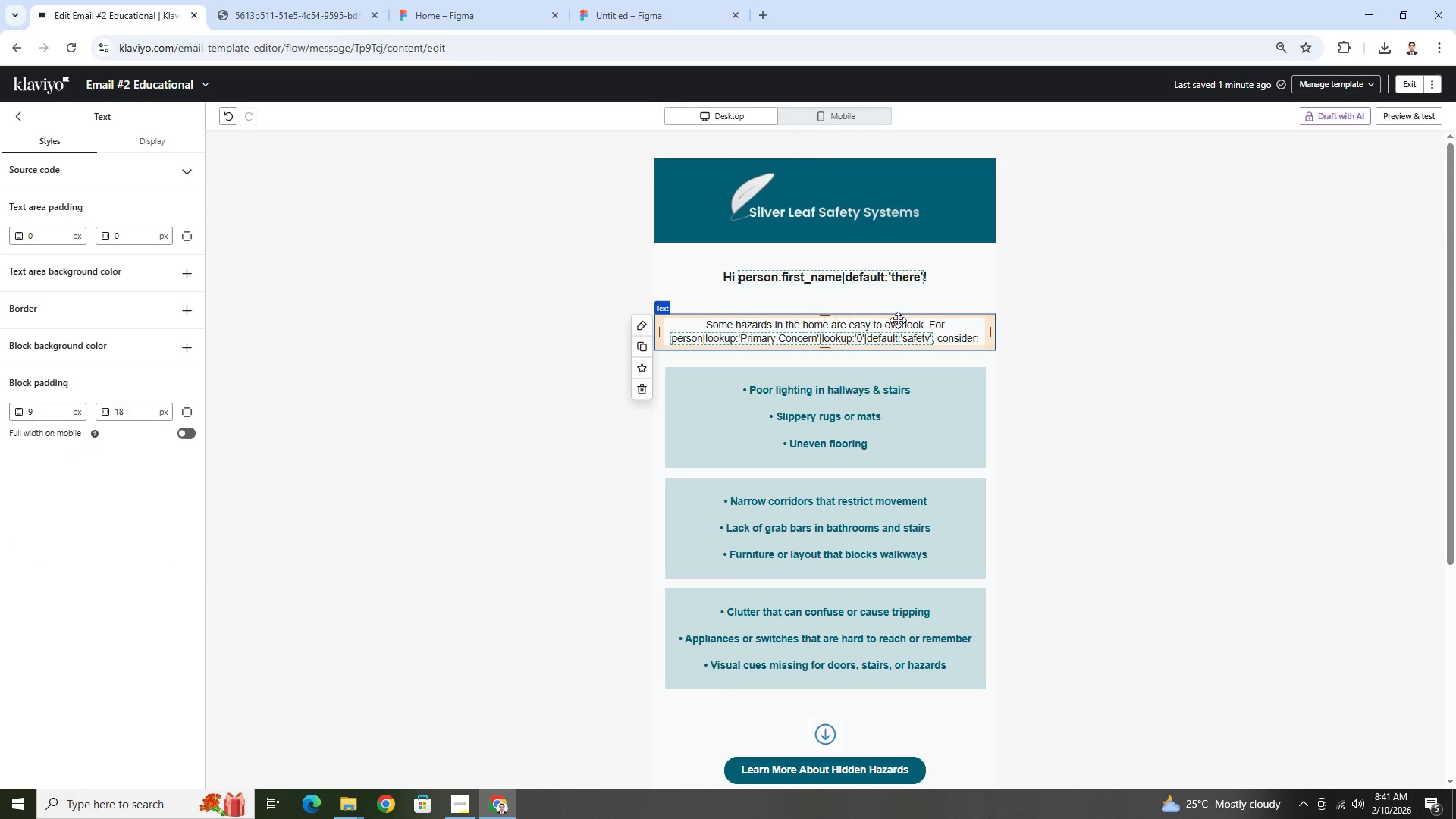 
double_click([893, 332])
 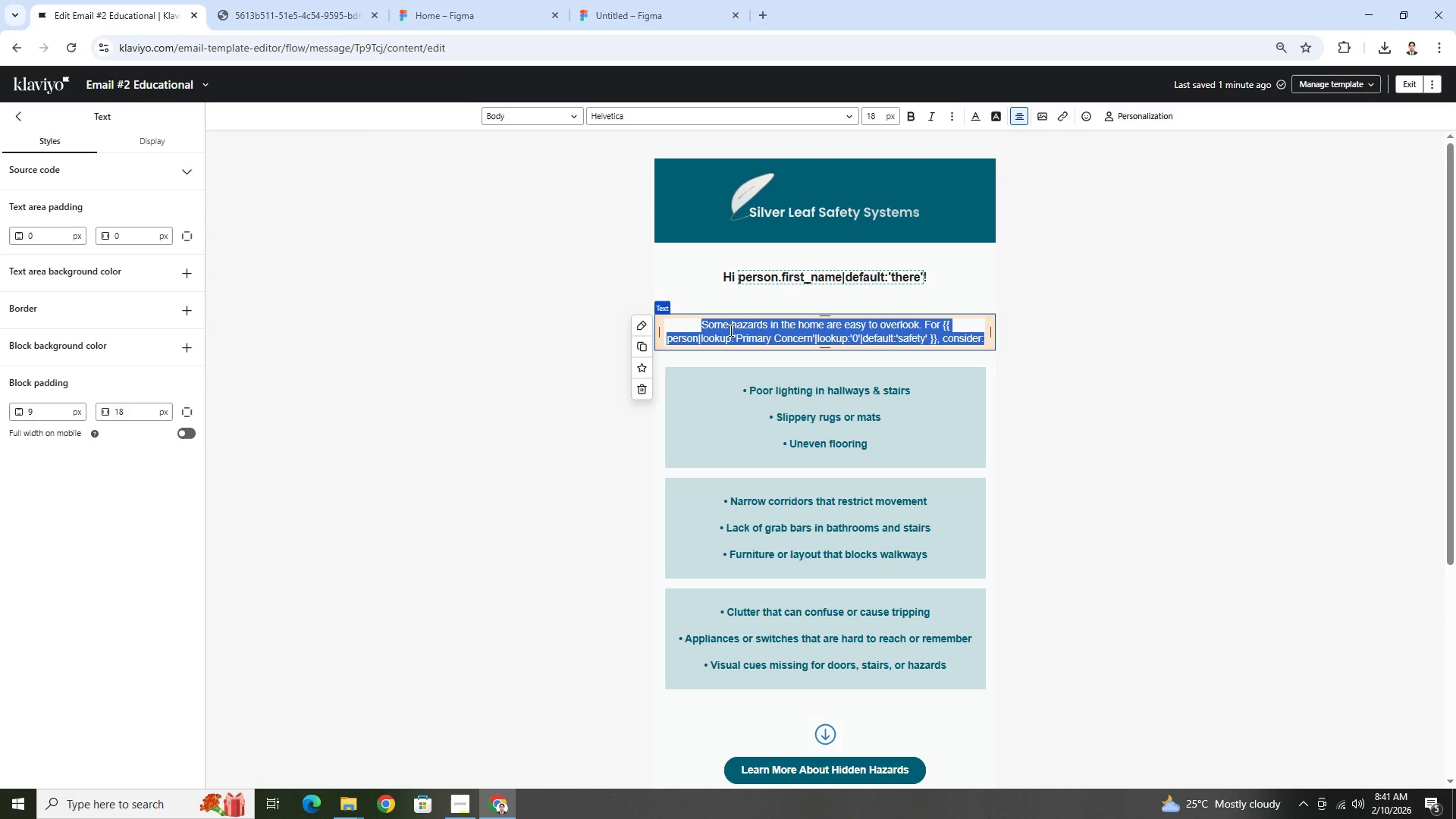 
left_click([733, 330])
 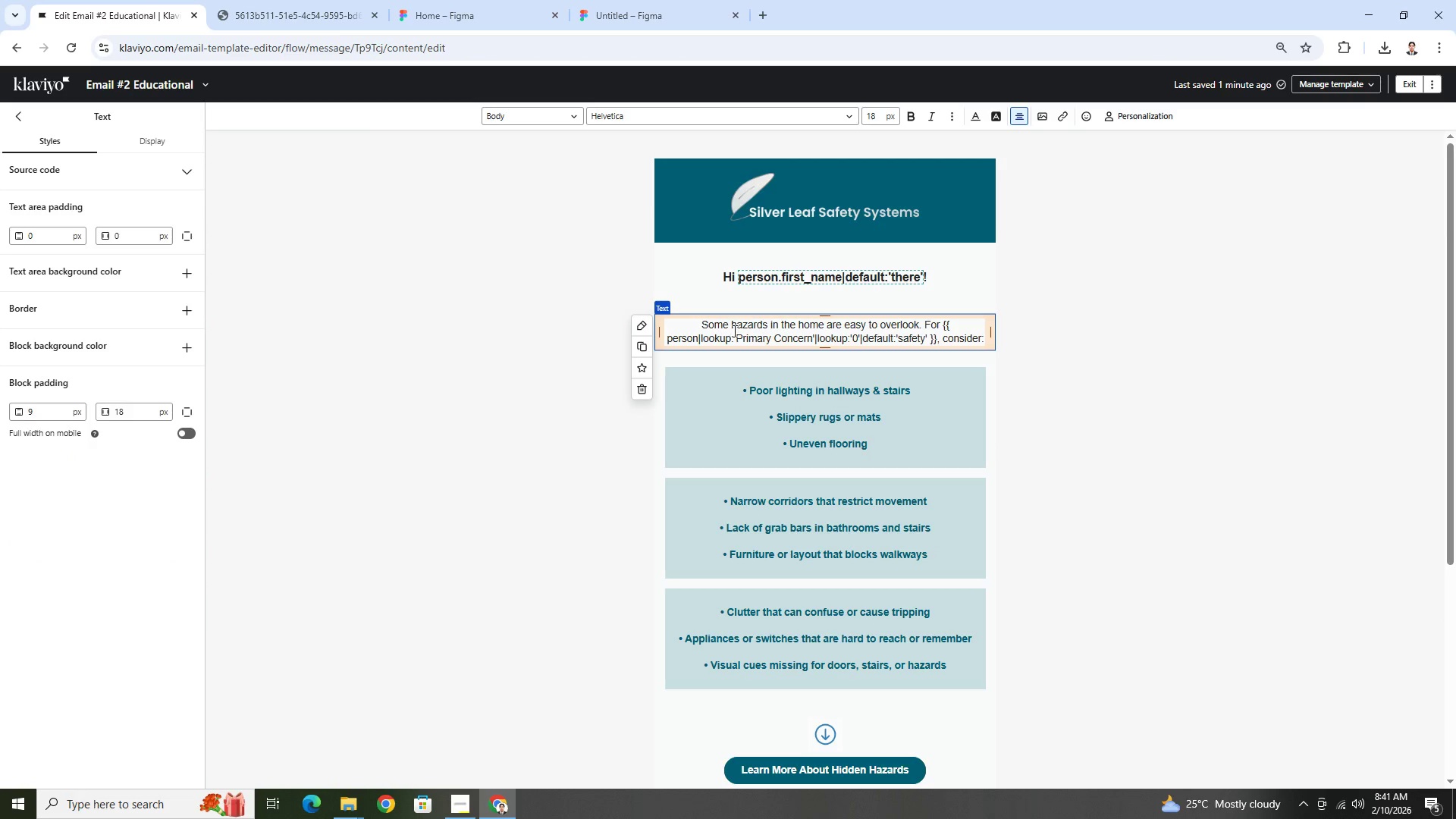 
wait(6.61)
 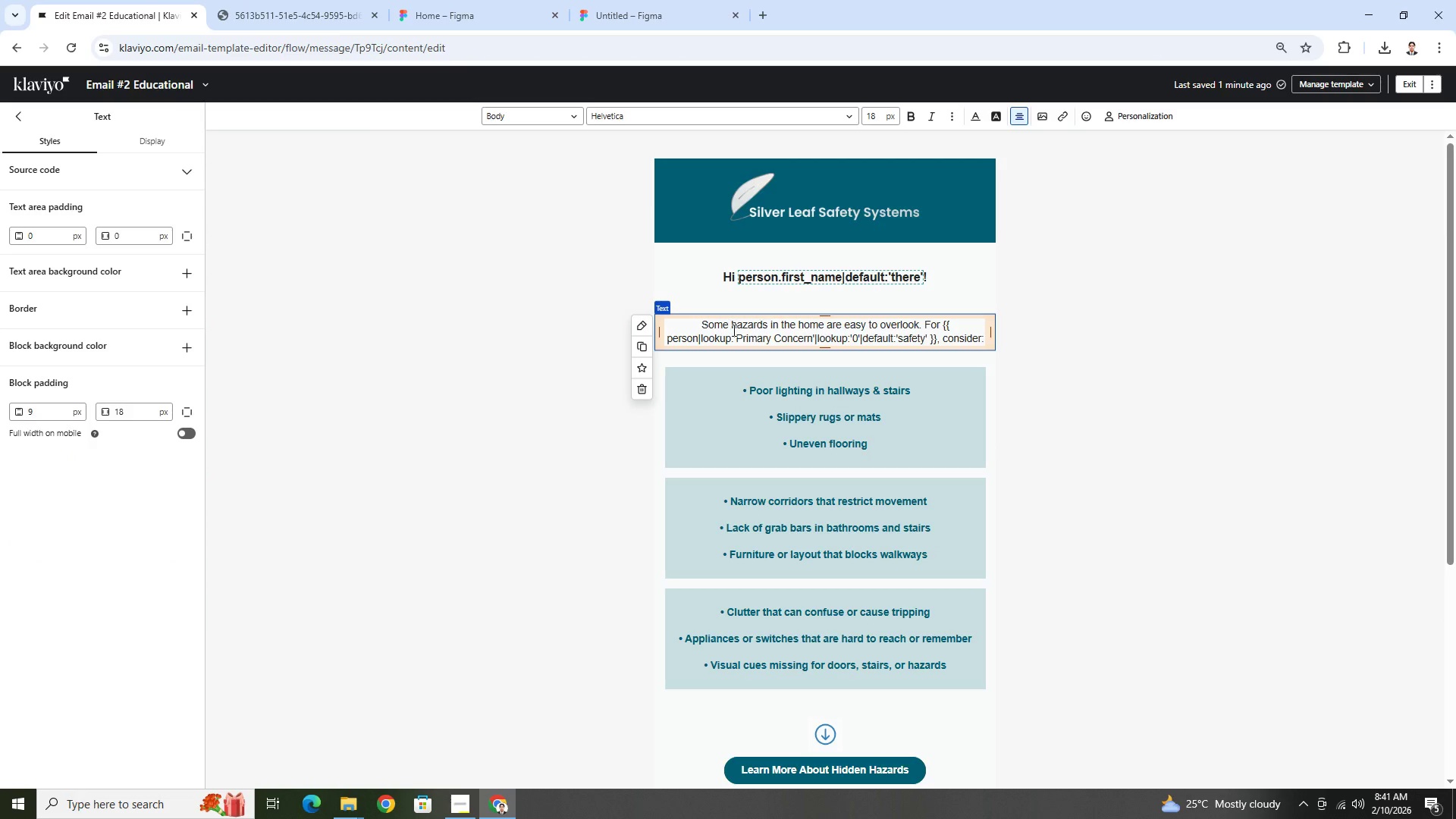 
left_click_drag(start_coordinate=[698, 326], to_coordinate=[938, 326])
 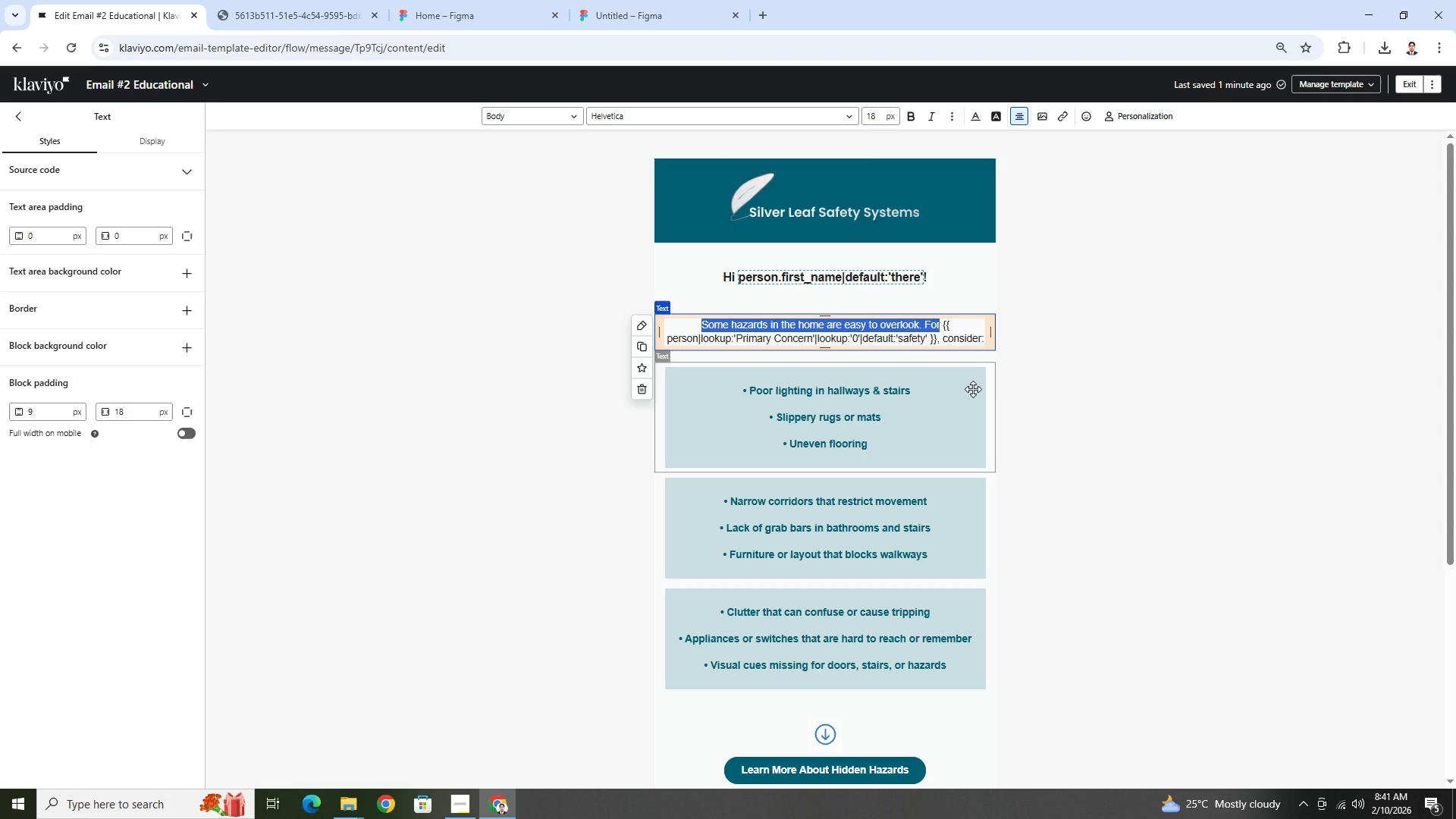 
type(Even small hazards can become serious)
 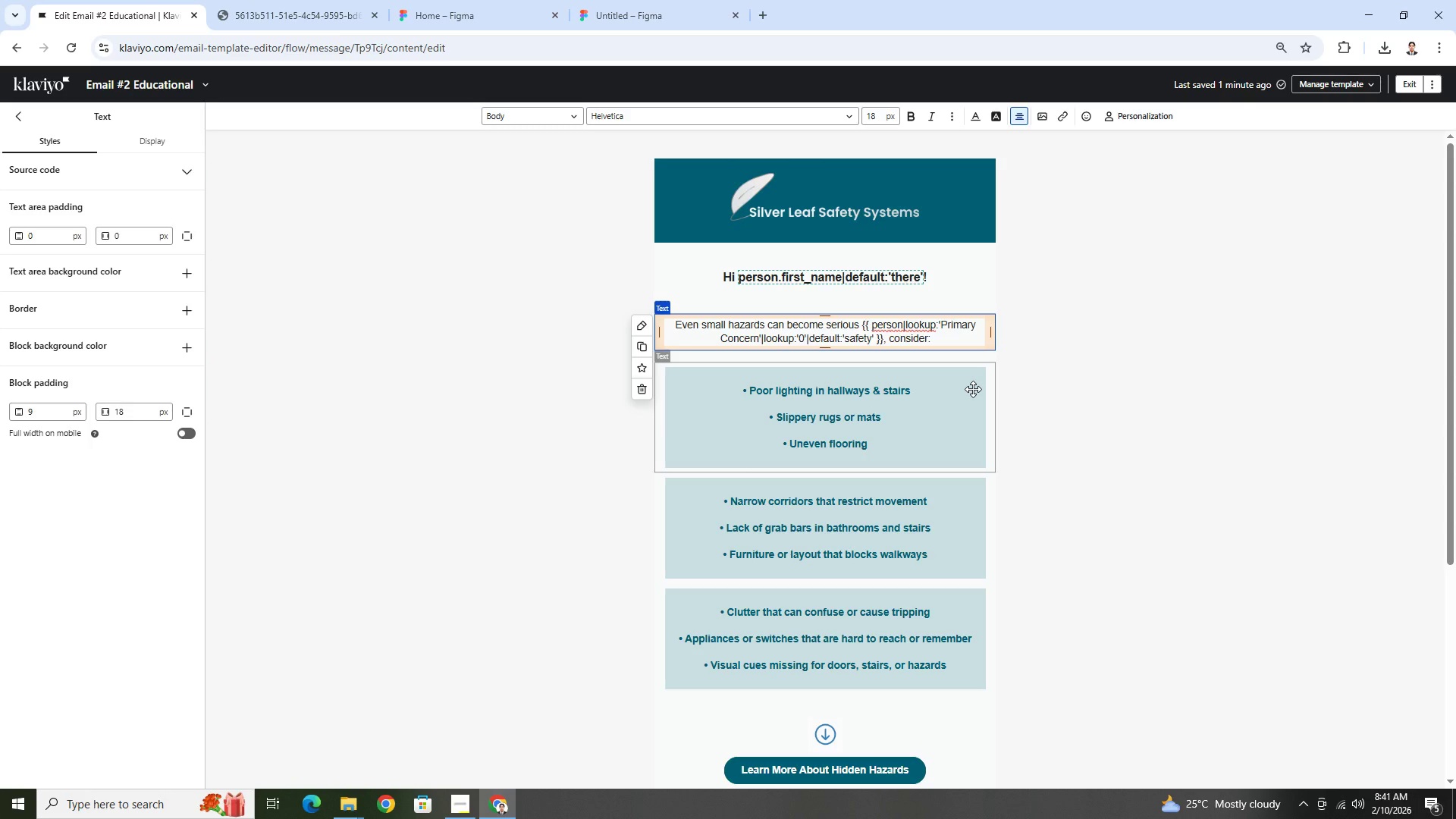 
wait(5.42)
 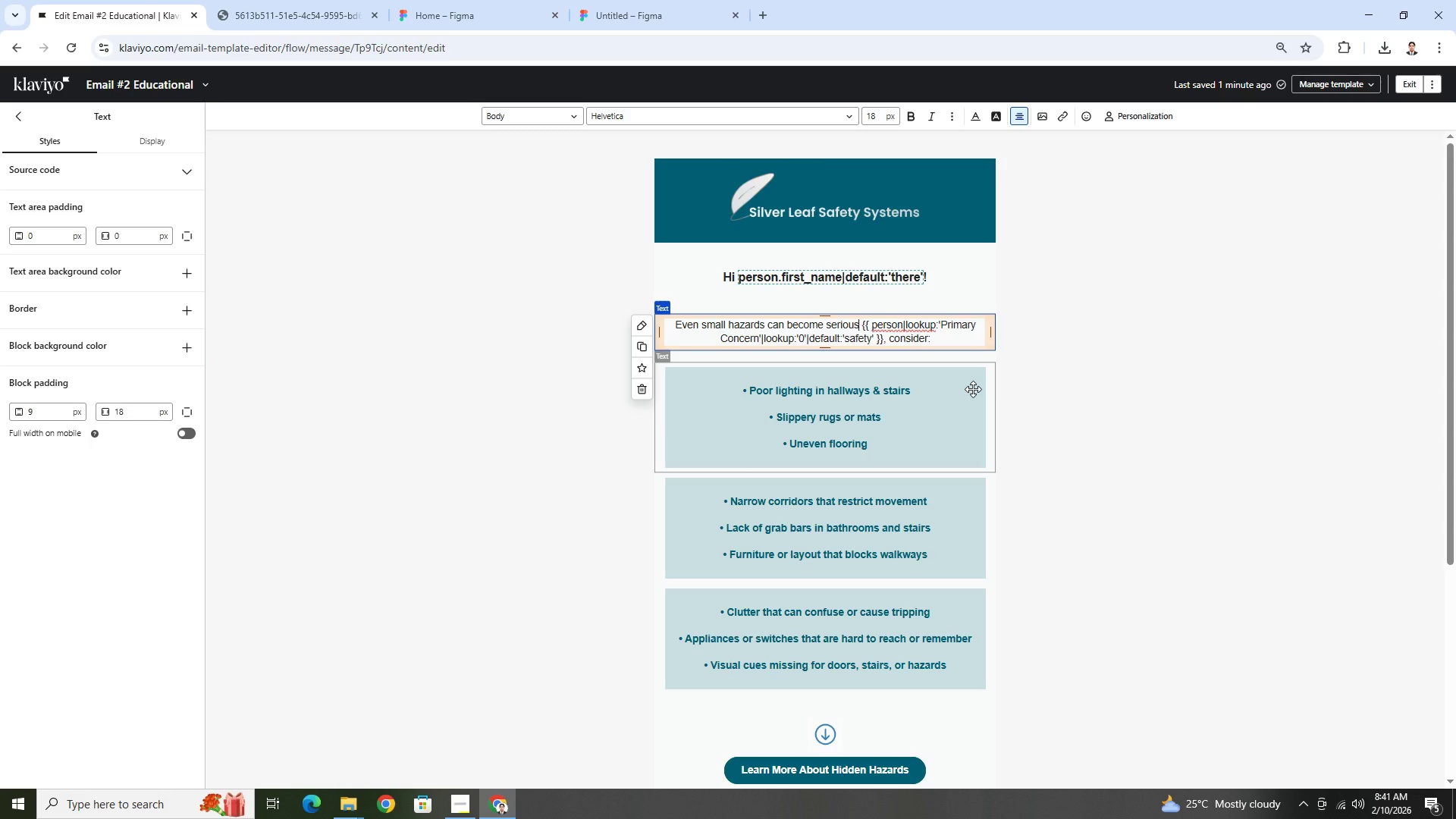 
type( over time)
 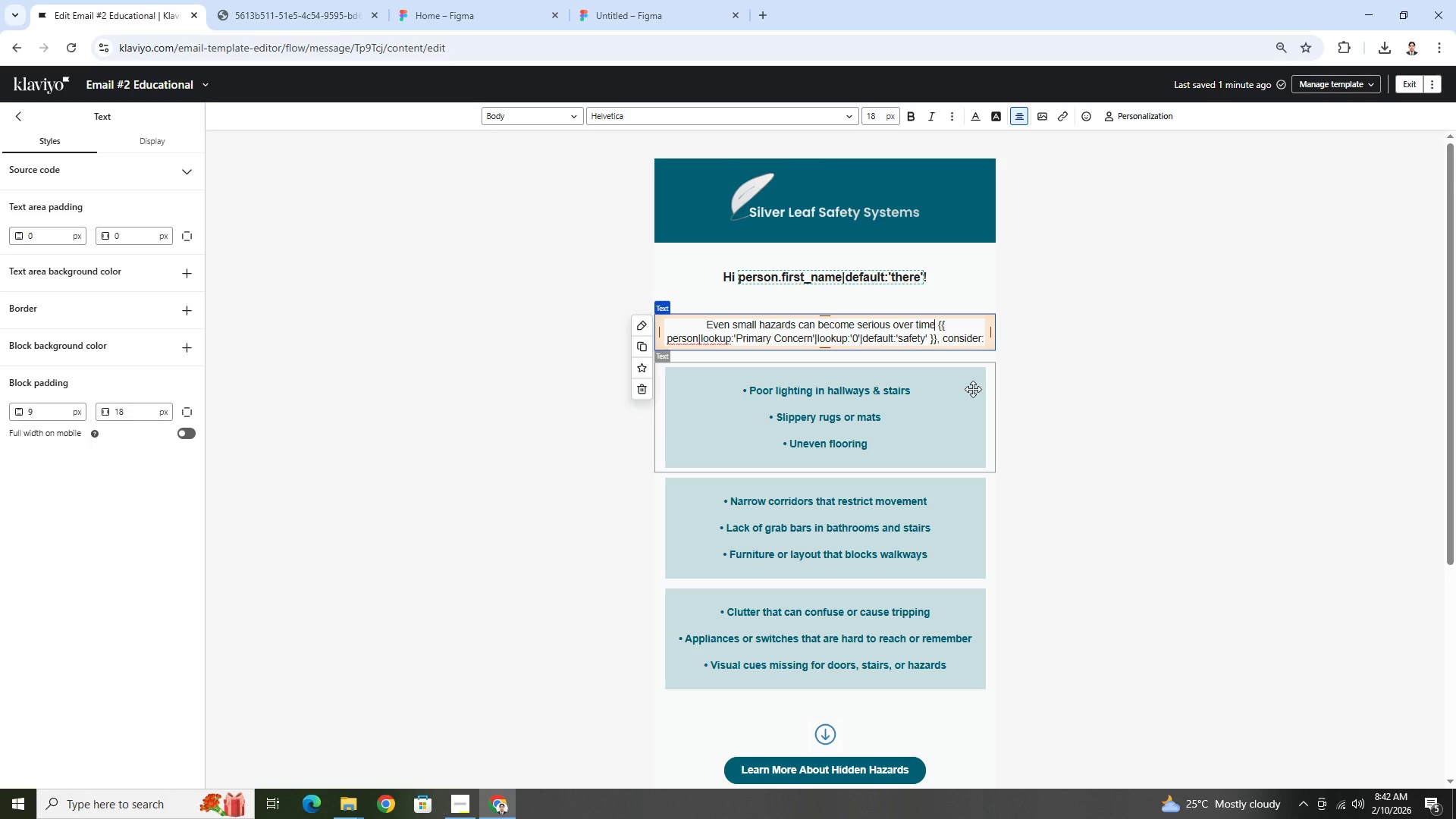 
type(! For)
 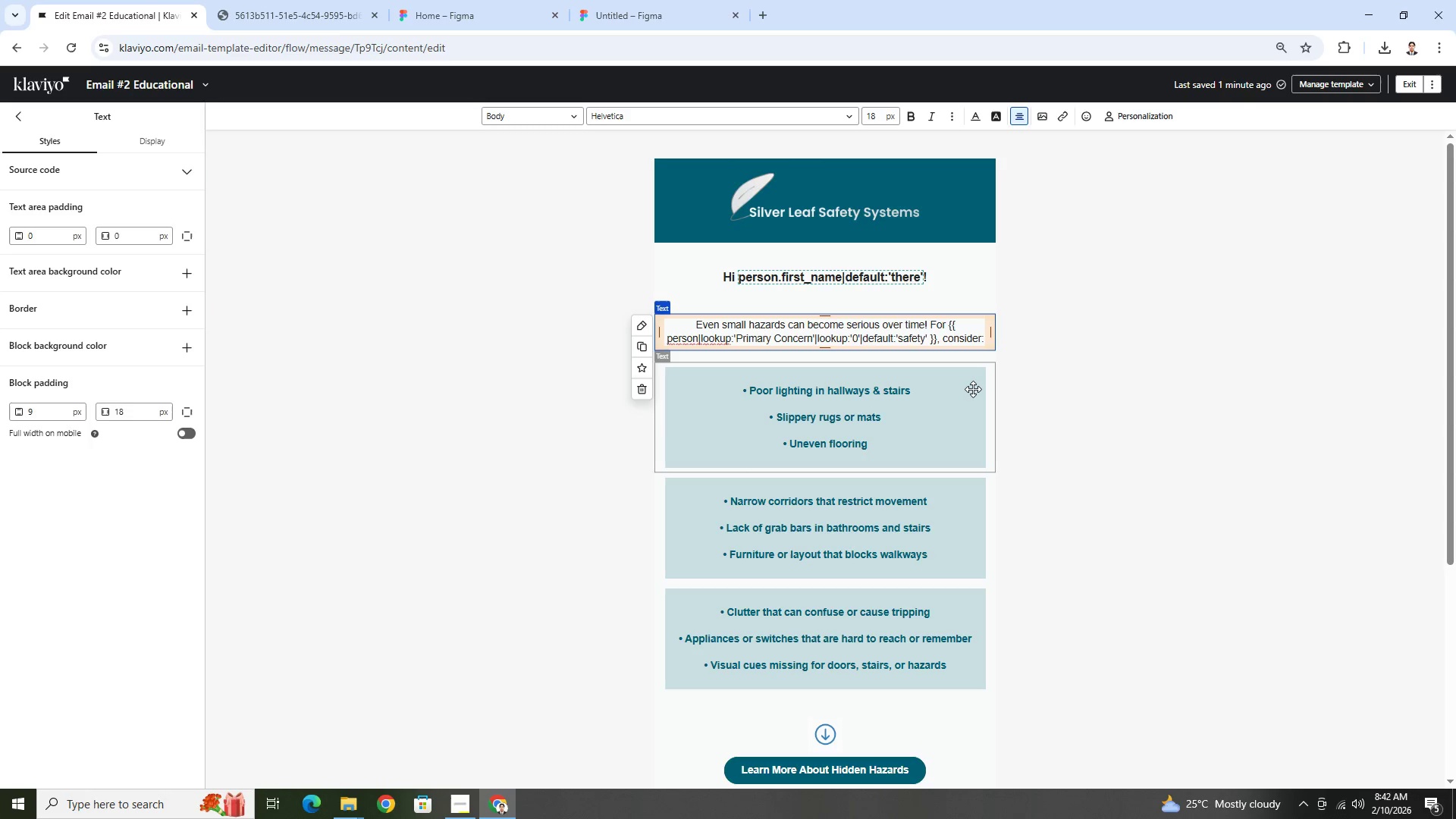 
wait(9.64)
 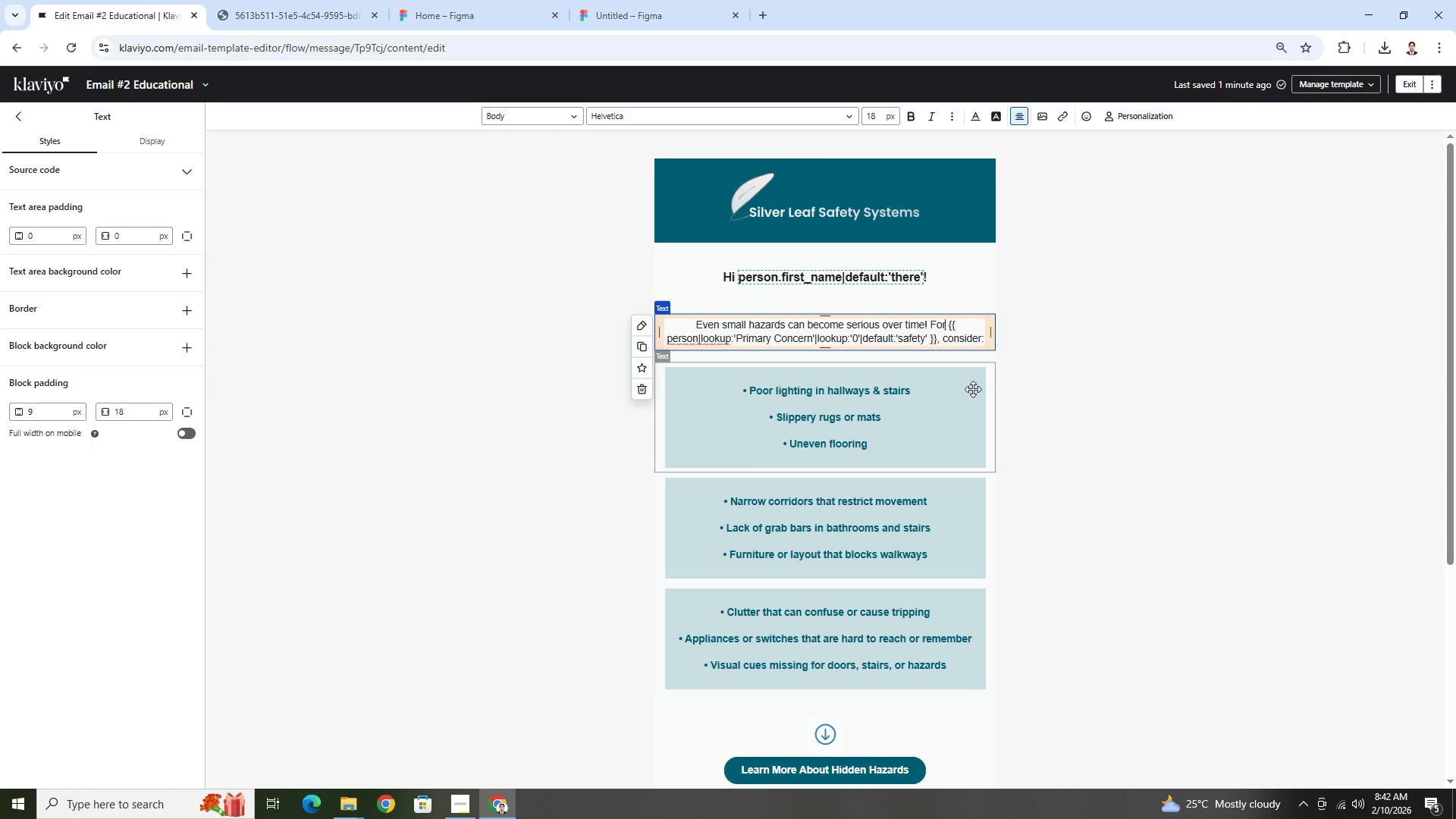 
left_click([980, 337])
 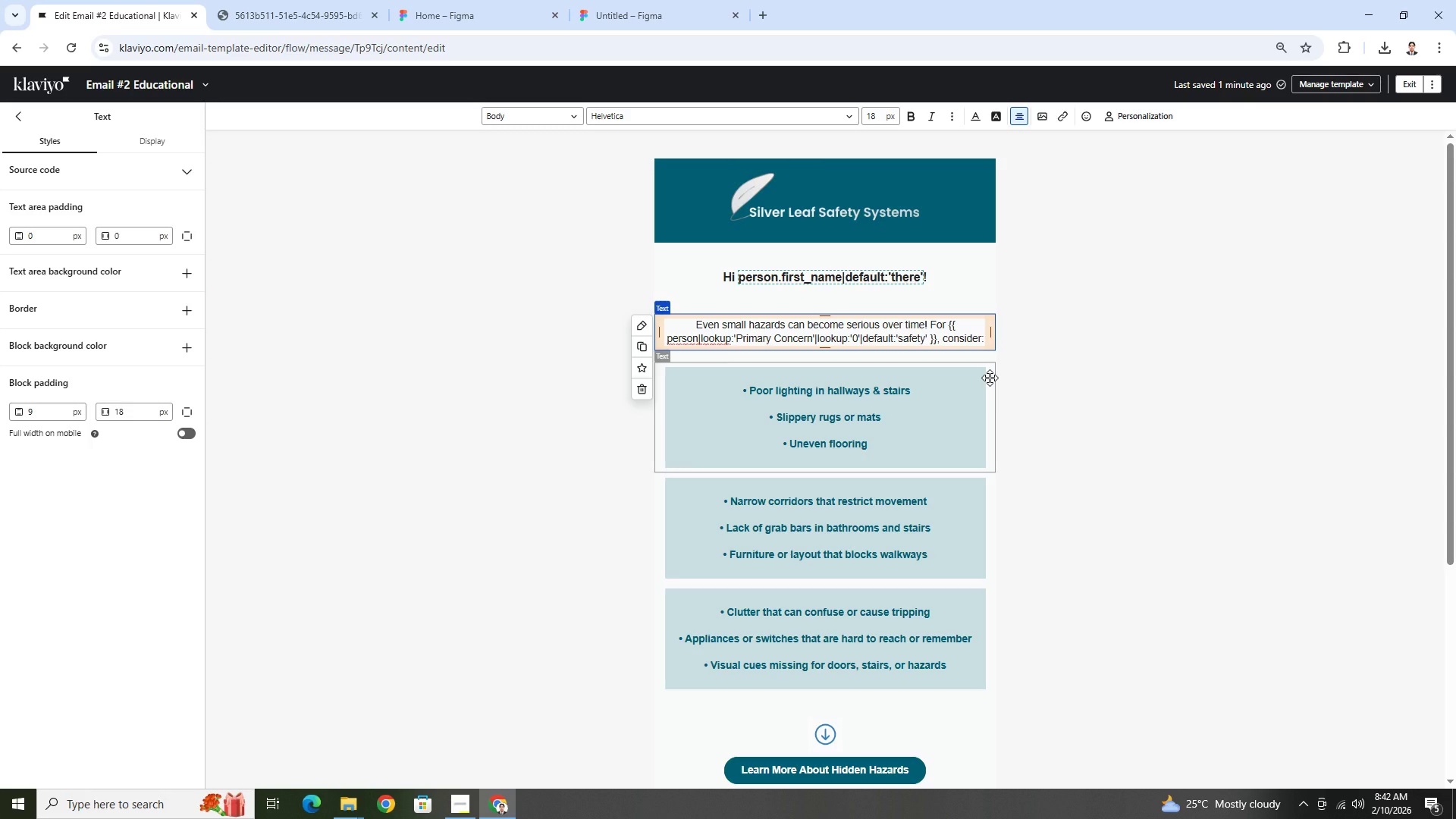 
type( thses)
key(Backspace)
key(Backspace)
key(Backspace)
type(ese prevention steps)
 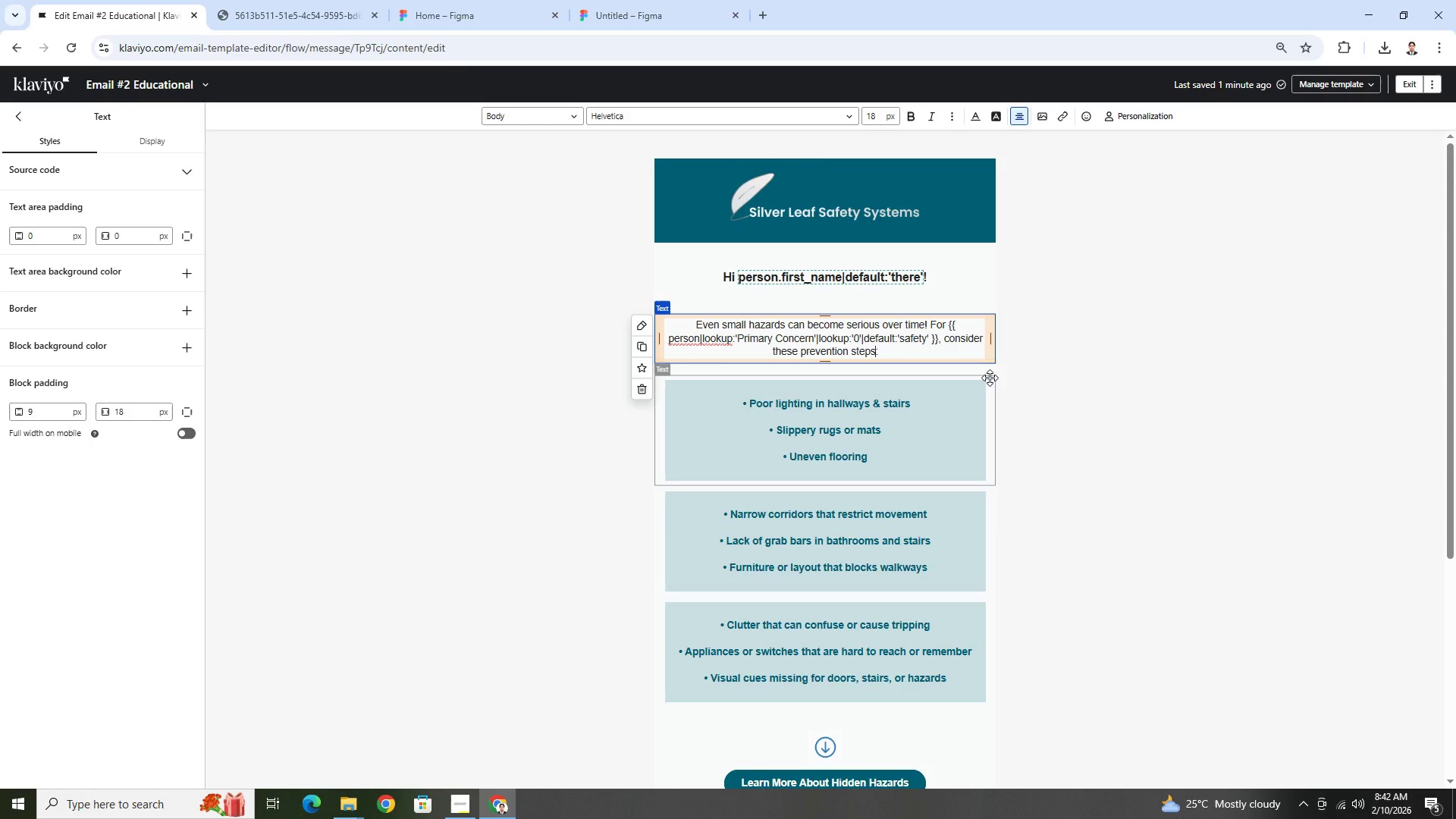 
left_click([1159, 430])
 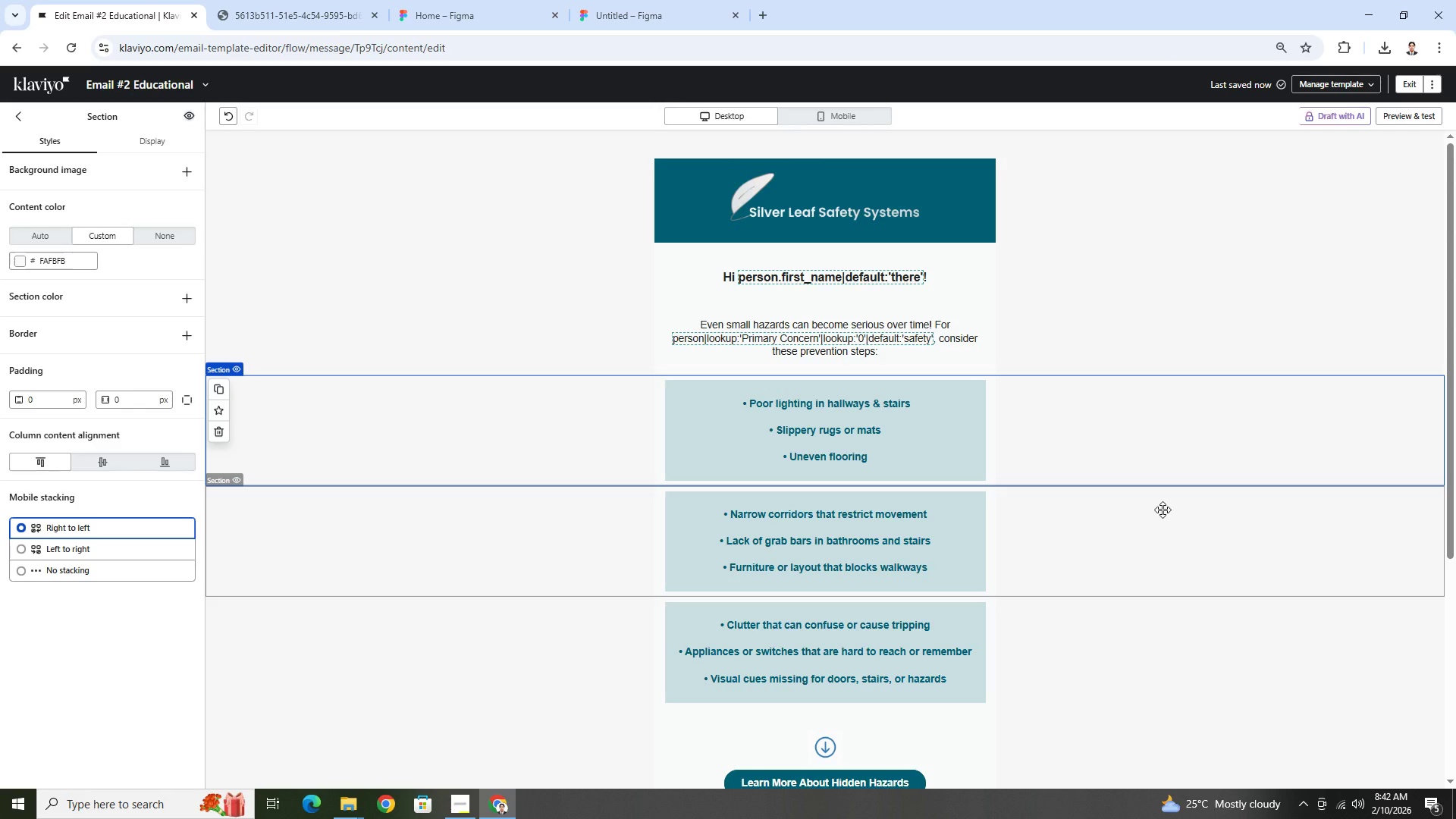 
wait(15.78)
 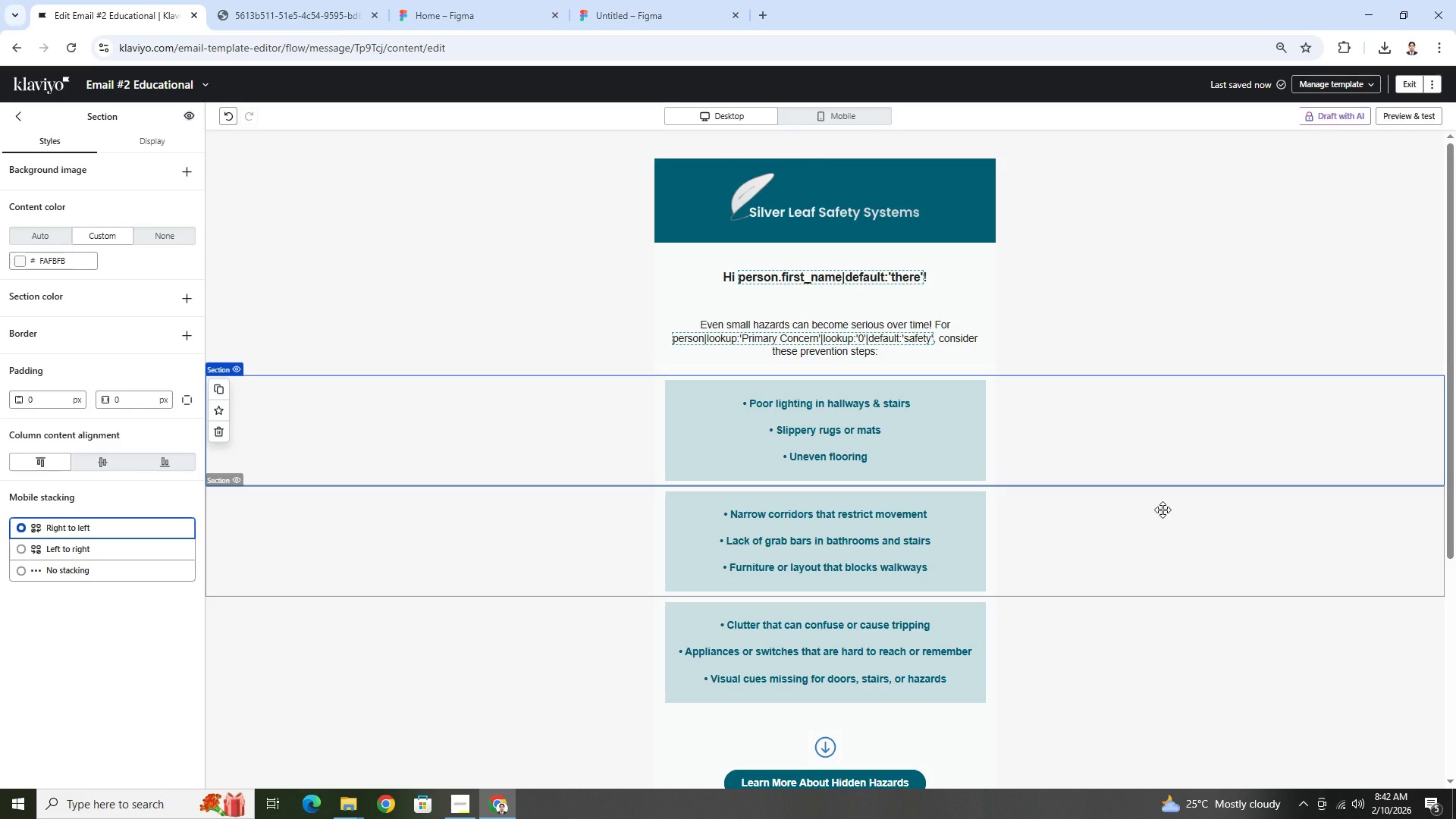 
double_click([802, 408])
 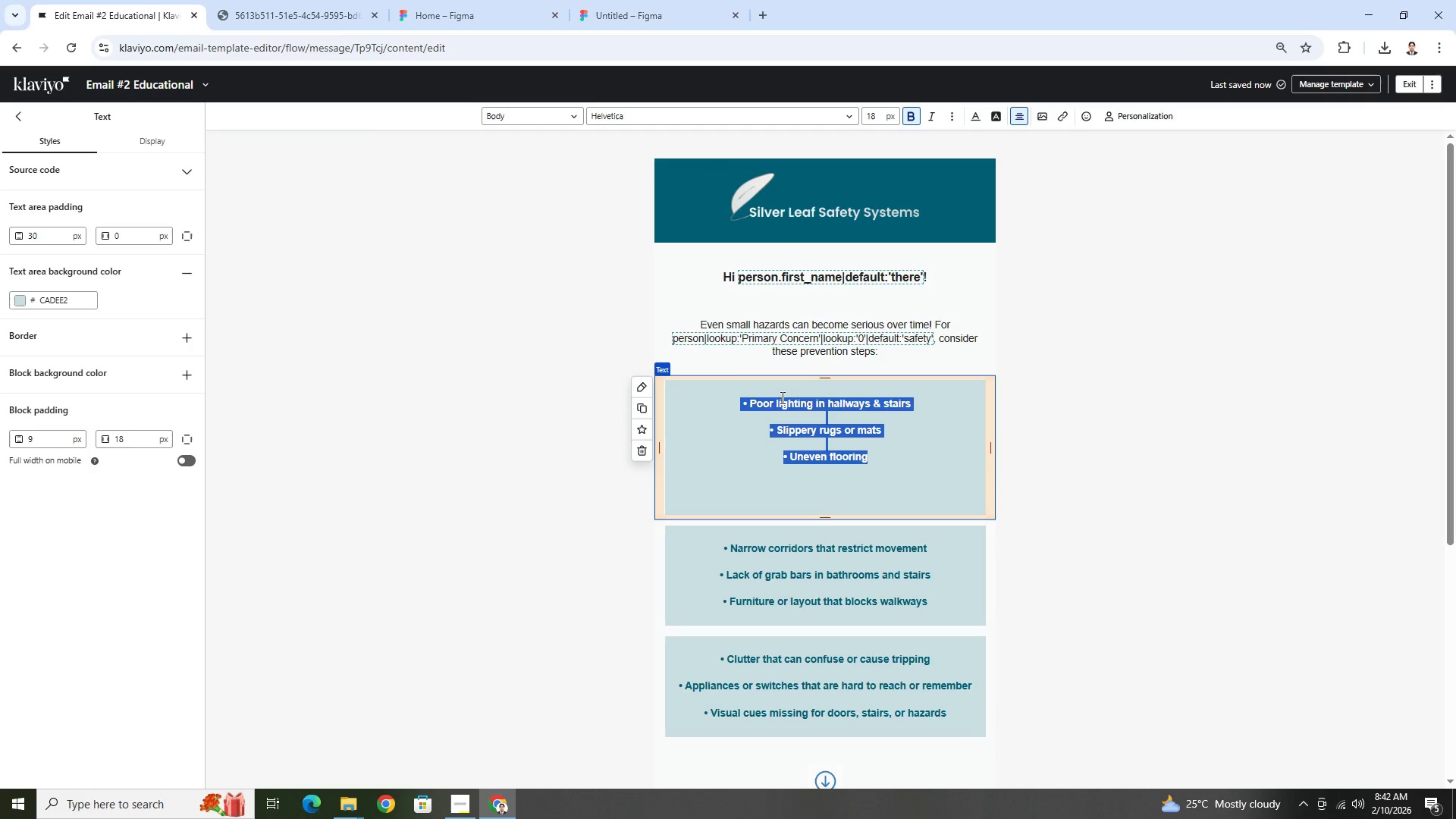 
left_click([774, 401])
 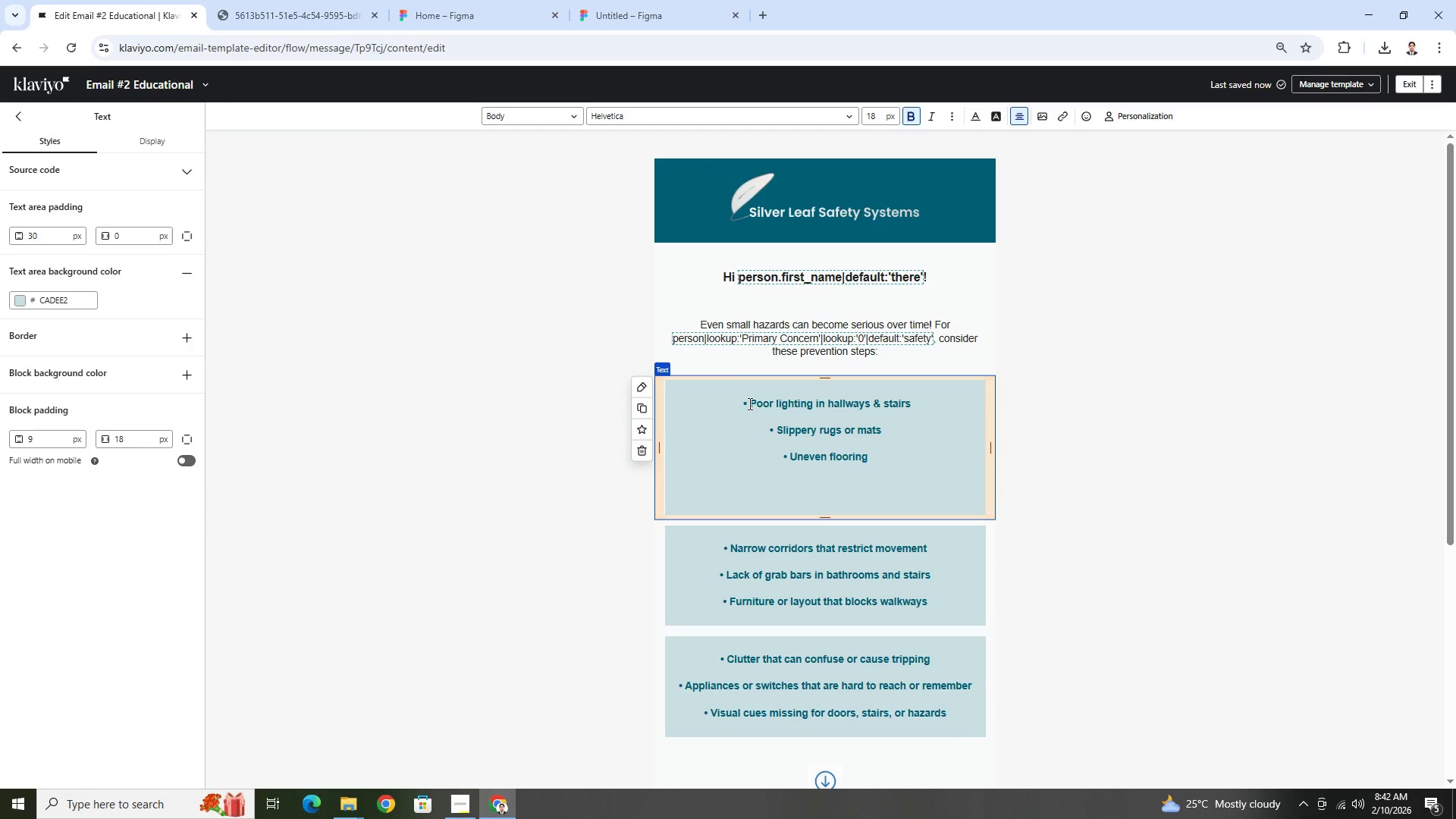 
left_click_drag(start_coordinate=[748, 403], to_coordinate=[918, 403])
 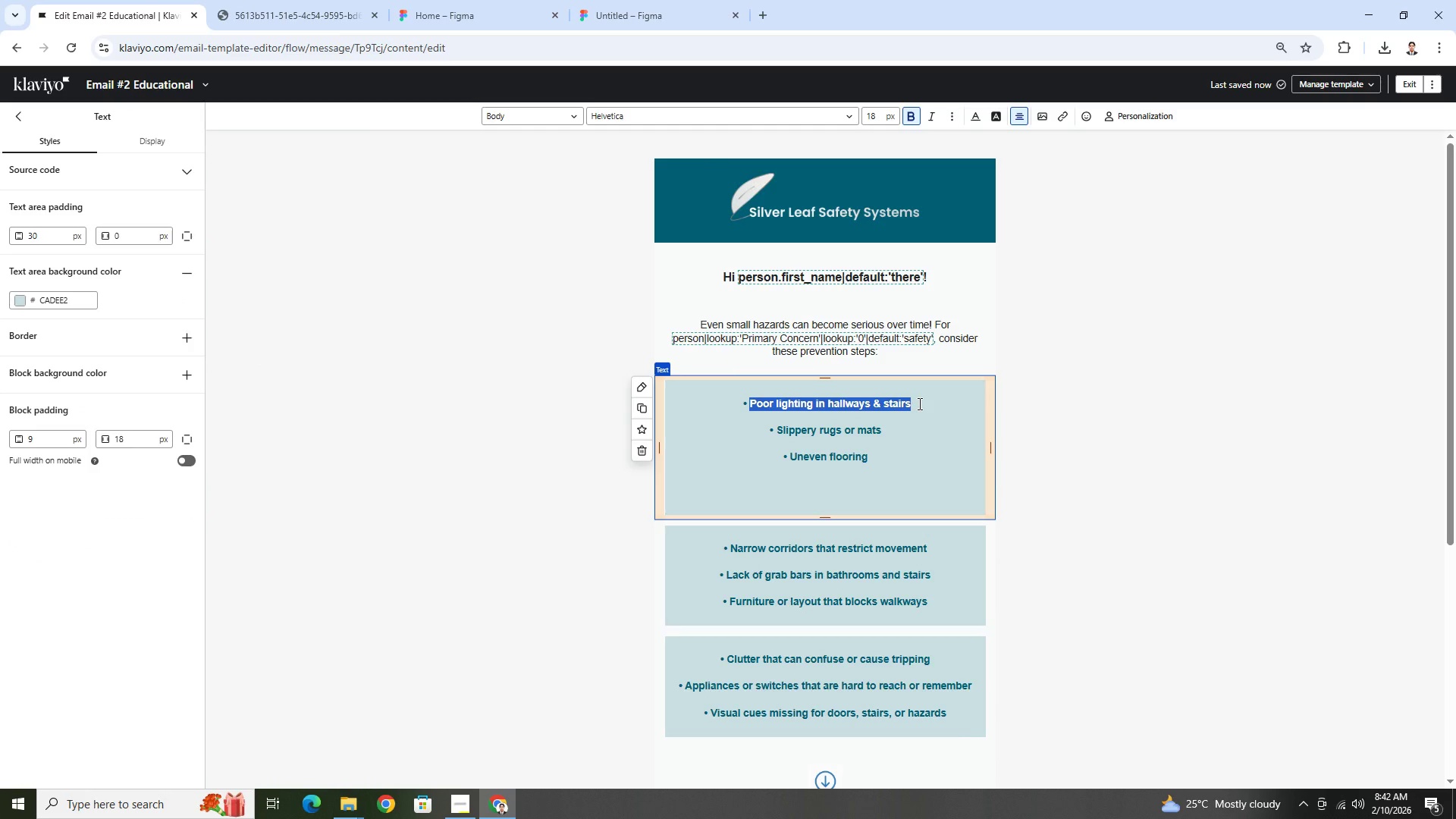 
type(Add better lighting in hallwas)
key(Backspace)
type(ys )
 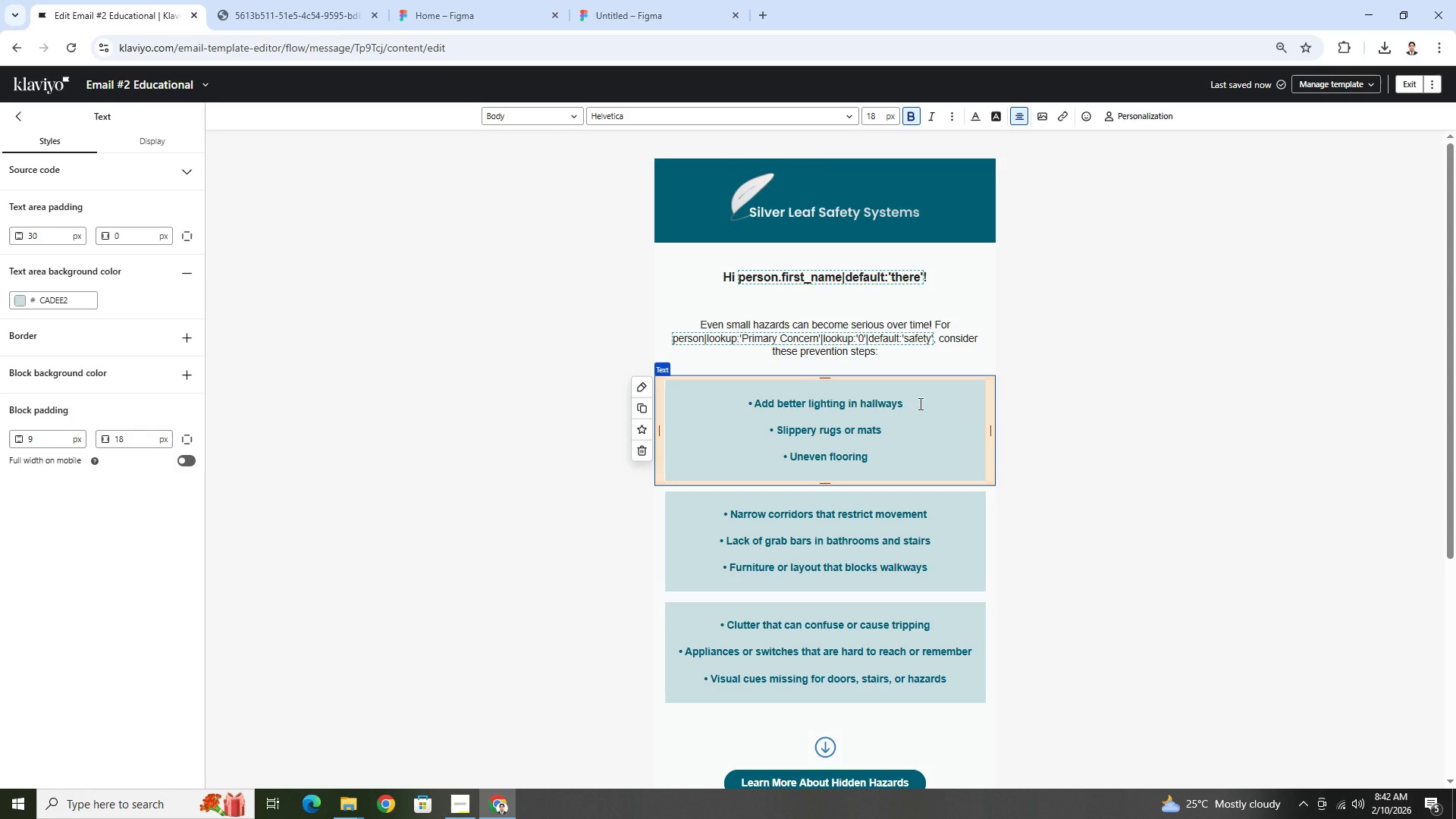 
hold_key(key=ShiftRight, duration=1.5)
 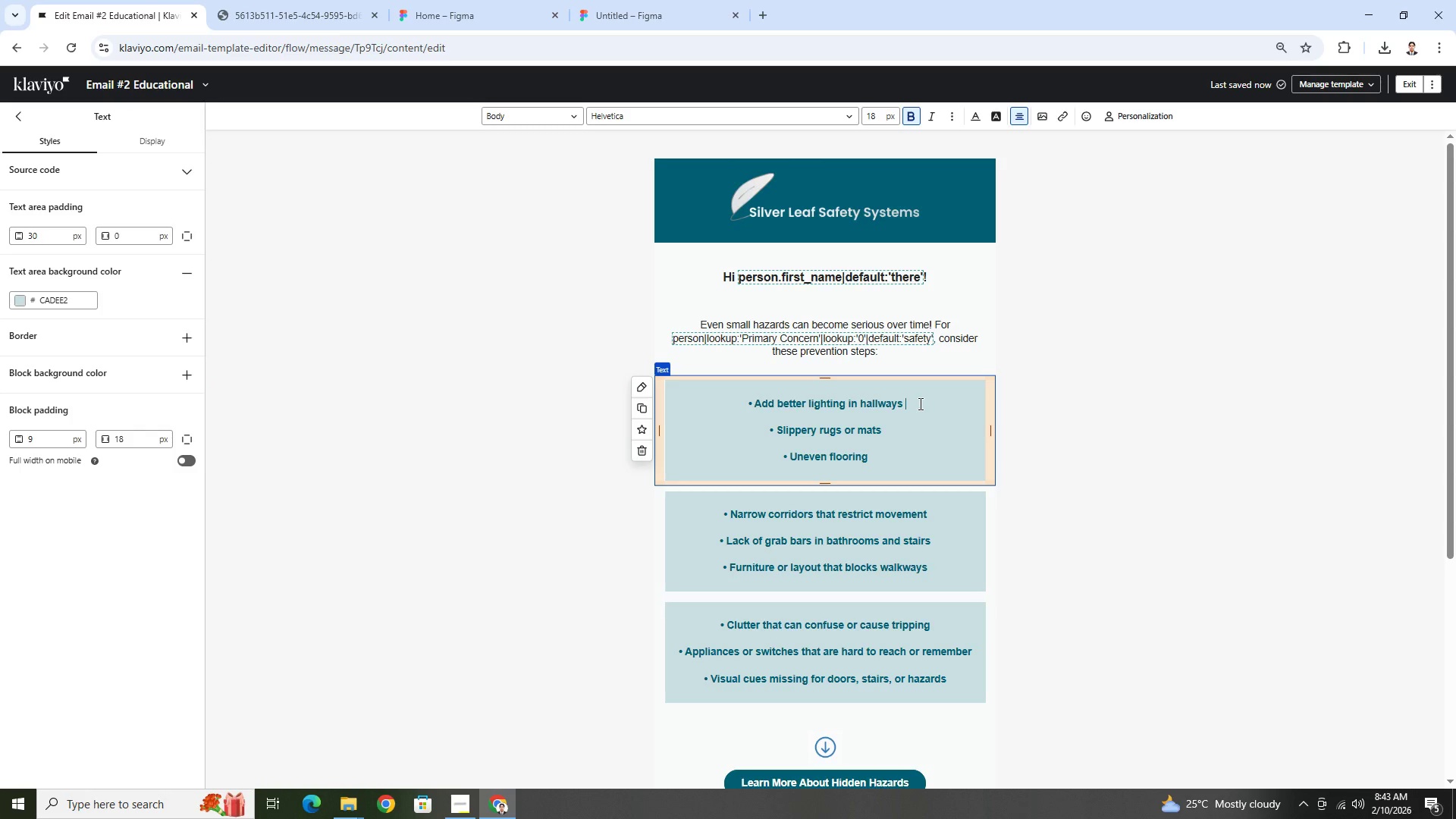 
type(& stao)
key(Backspace)
type(irs)
 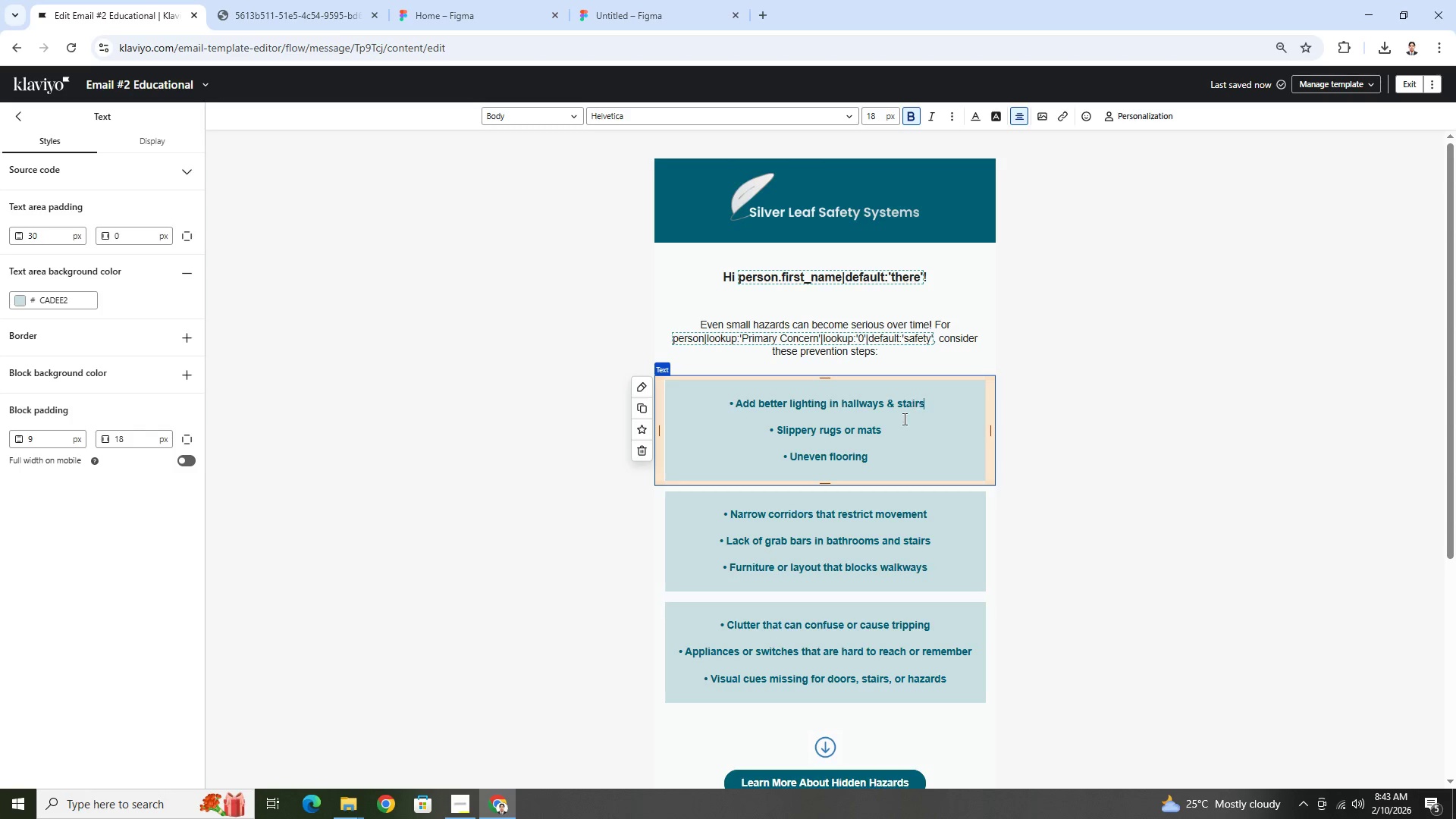 
left_click([882, 432])
 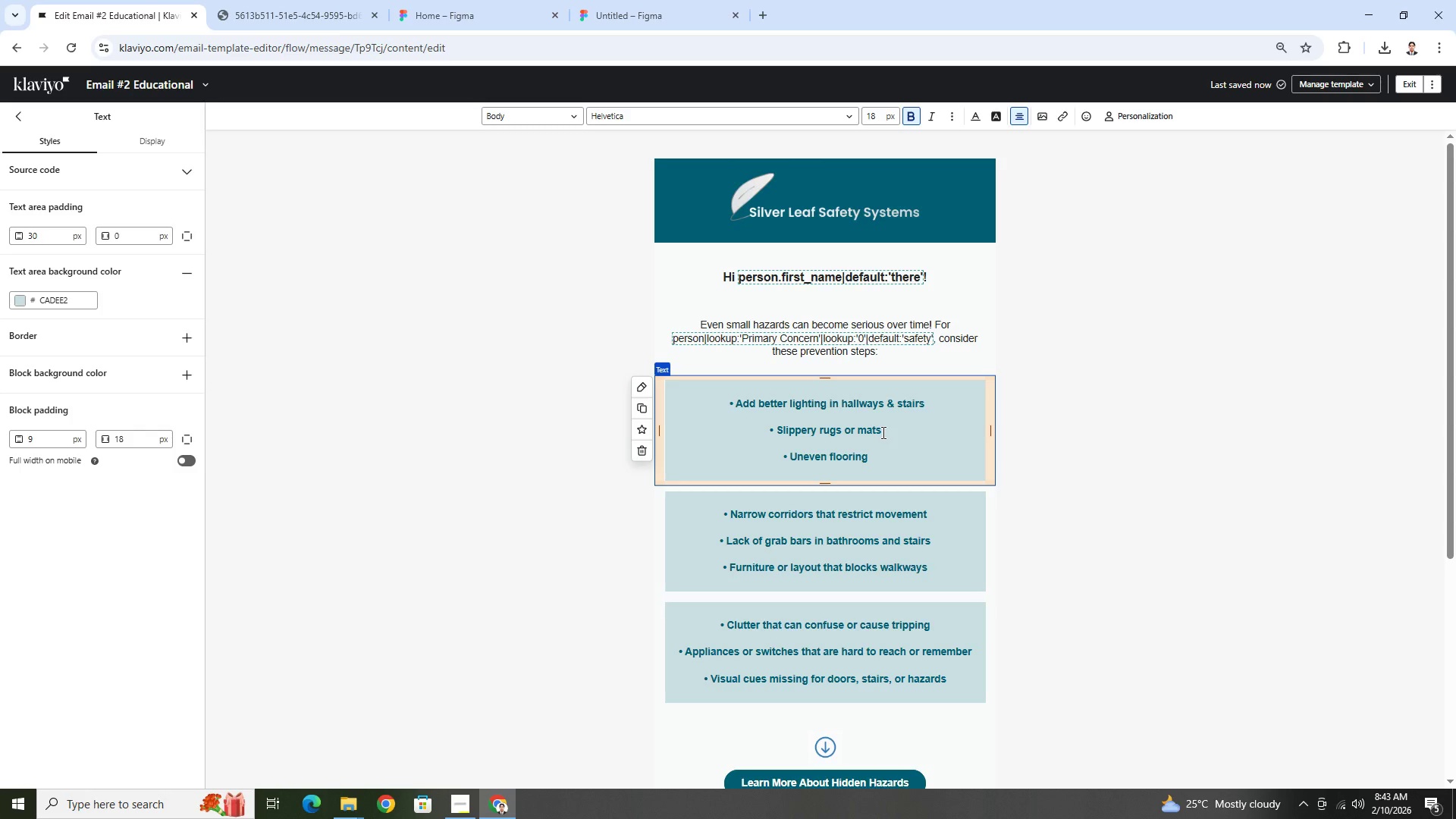 
left_click_drag(start_coordinate=[882, 432], to_coordinate=[779, 437])
 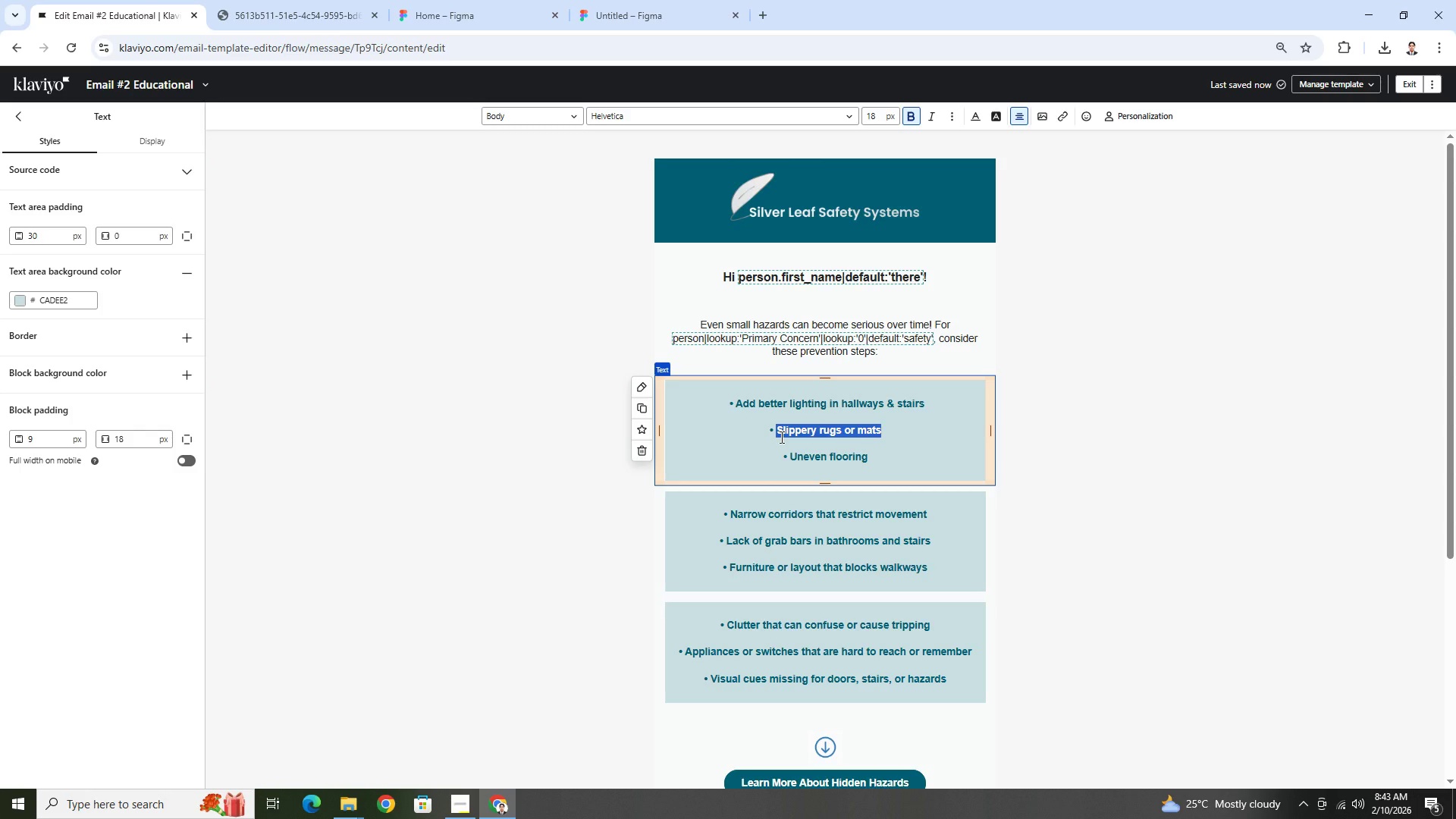 
wait(7.47)
 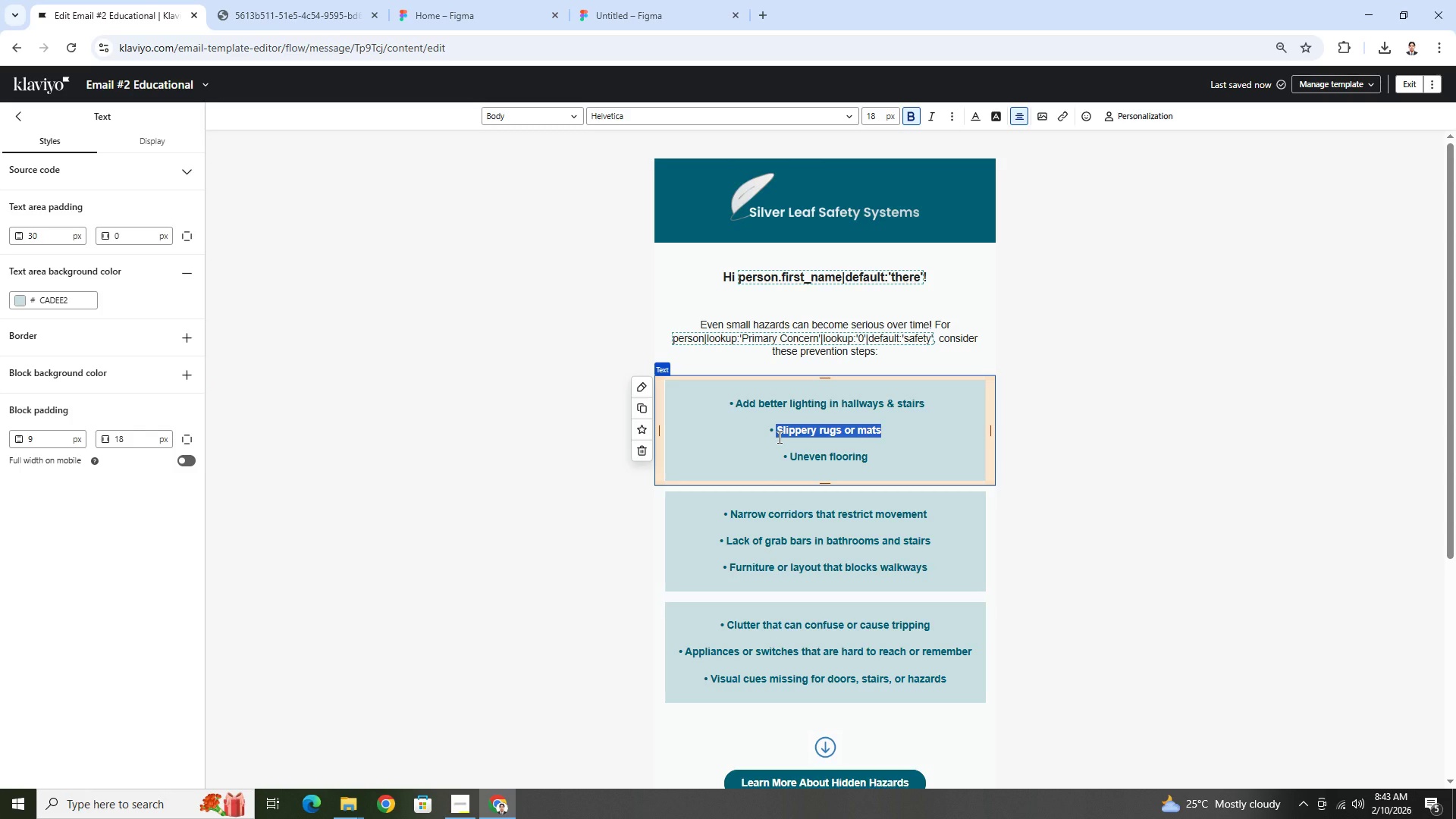 
type(Secure rugs and mays)
key(Backspace)
key(Backspace)
type(ts)
 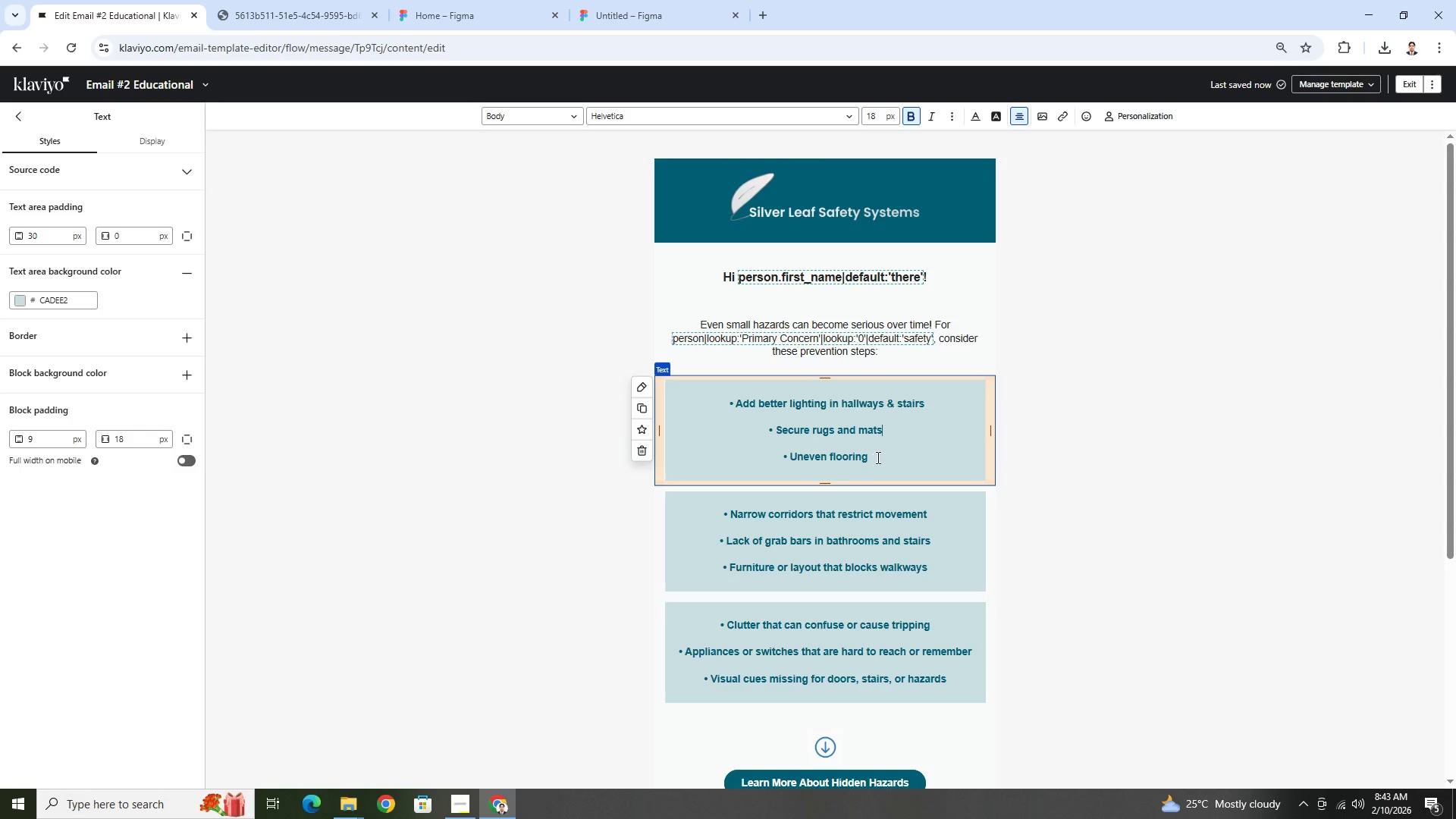 
left_click_drag(start_coordinate=[877, 457], to_coordinate=[791, 463])
 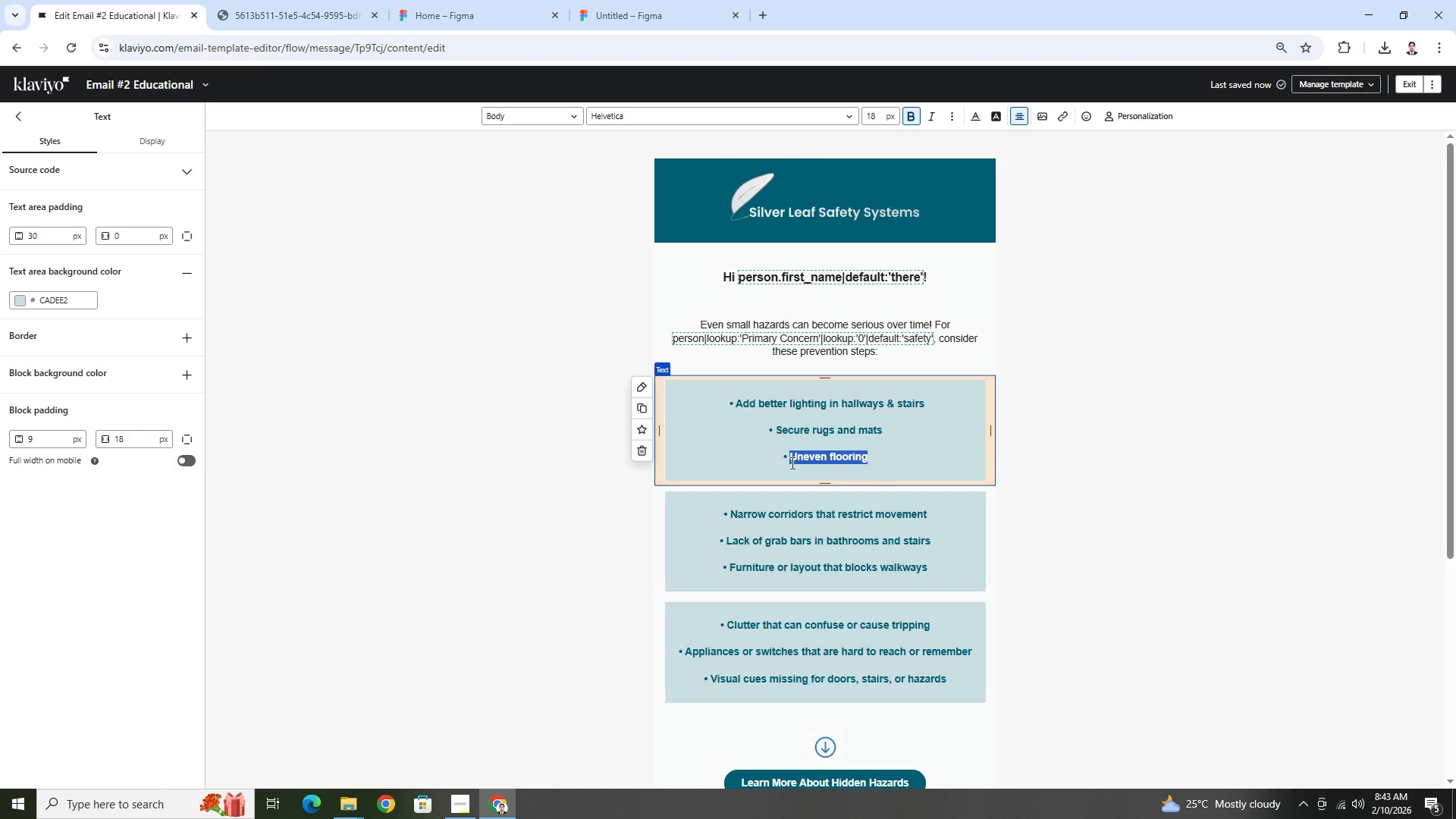 
type(Repair un )
key(Backspace)
type(even flooring)
 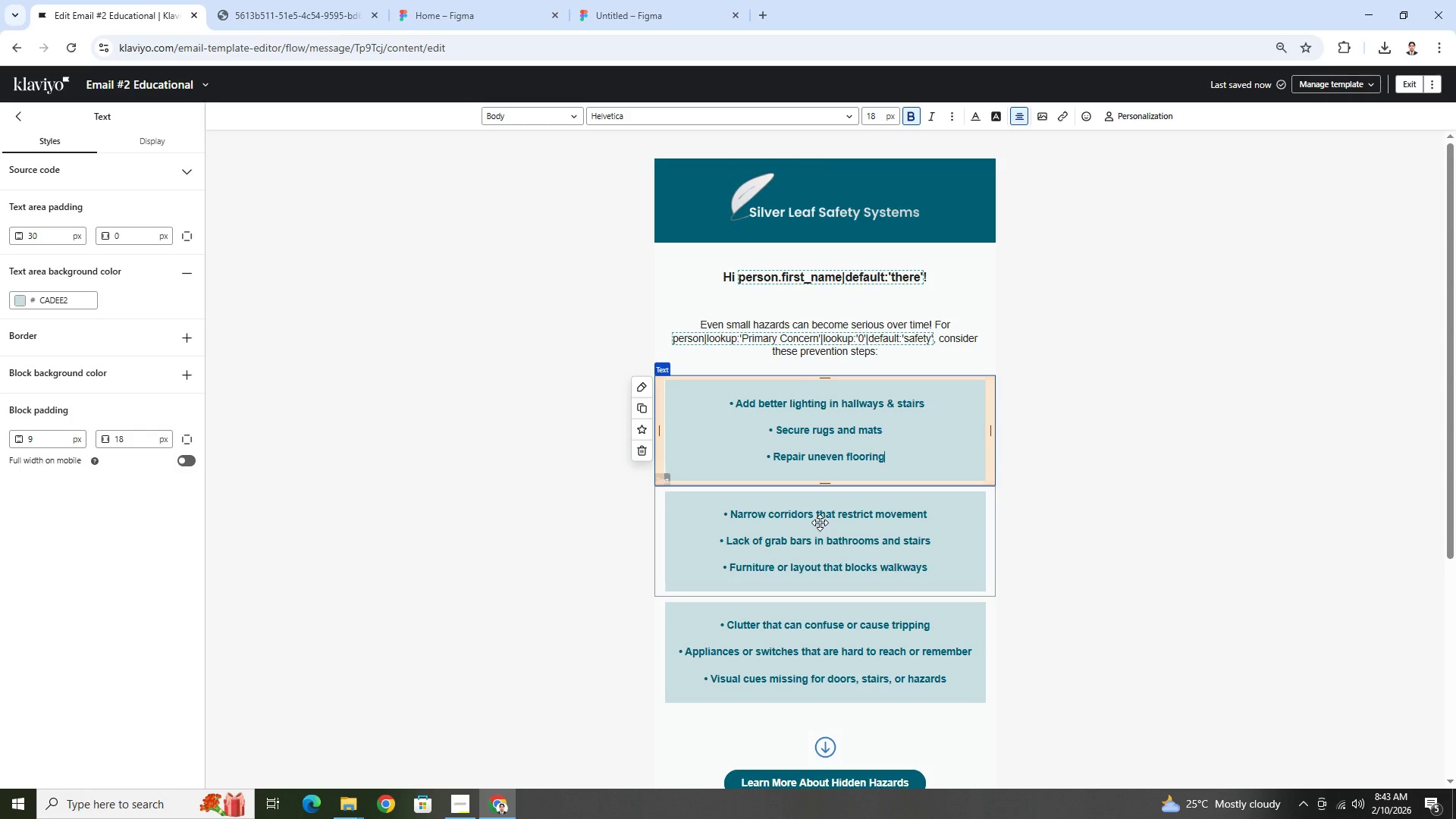 
left_click([830, 528])
 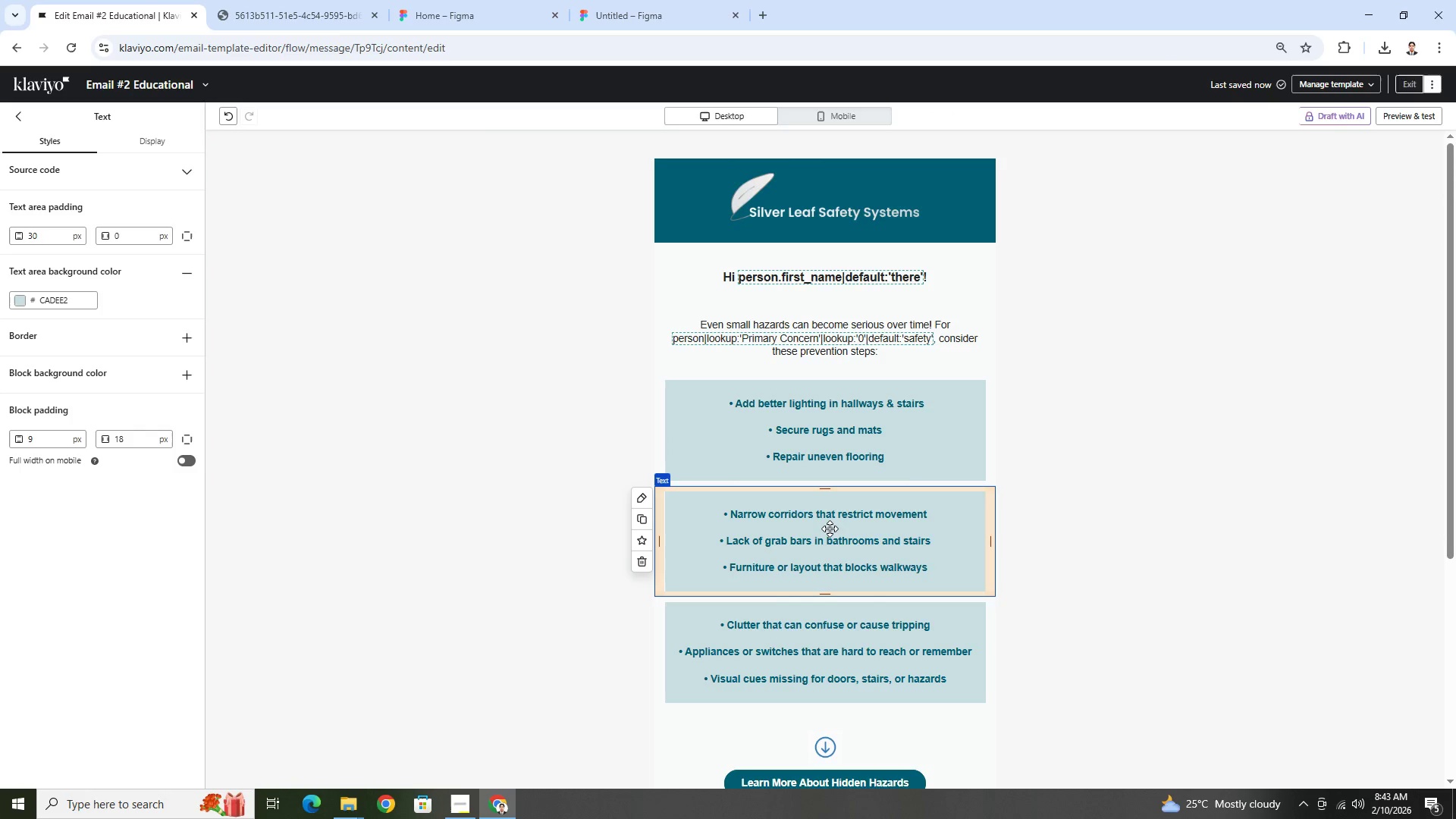 
double_click([828, 529])
 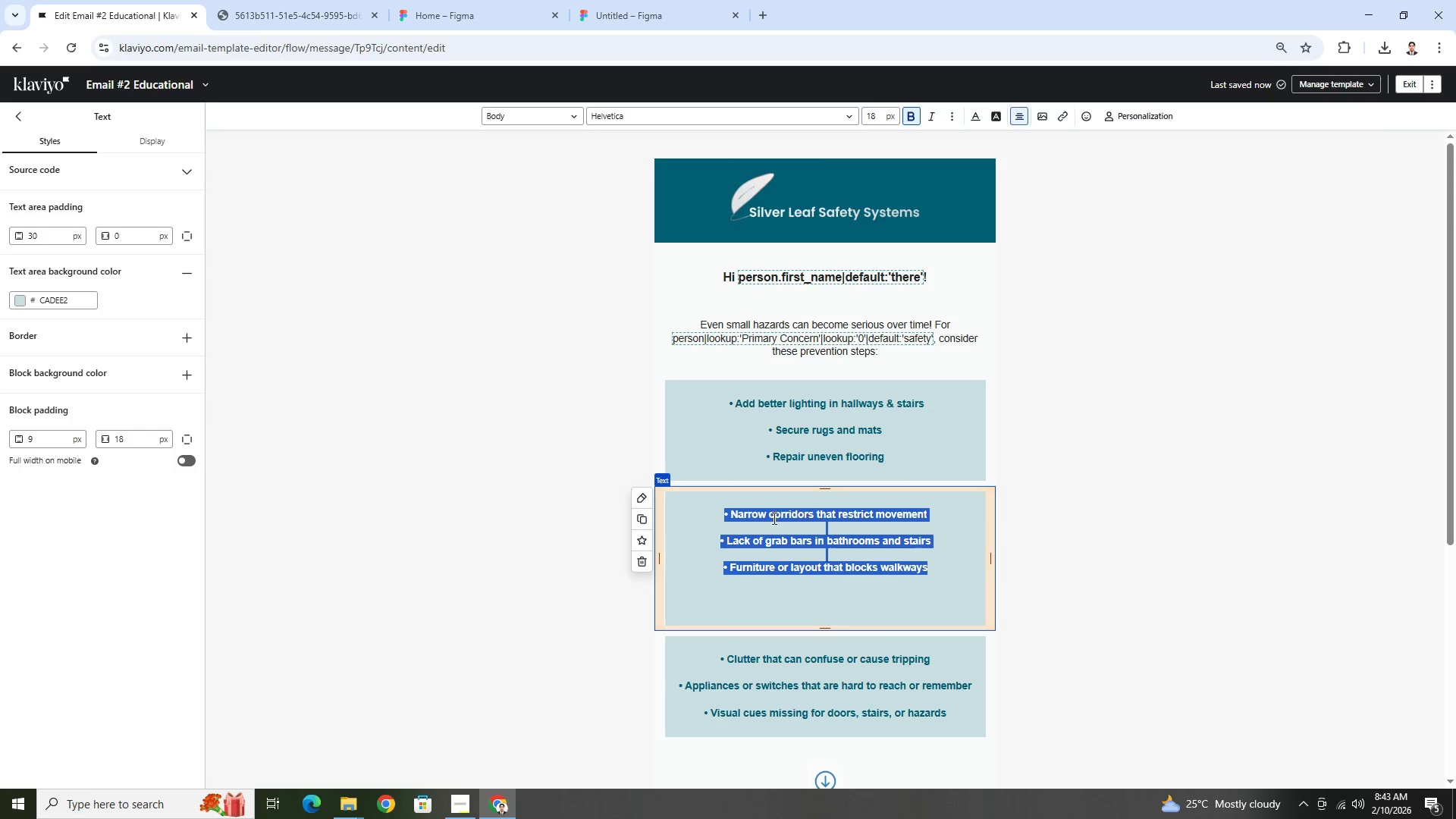 
left_click([770, 517])
 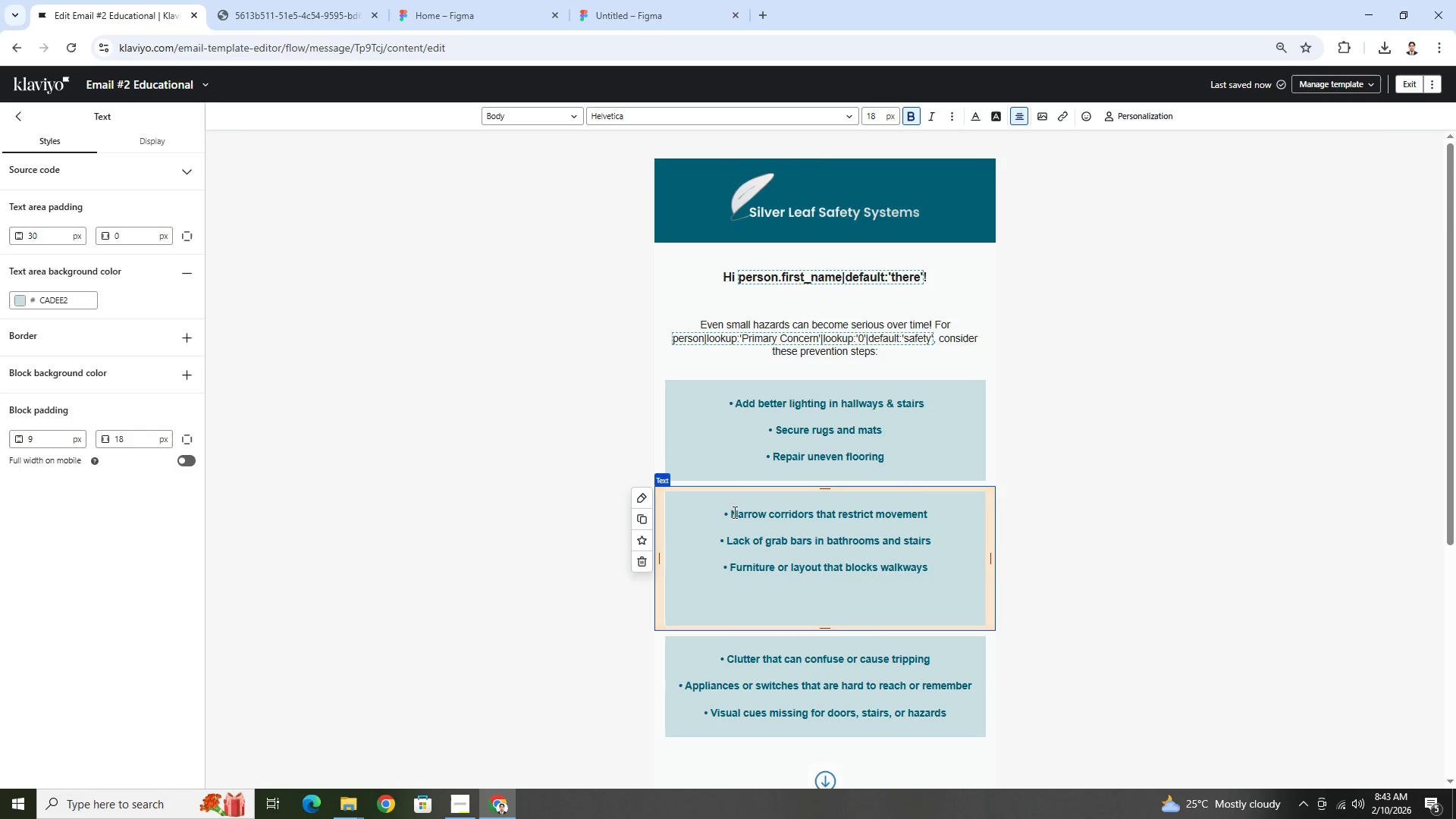 
left_click_drag(start_coordinate=[733, 512], to_coordinate=[938, 519])
 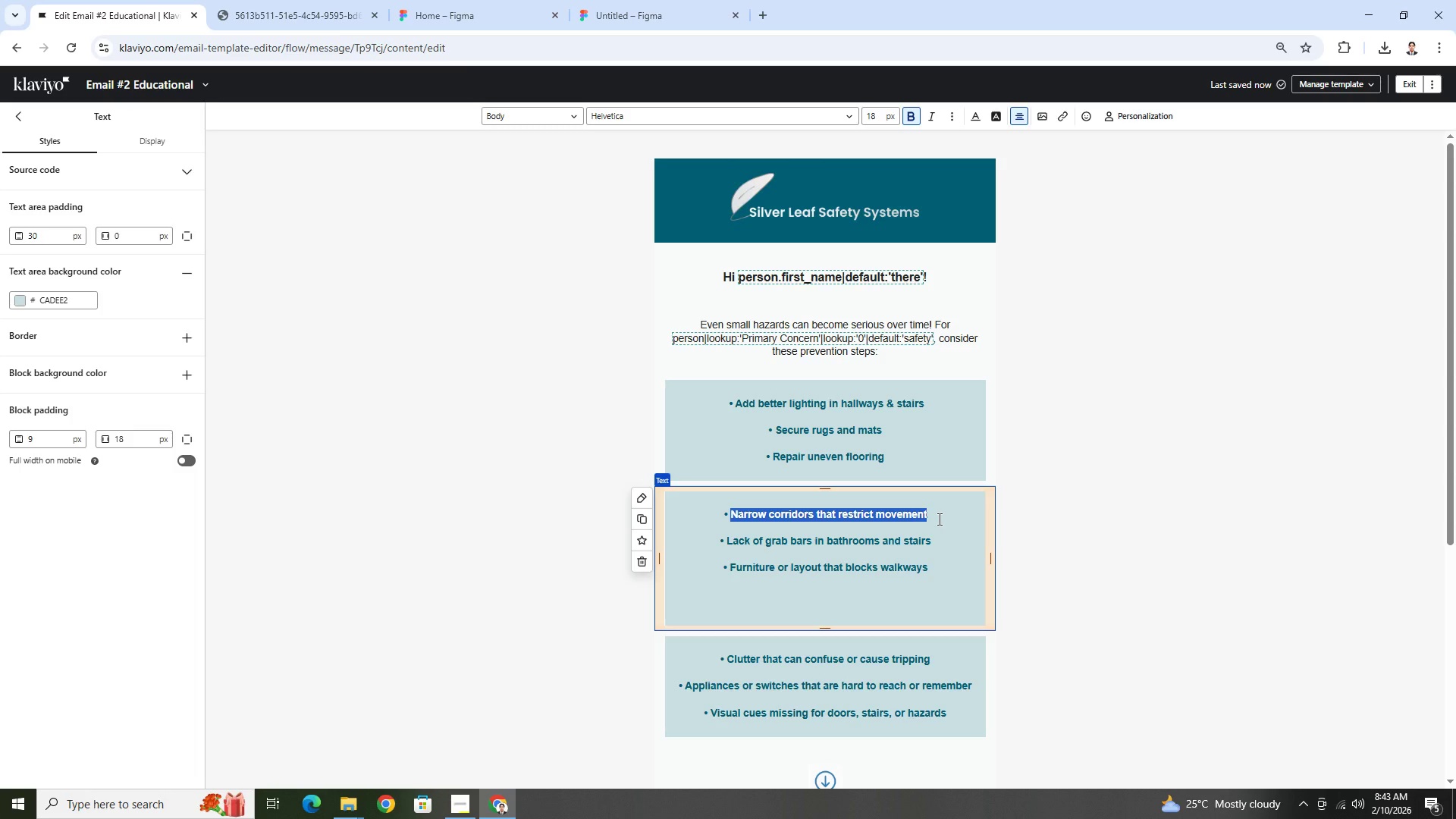 
wait(13.8)
 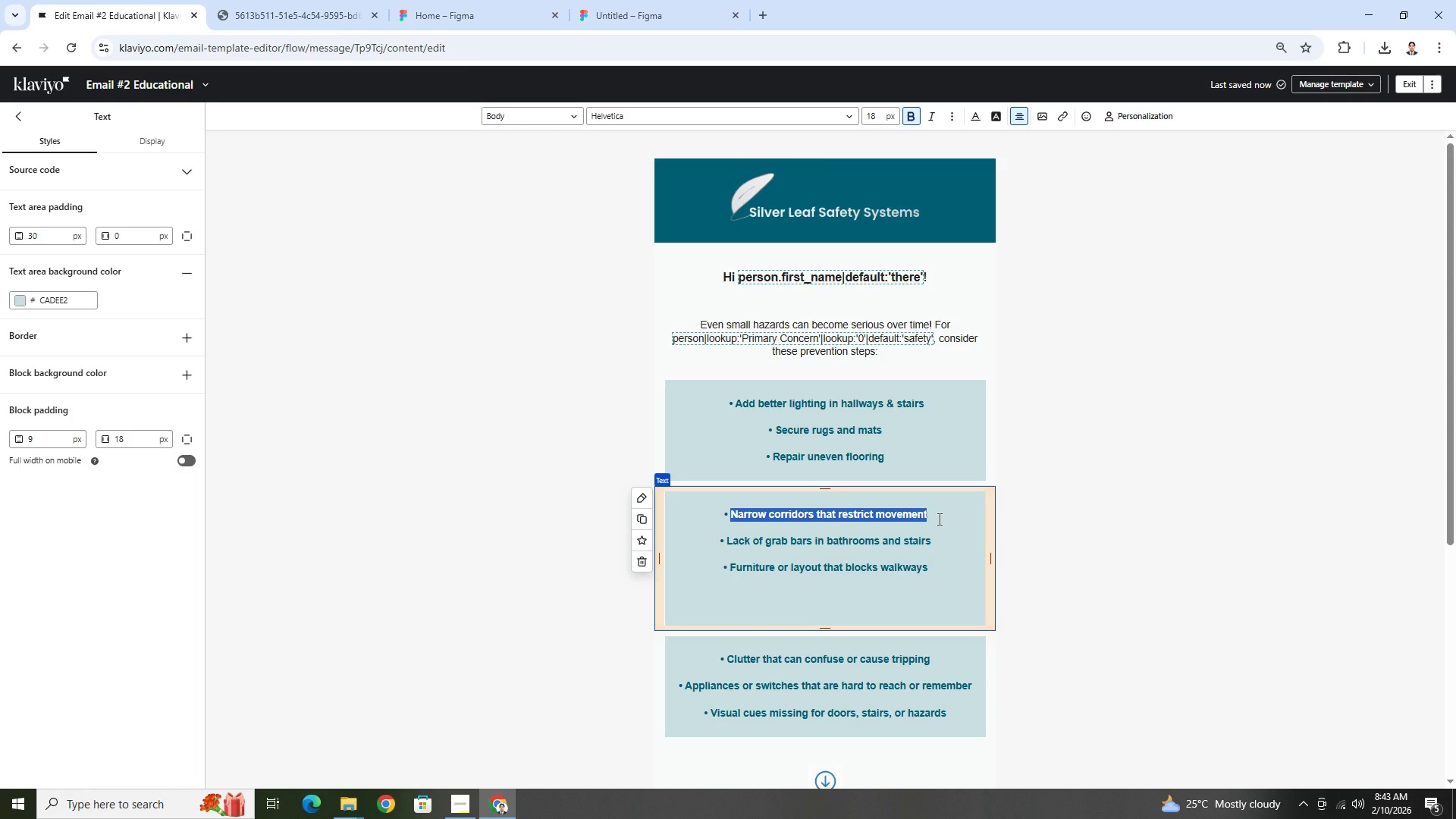 
left_click([1046, 516])
 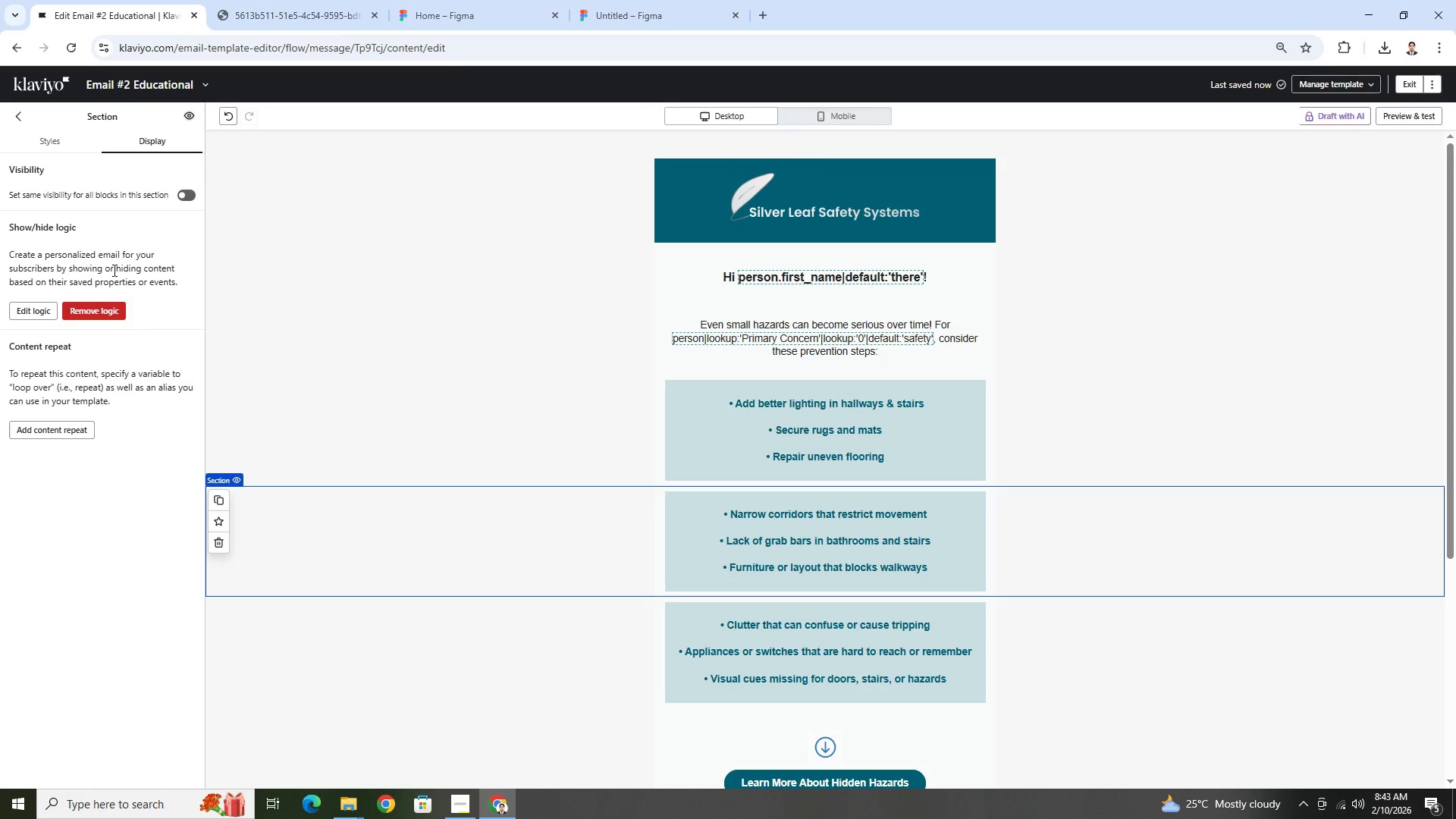 
left_click([39, 311])
 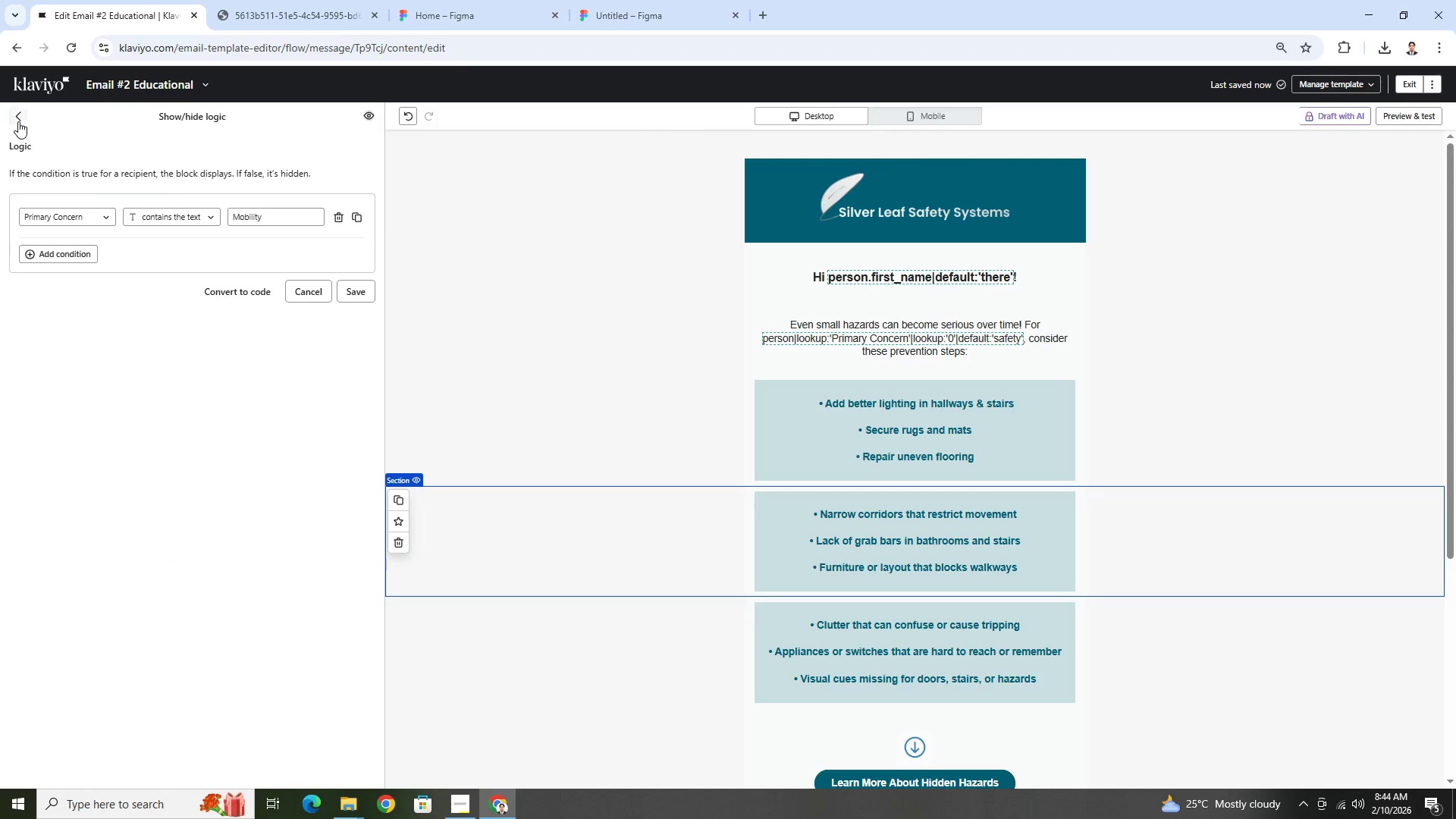 
left_click([610, 645])
 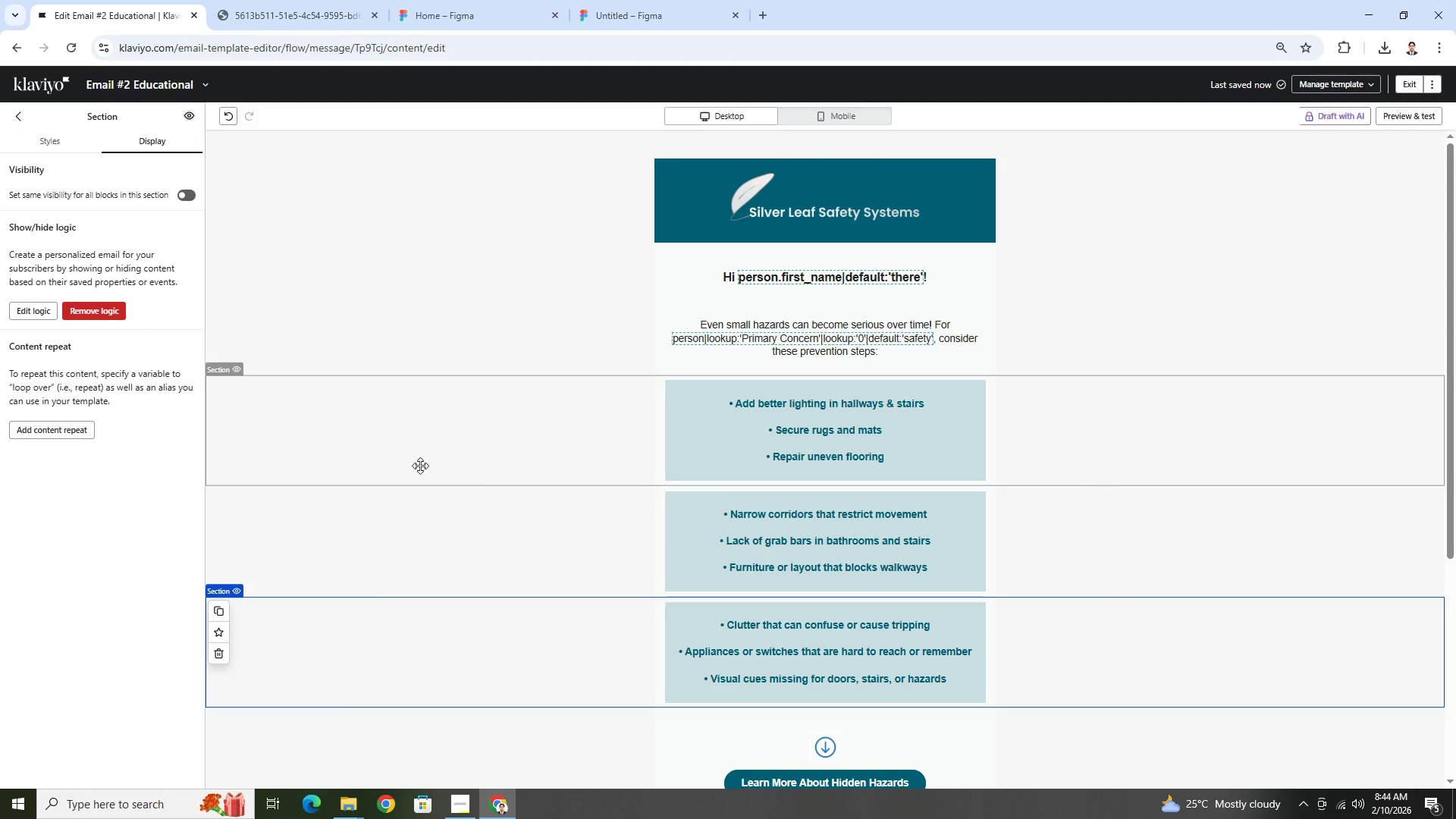 
left_click([519, 518])
 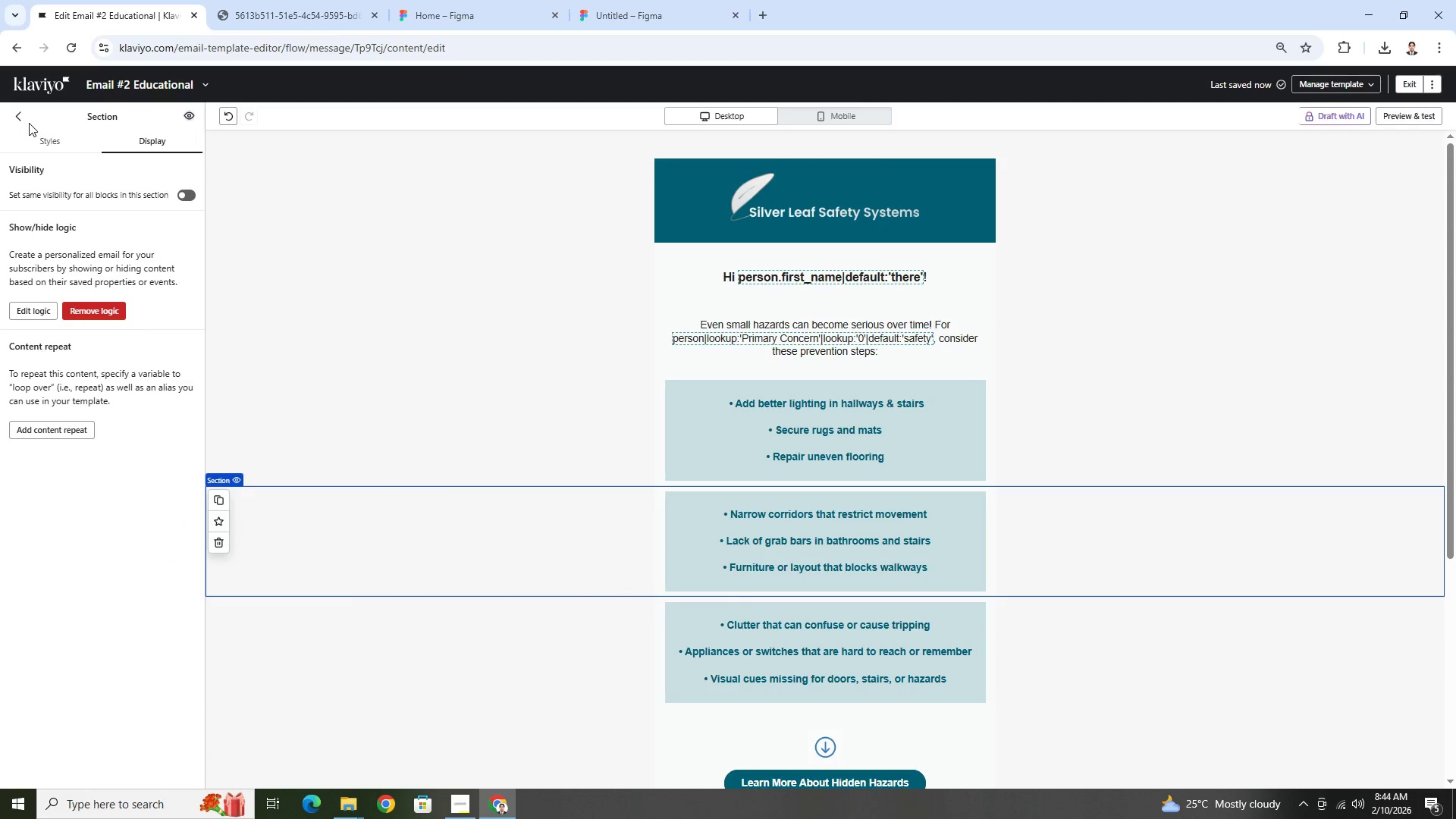 
left_click([24, 121])
 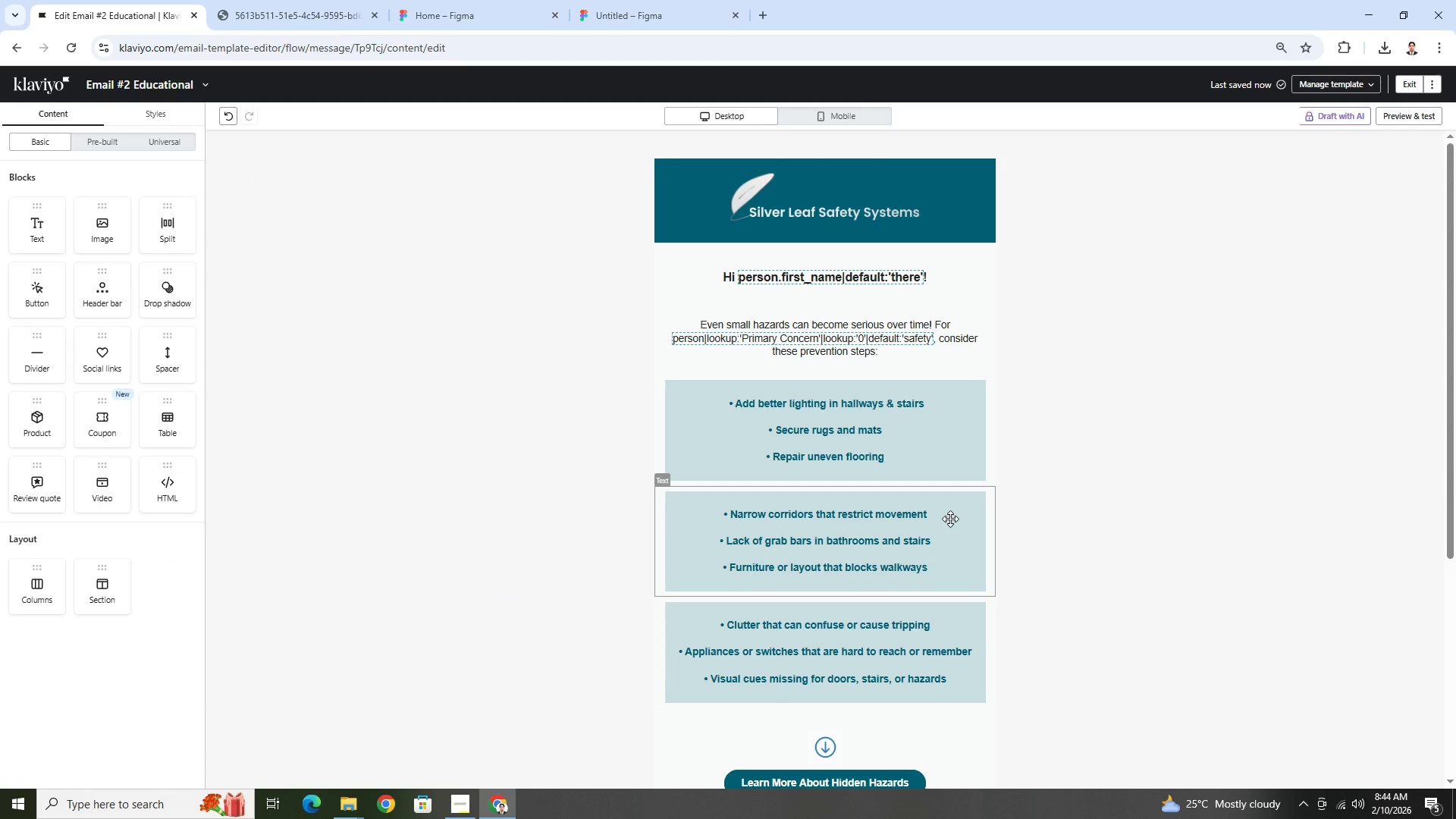 
left_click([950, 519])
 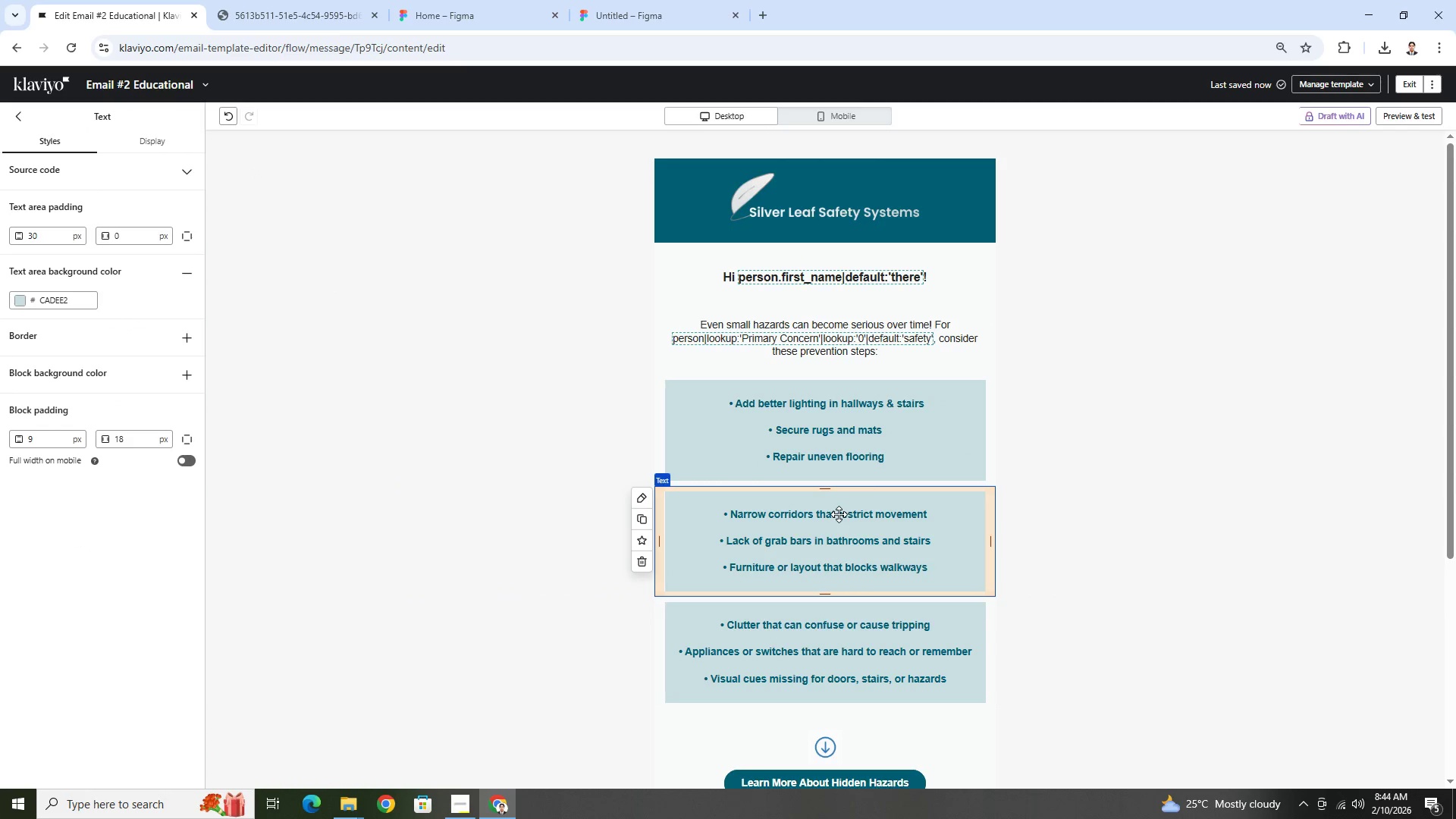 
left_click([839, 514])
 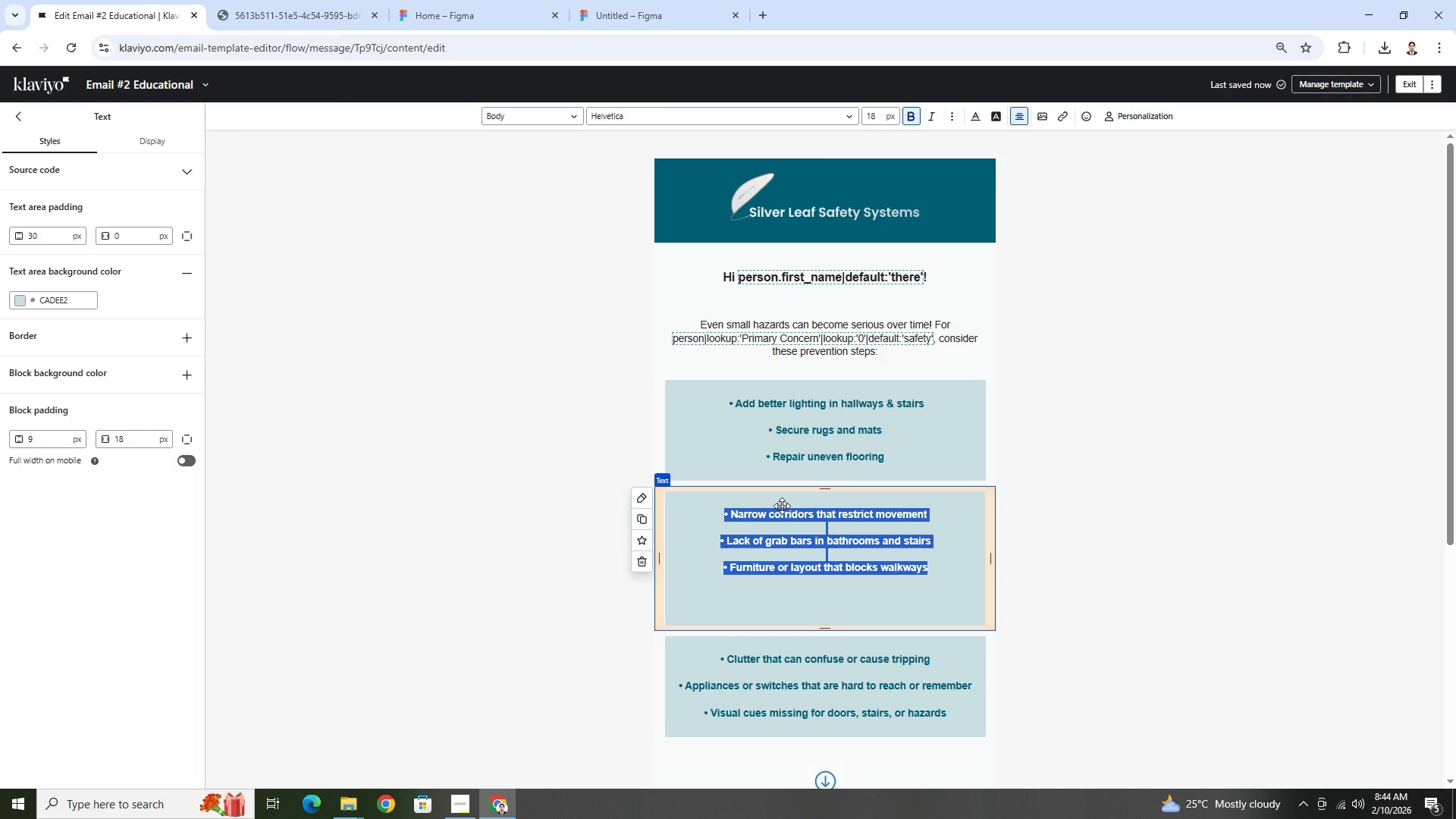 
left_click([778, 522])
 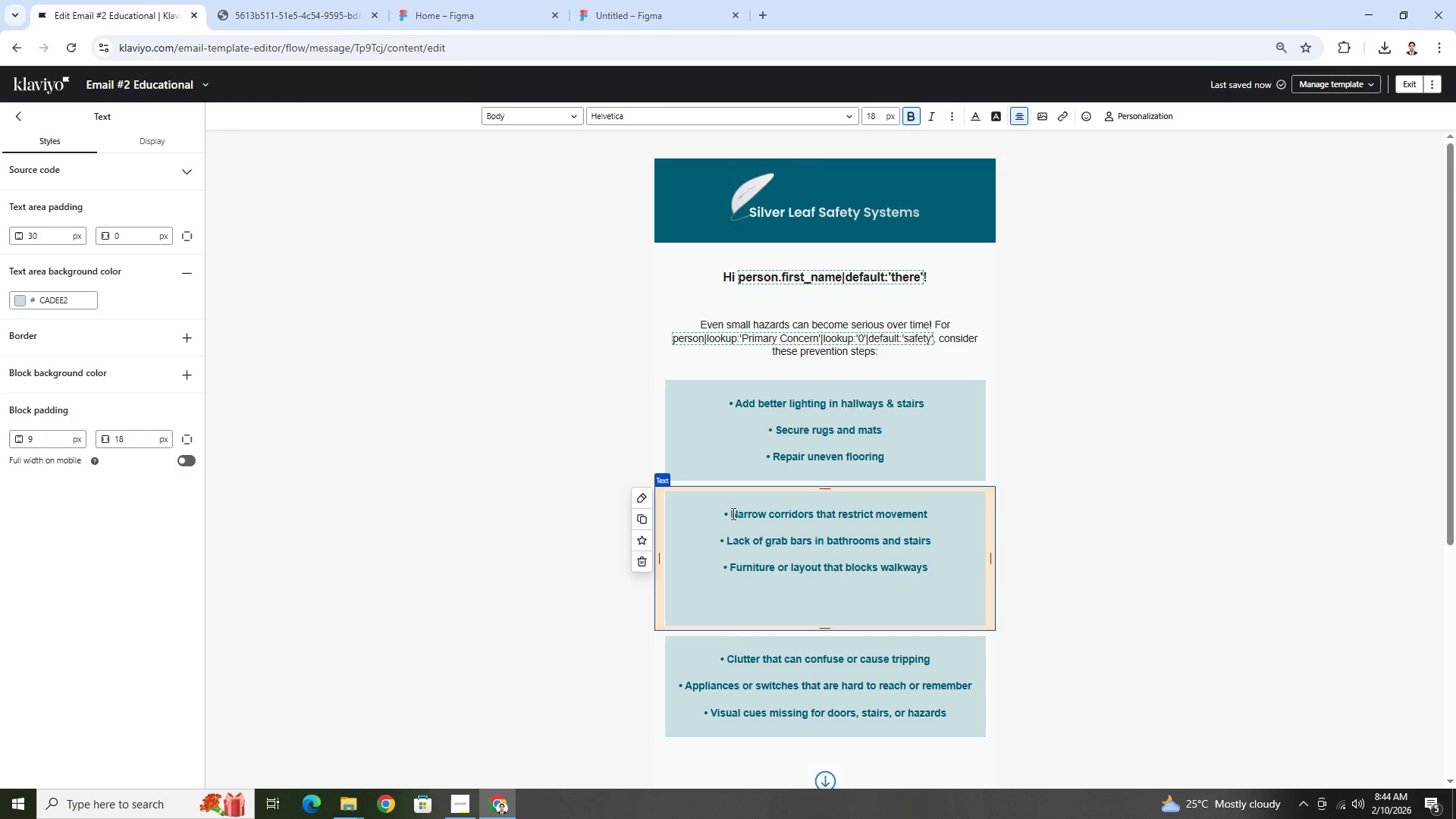 
left_click_drag(start_coordinate=[731, 513], to_coordinate=[957, 521])
 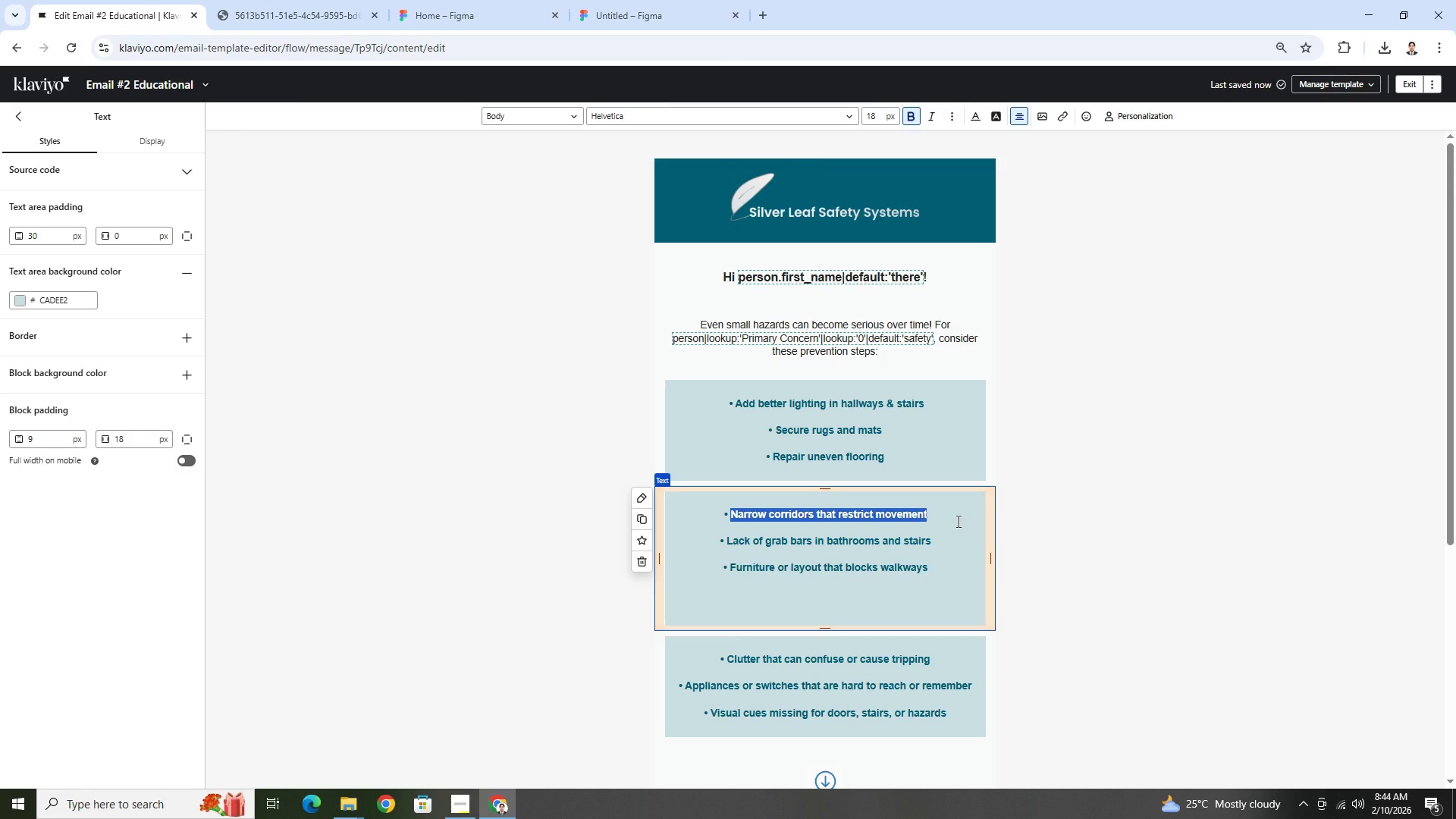 
wait(5.81)
 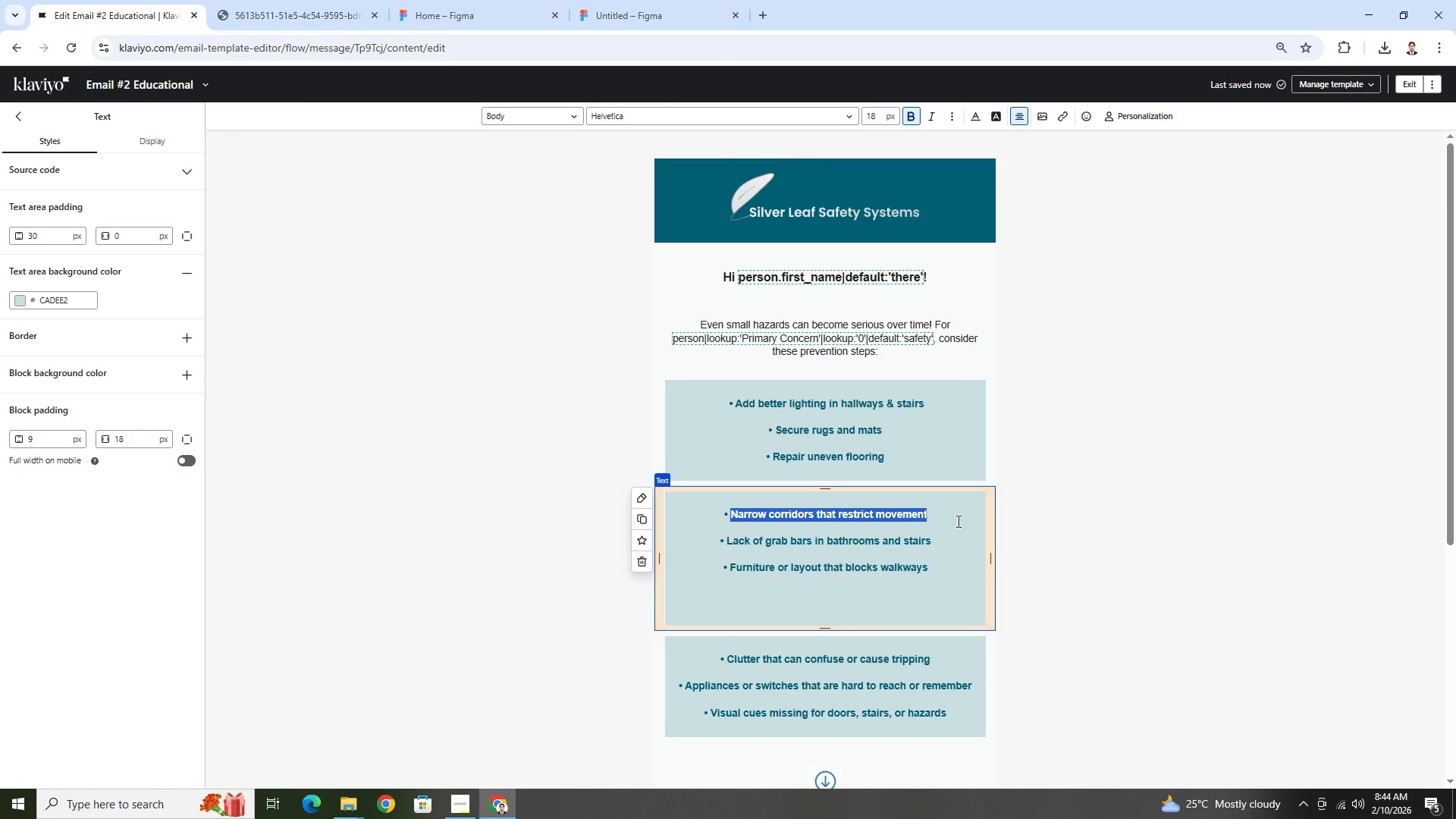 
type(Arrange furniture to create clear pathways)
 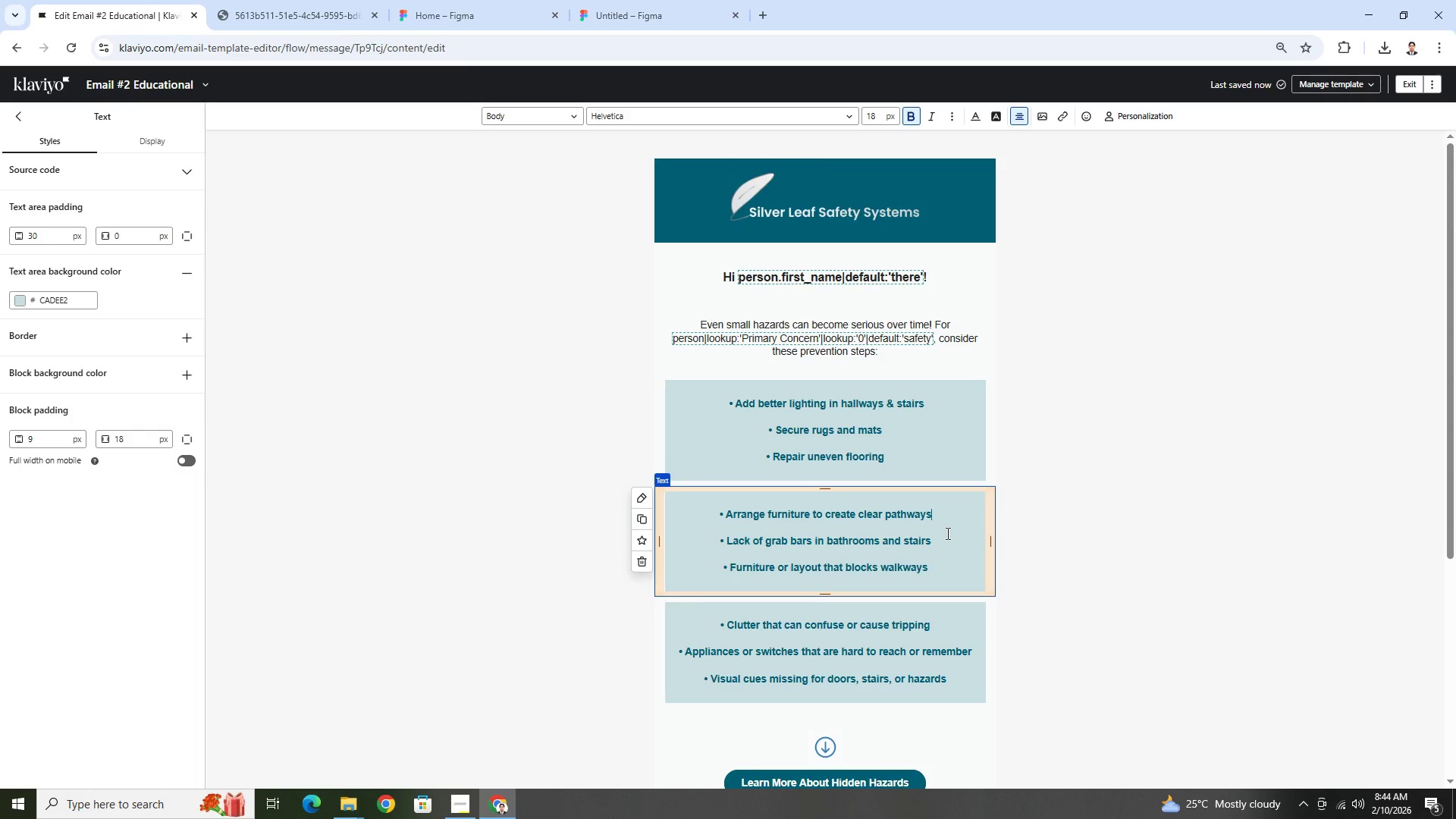 
left_click_drag(start_coordinate=[939, 539], to_coordinate=[726, 546])
 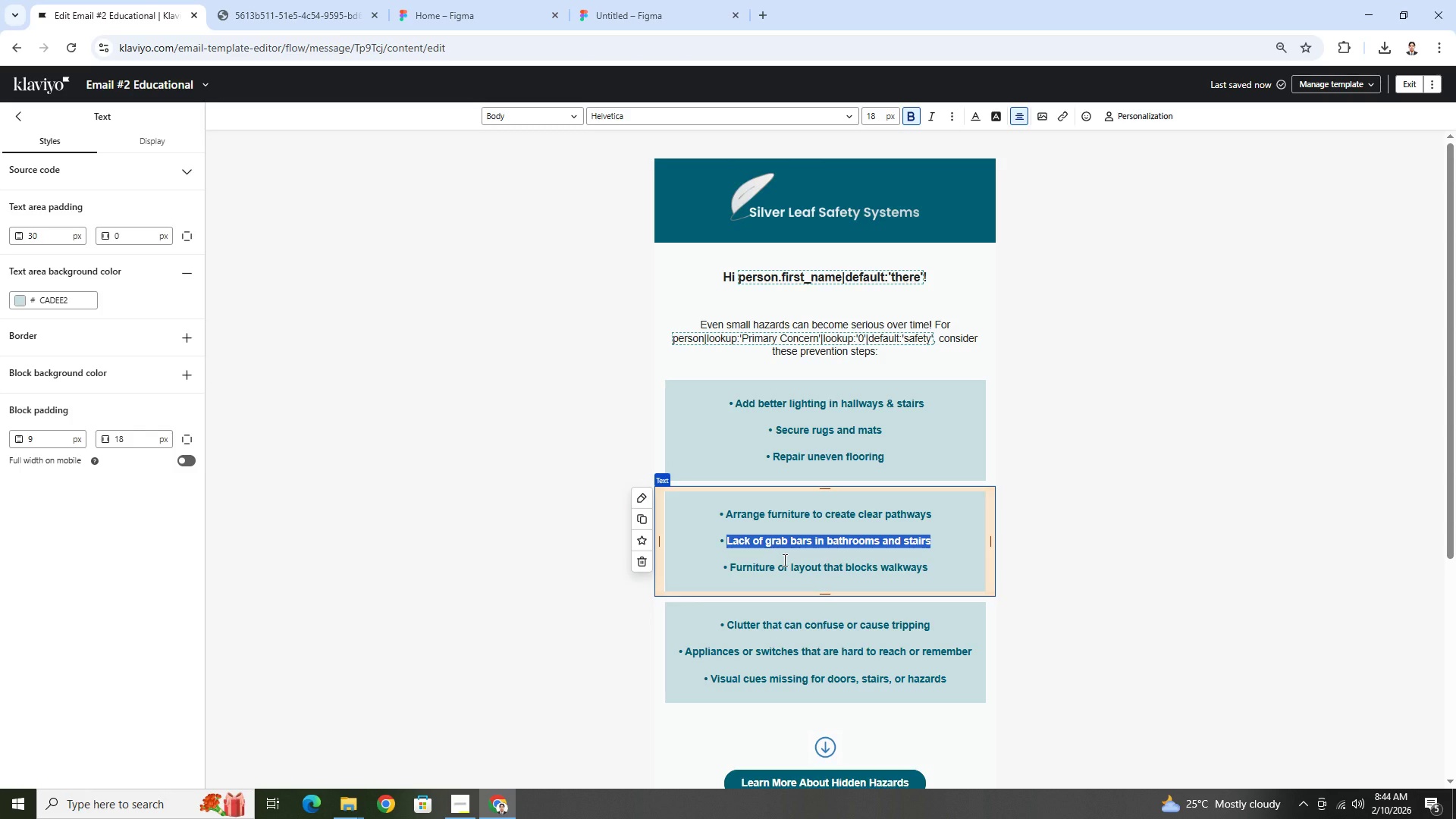 
wait(19.03)
 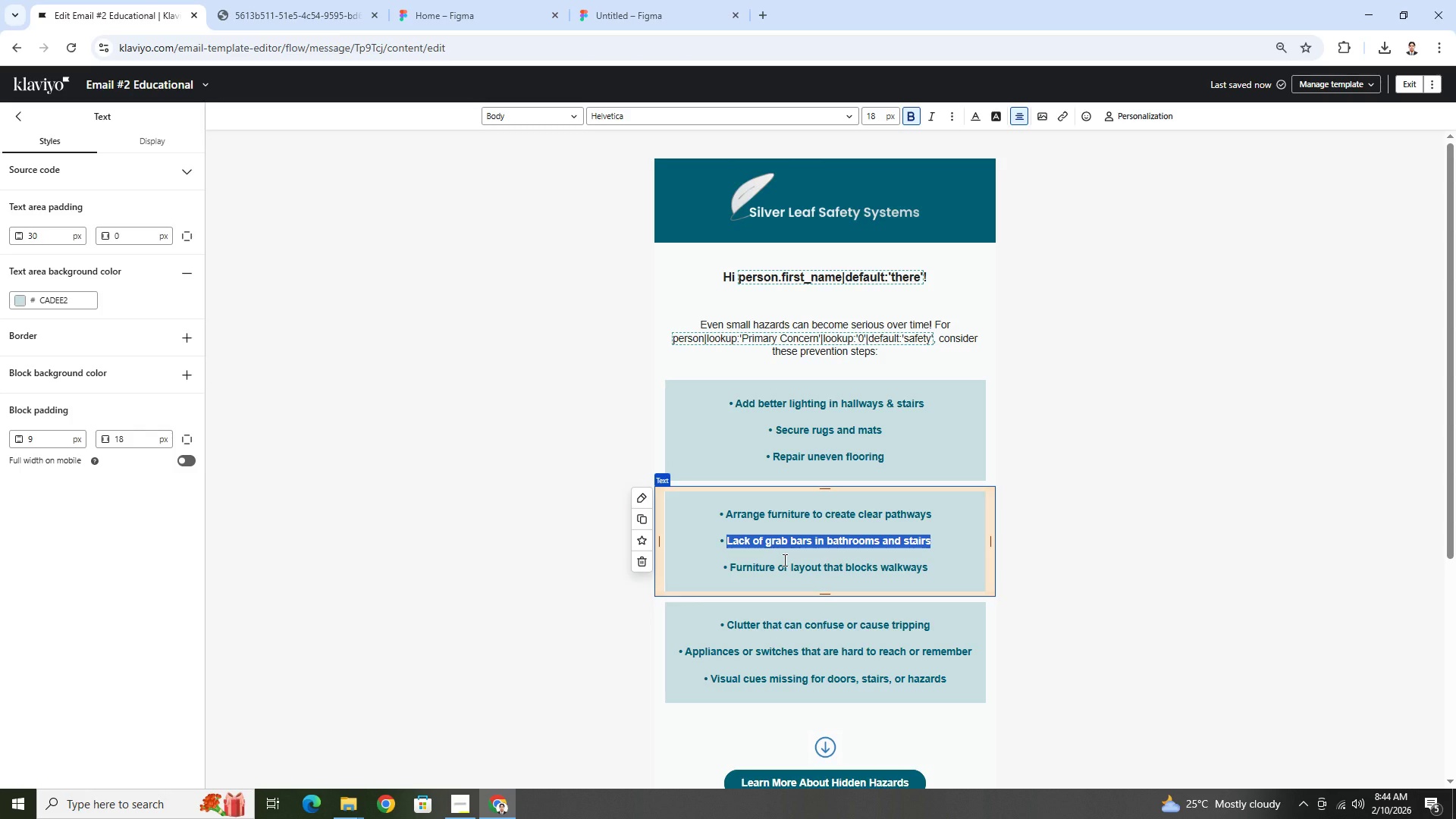 
type(Install grabs and)
 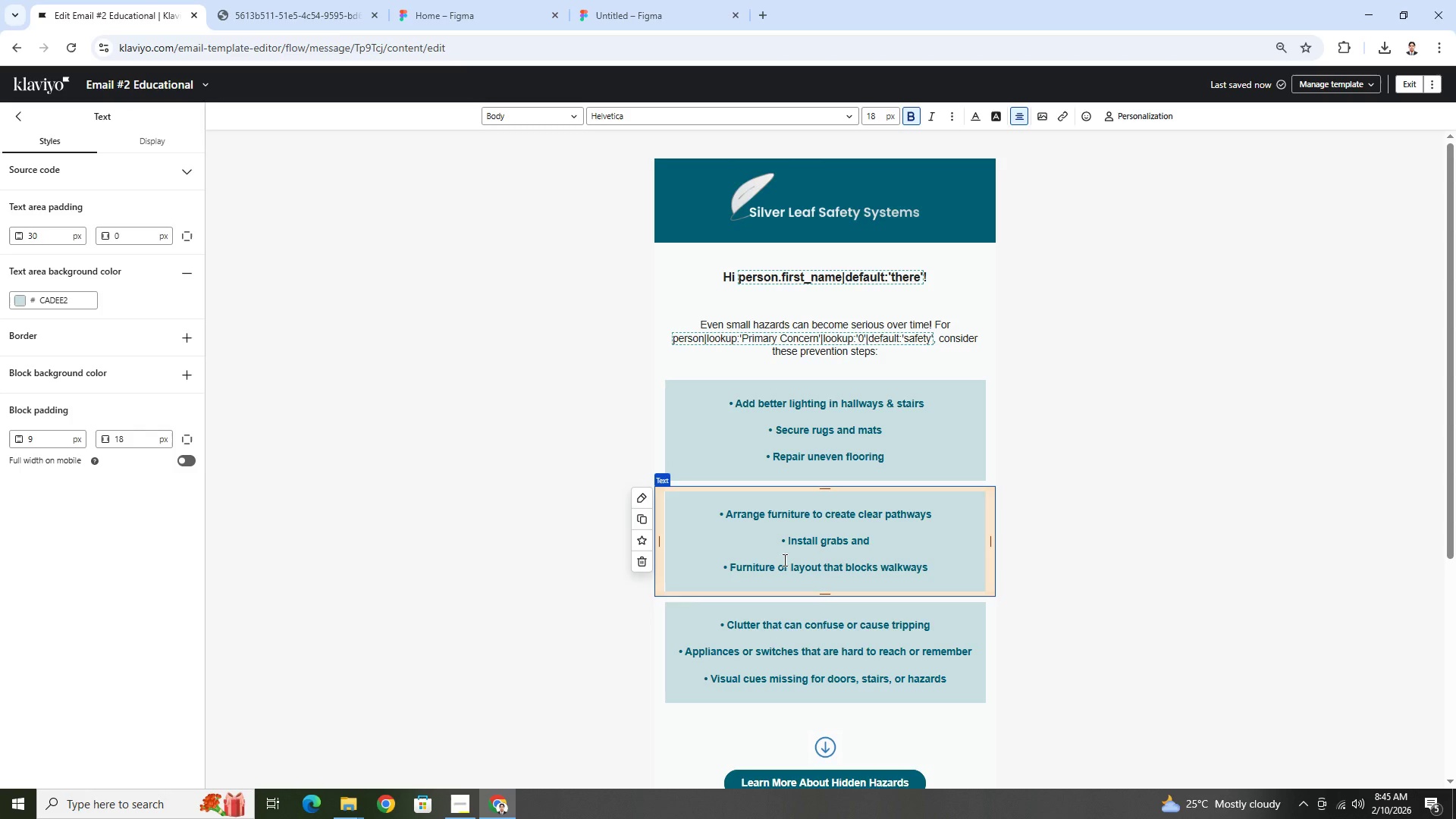 
key(Backspace)
key(Backspace)
key(Backspace)
key(Backspace)
key(Backspace)
type( bars and railign)
key(Backspace)
key(Backspace)
type(ings)
 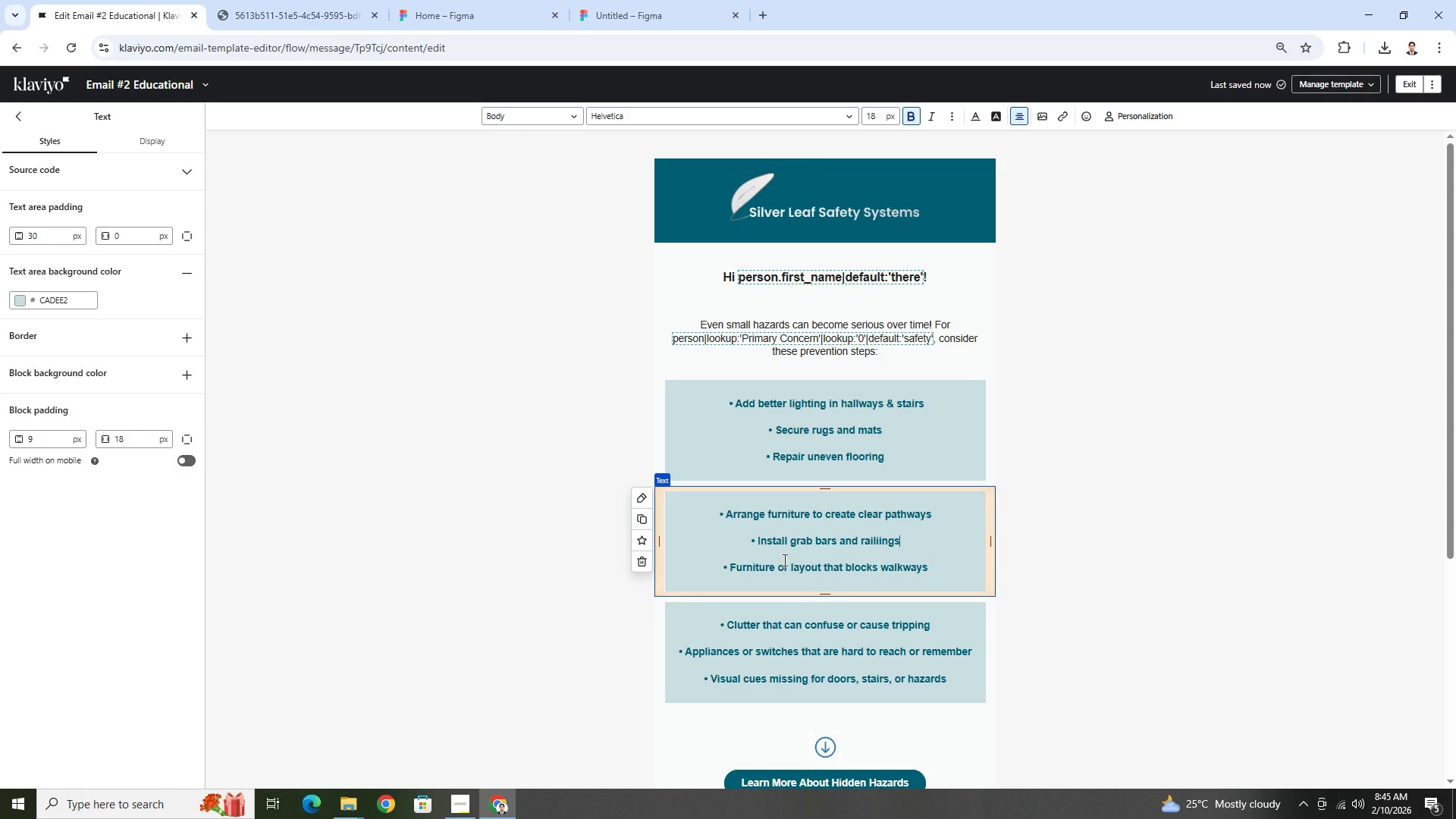 
key(ArrowLeft)
 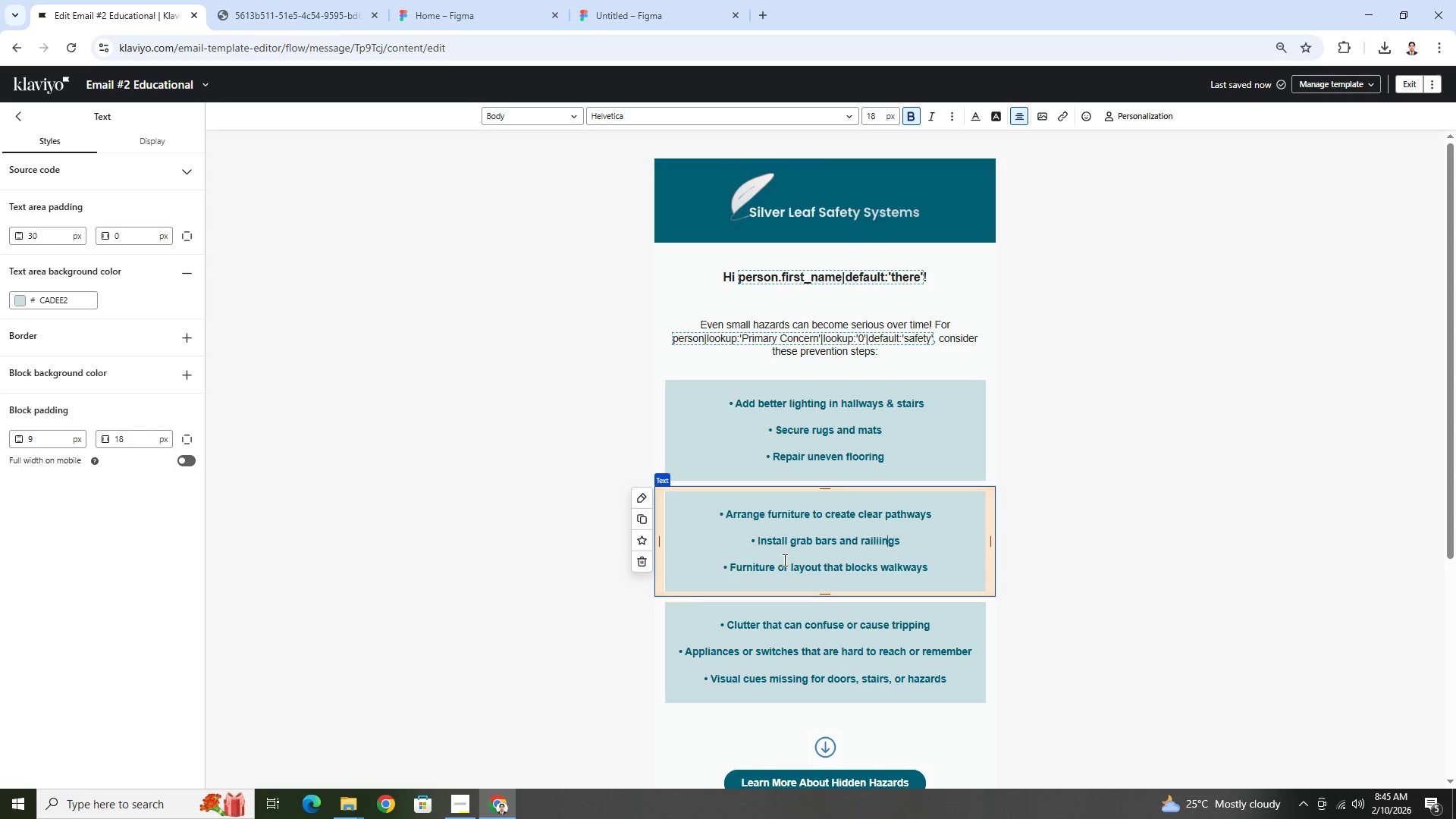 
key(ArrowLeft)
 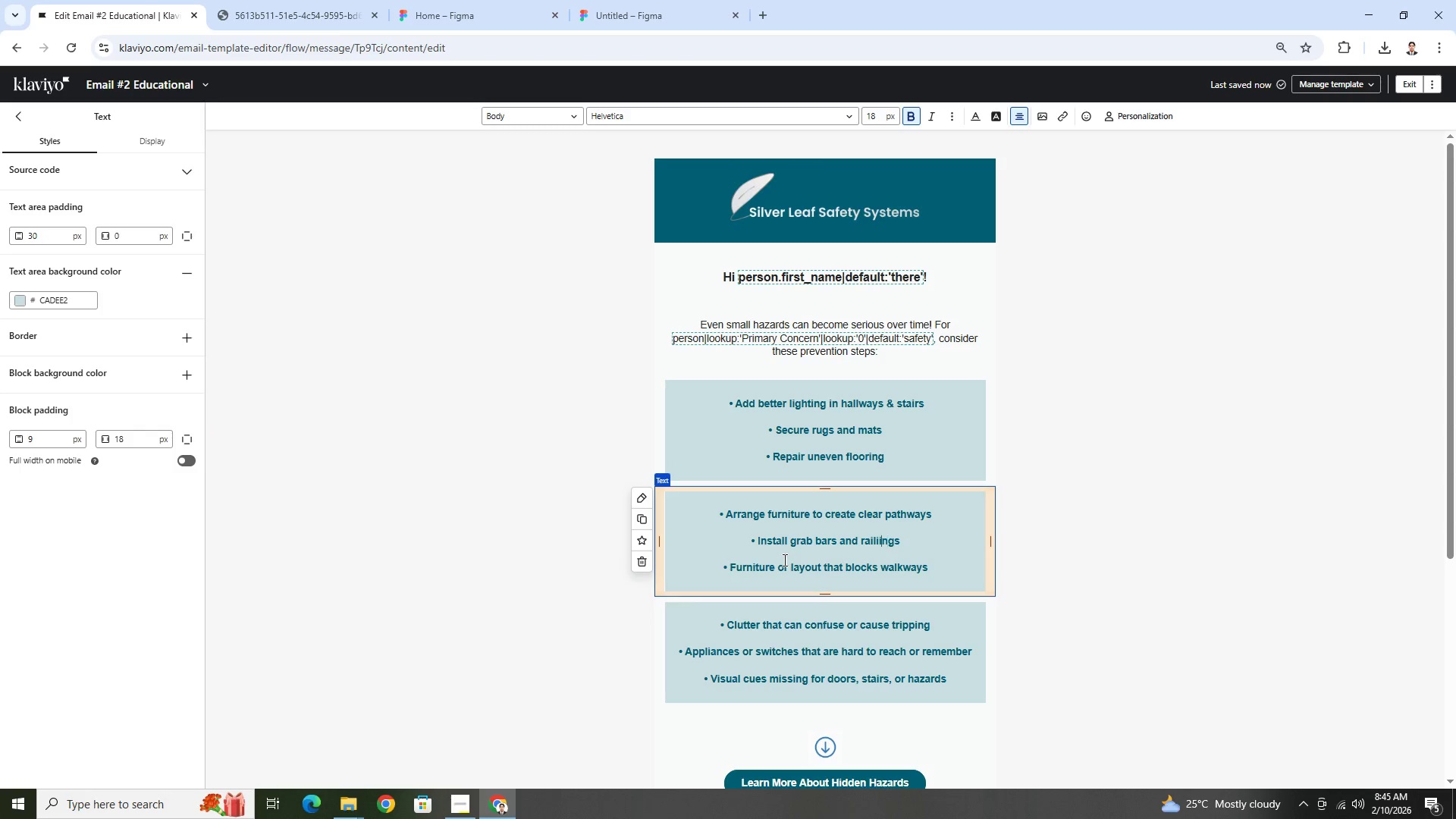 
key(ArrowLeft)
 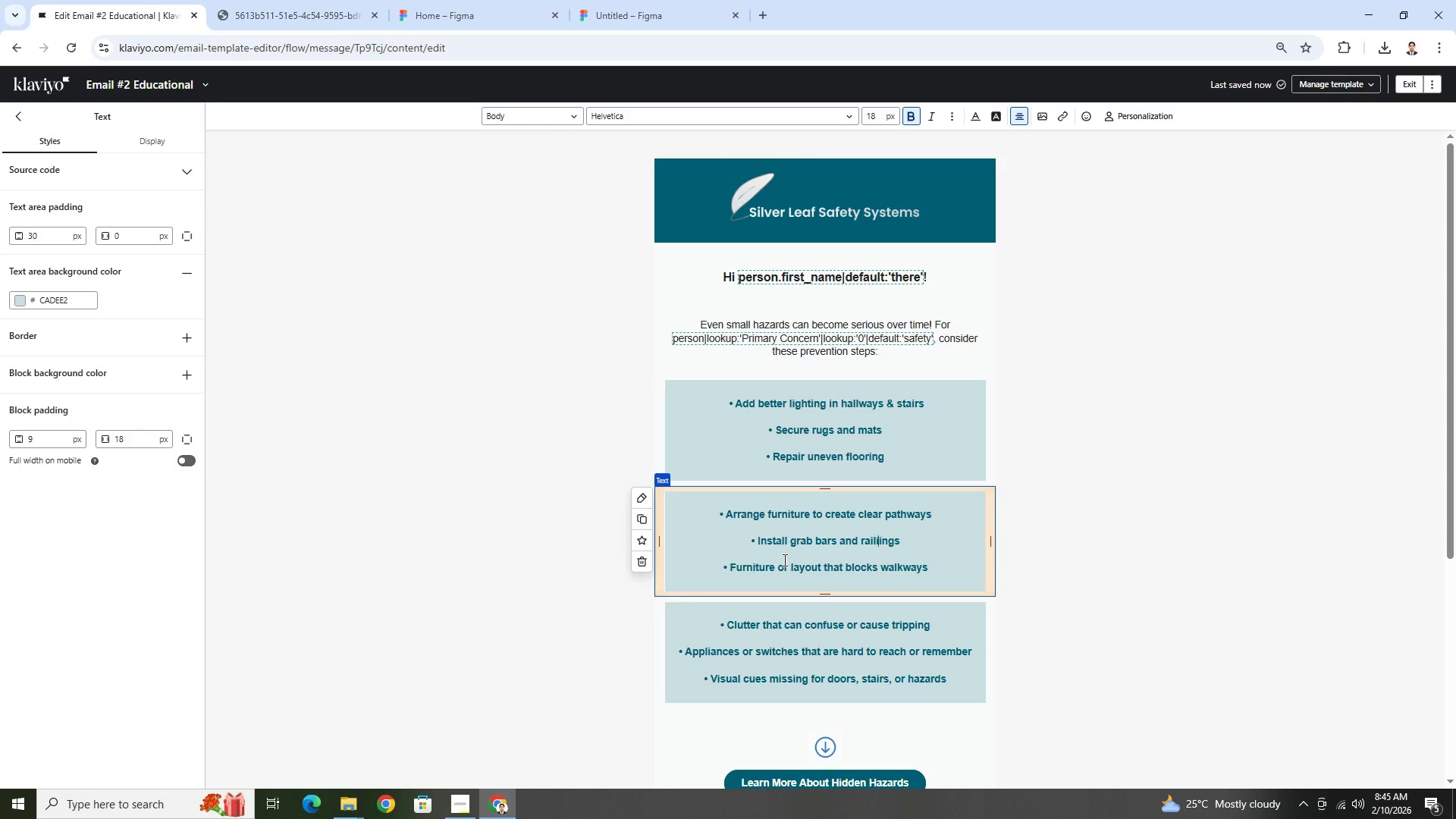 
key(ArrowLeft)
 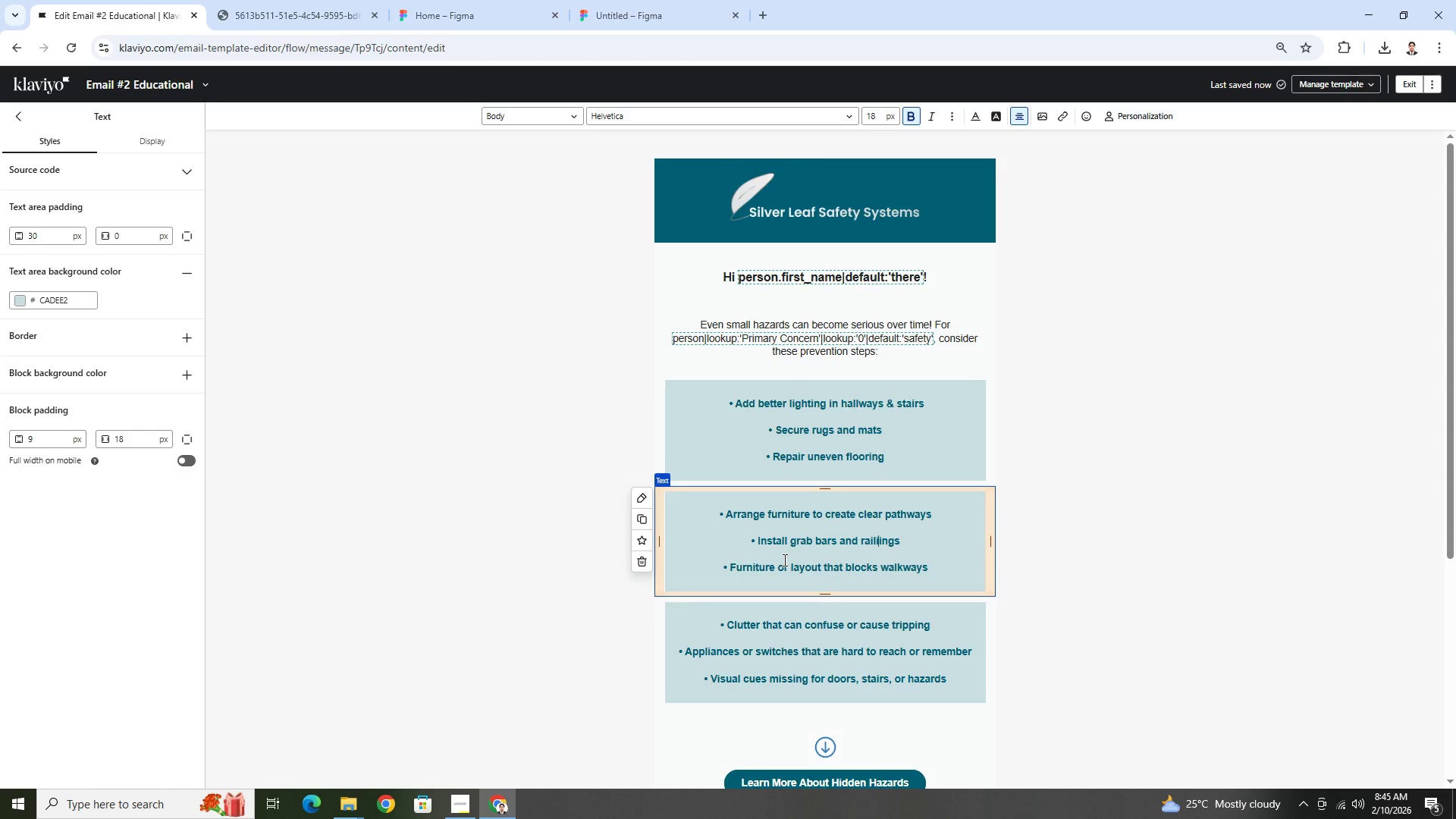 
key(Backspace)
 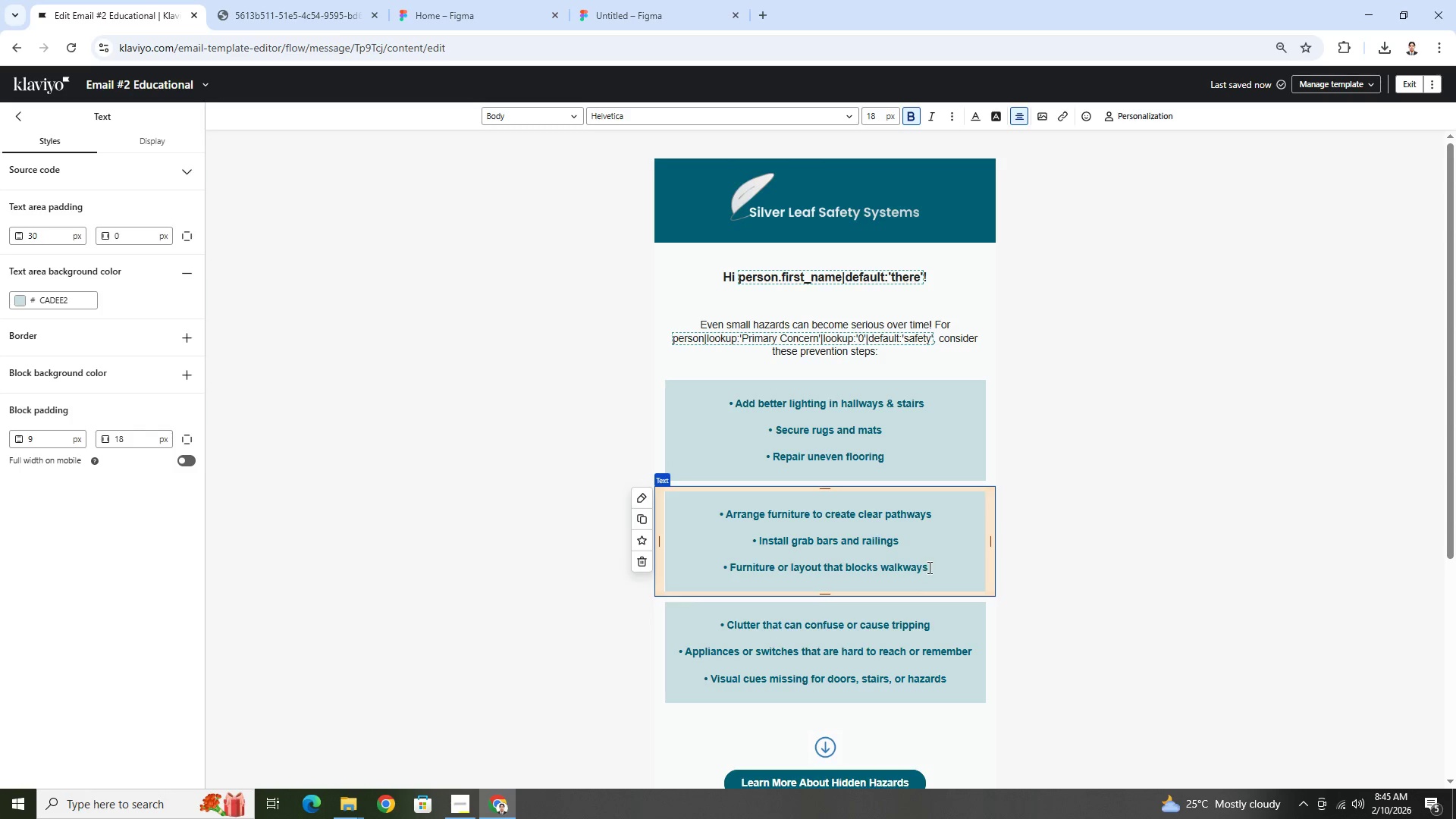 
wait(5.62)
 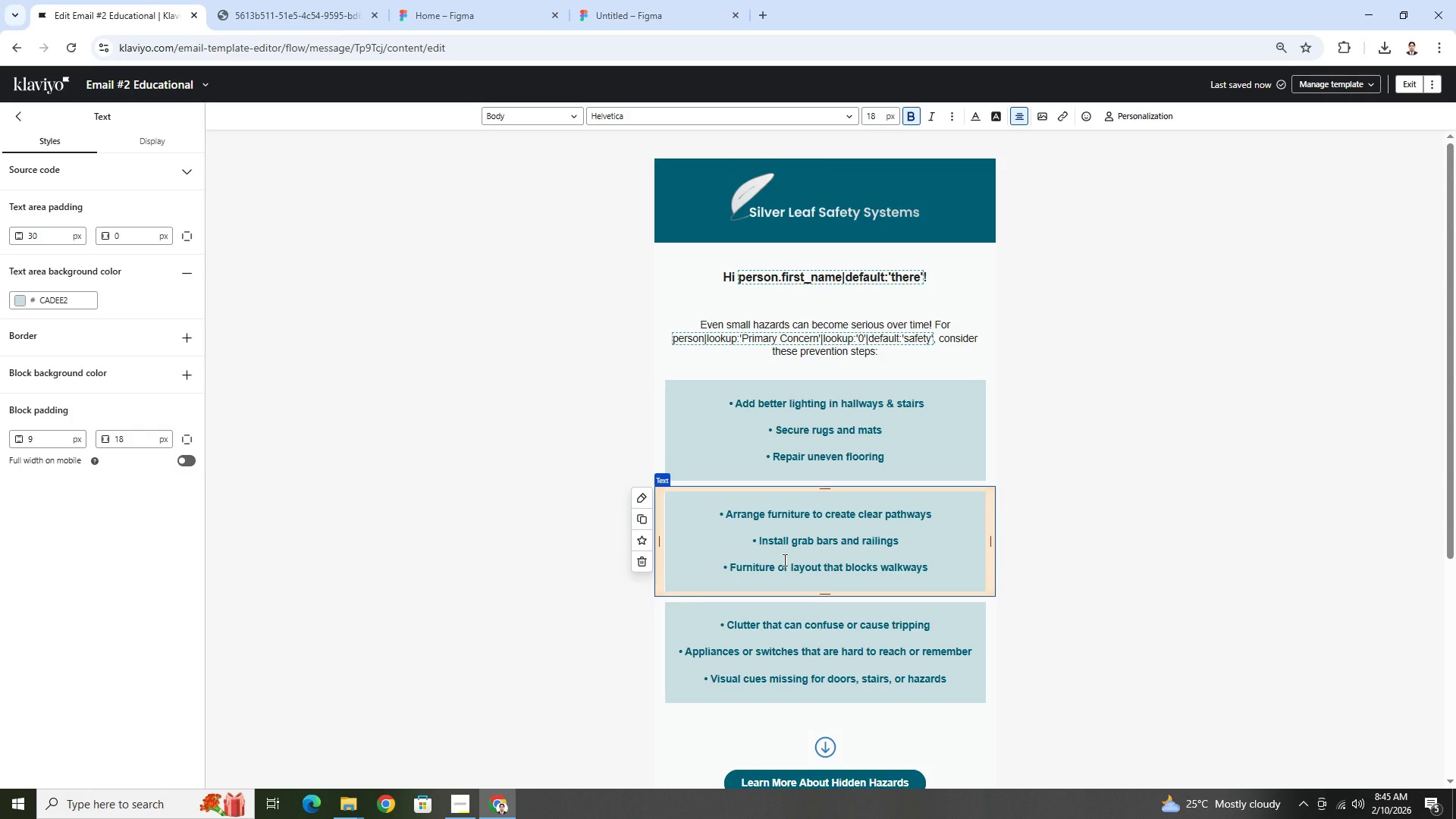 
left_click([955, 565])
 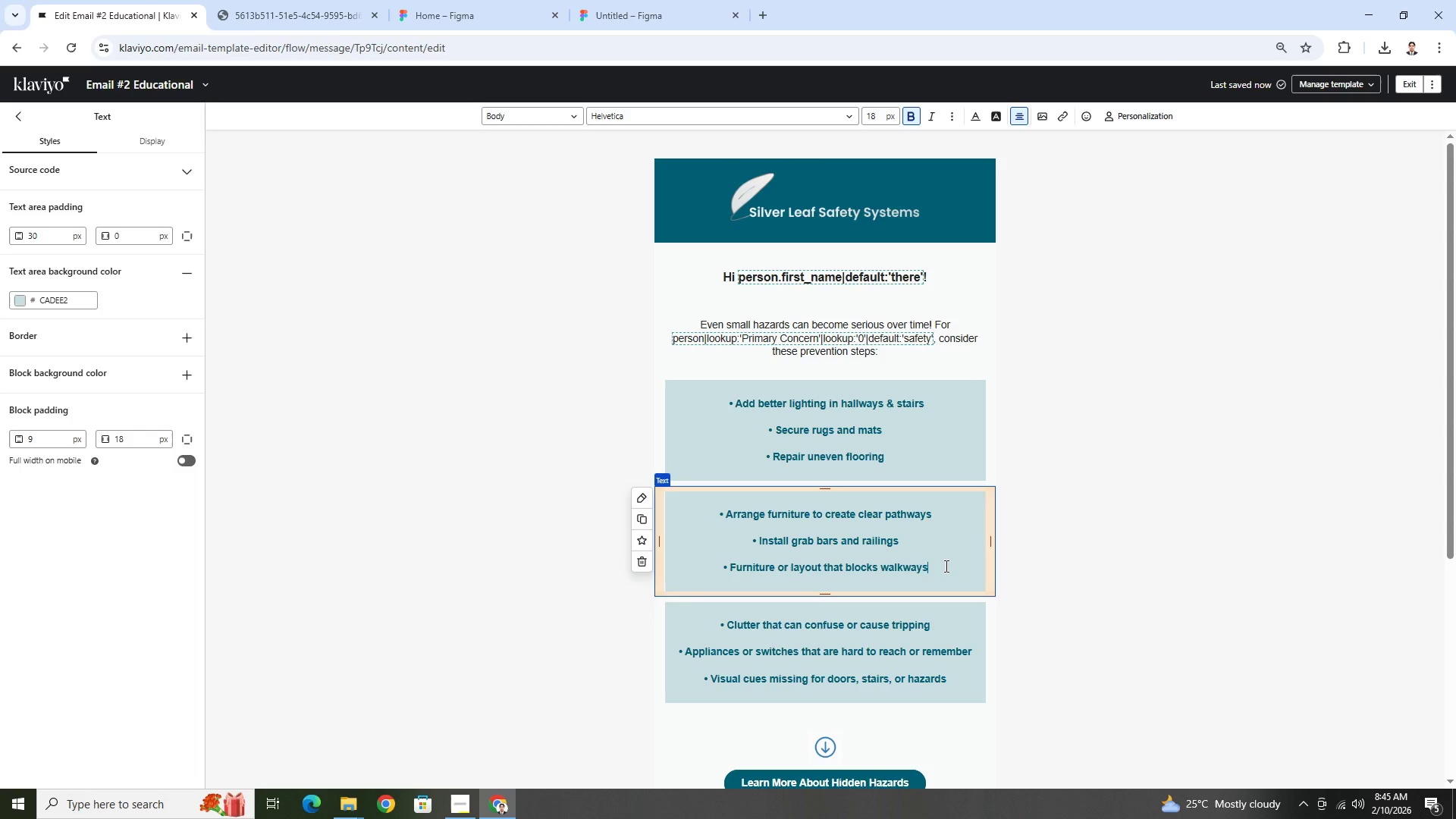 
left_click_drag(start_coordinate=[942, 568], to_coordinate=[730, 573])
 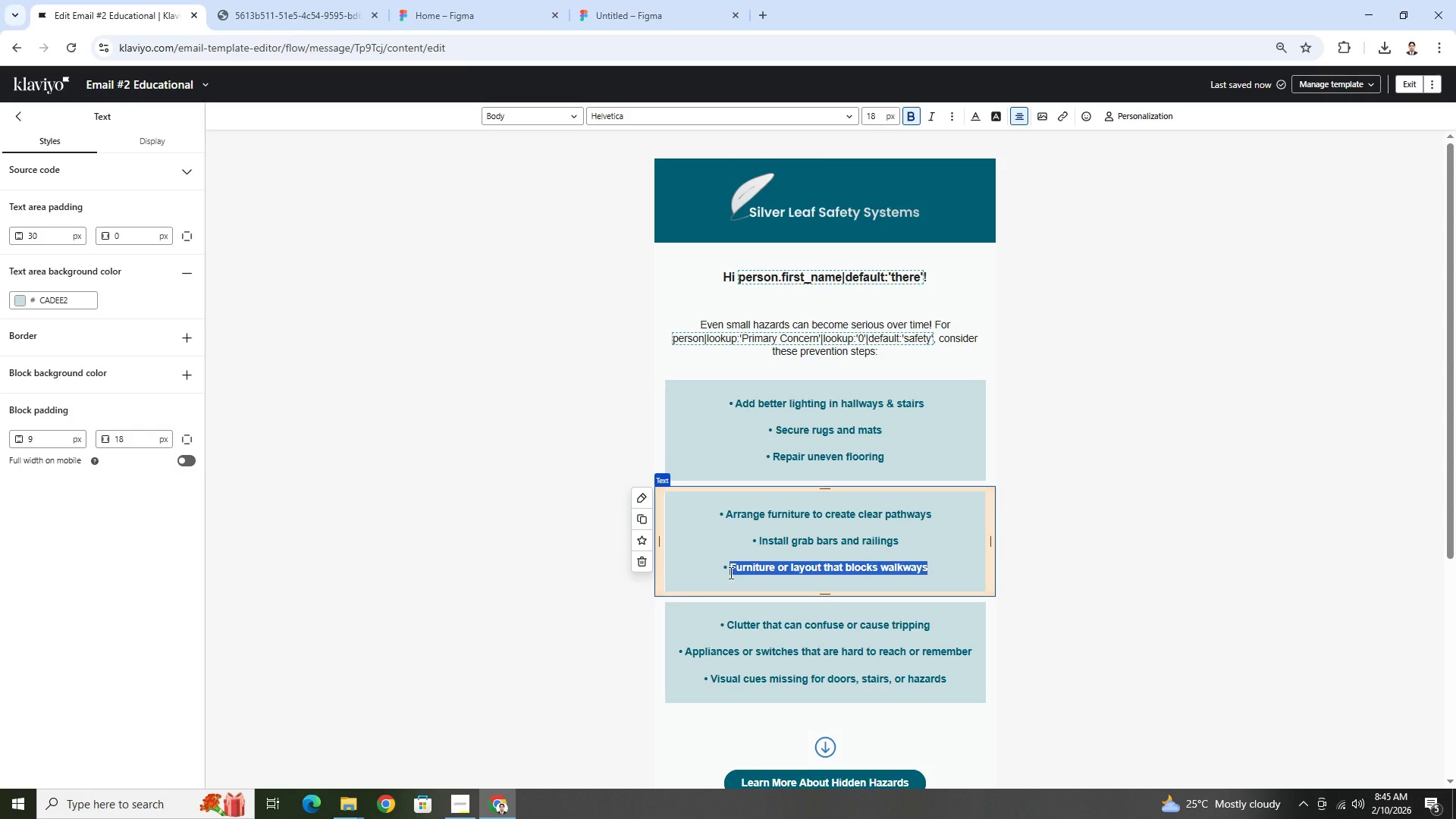 
wait(17.61)
 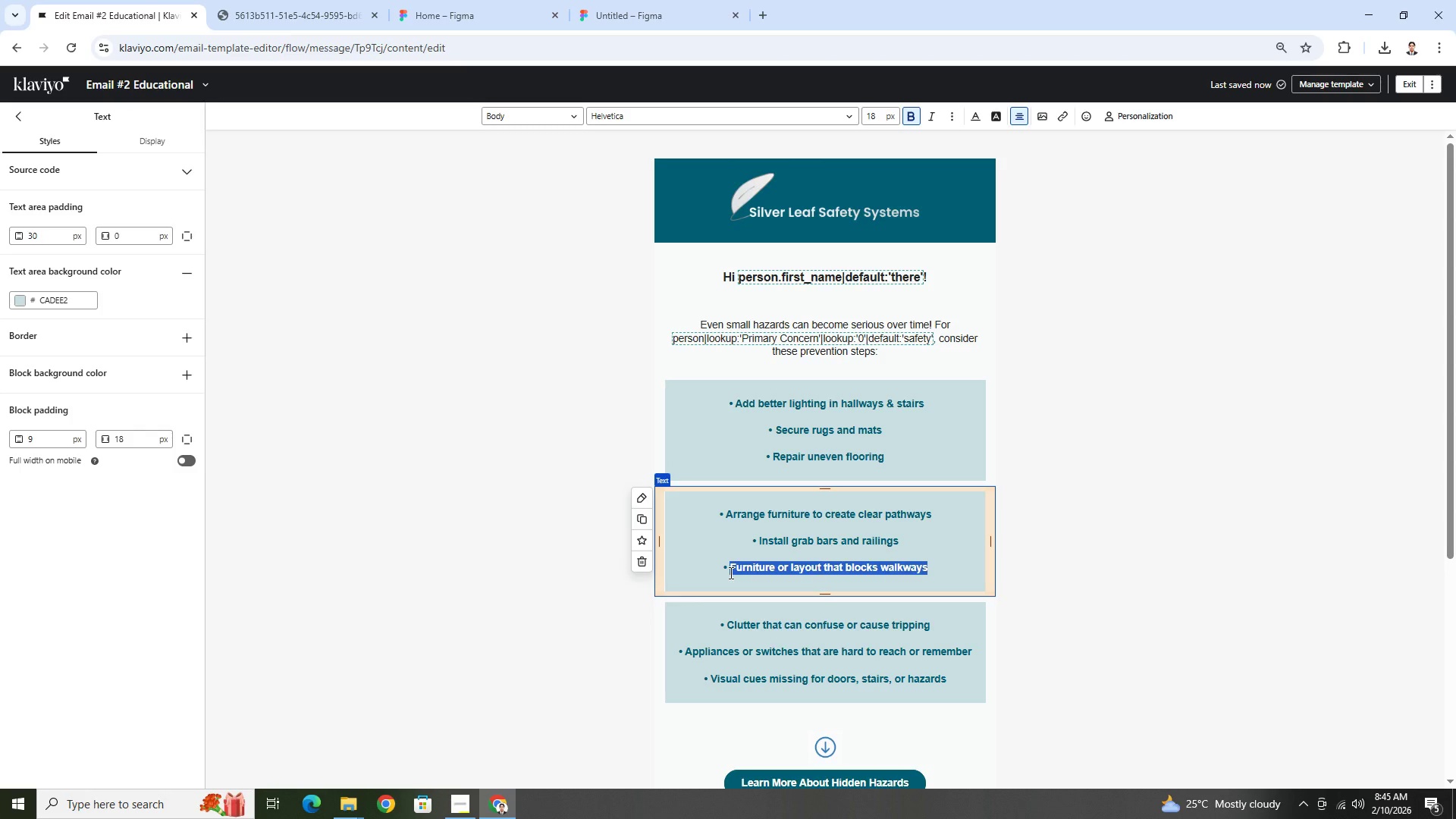 
type(Eiden)
key(Backspace)
key(Backspace)
key(Backspace)
key(Backspace)
key(Backspace)
type(Widen r declutter corridors)
 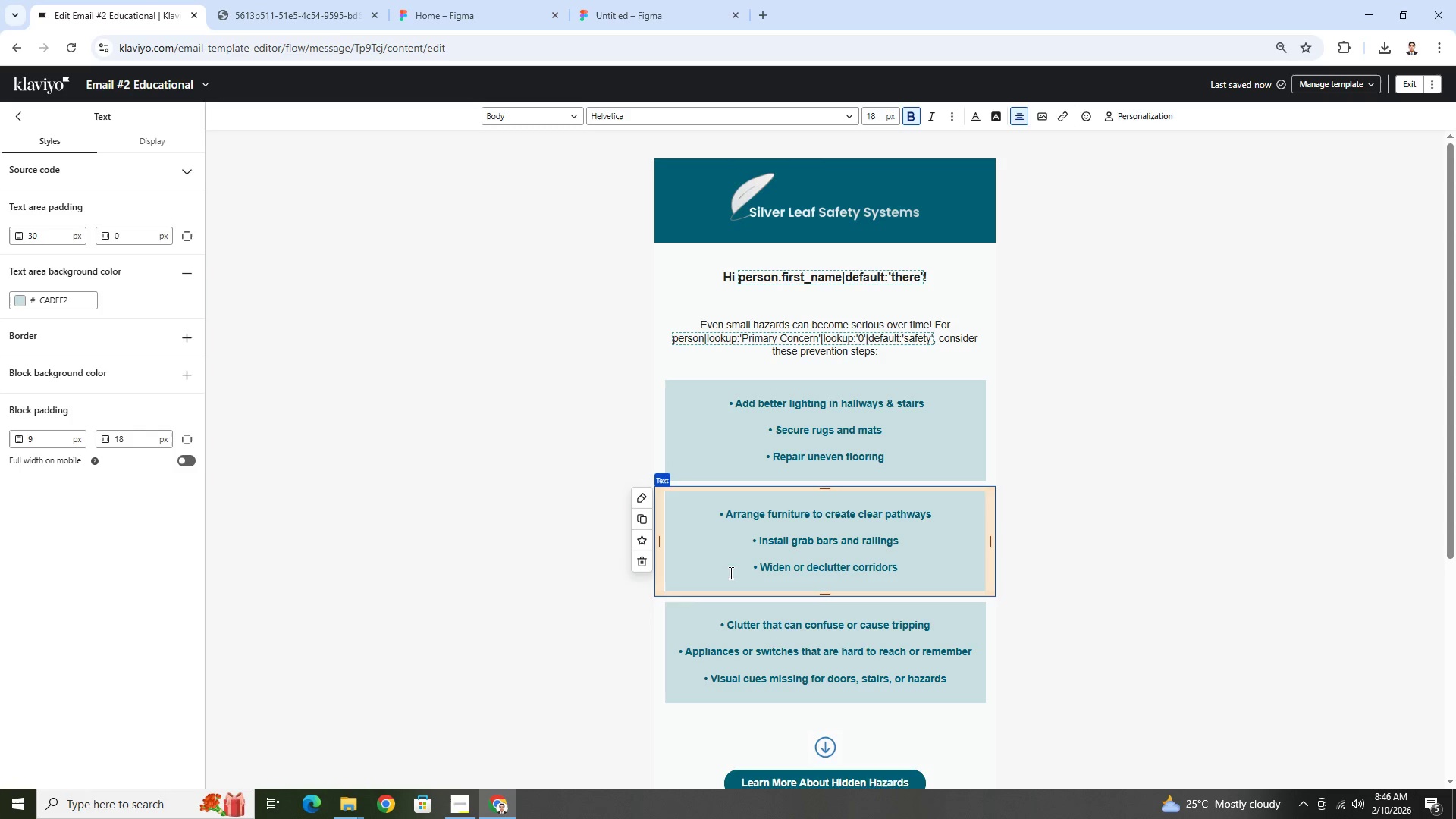 
wait(15.78)
 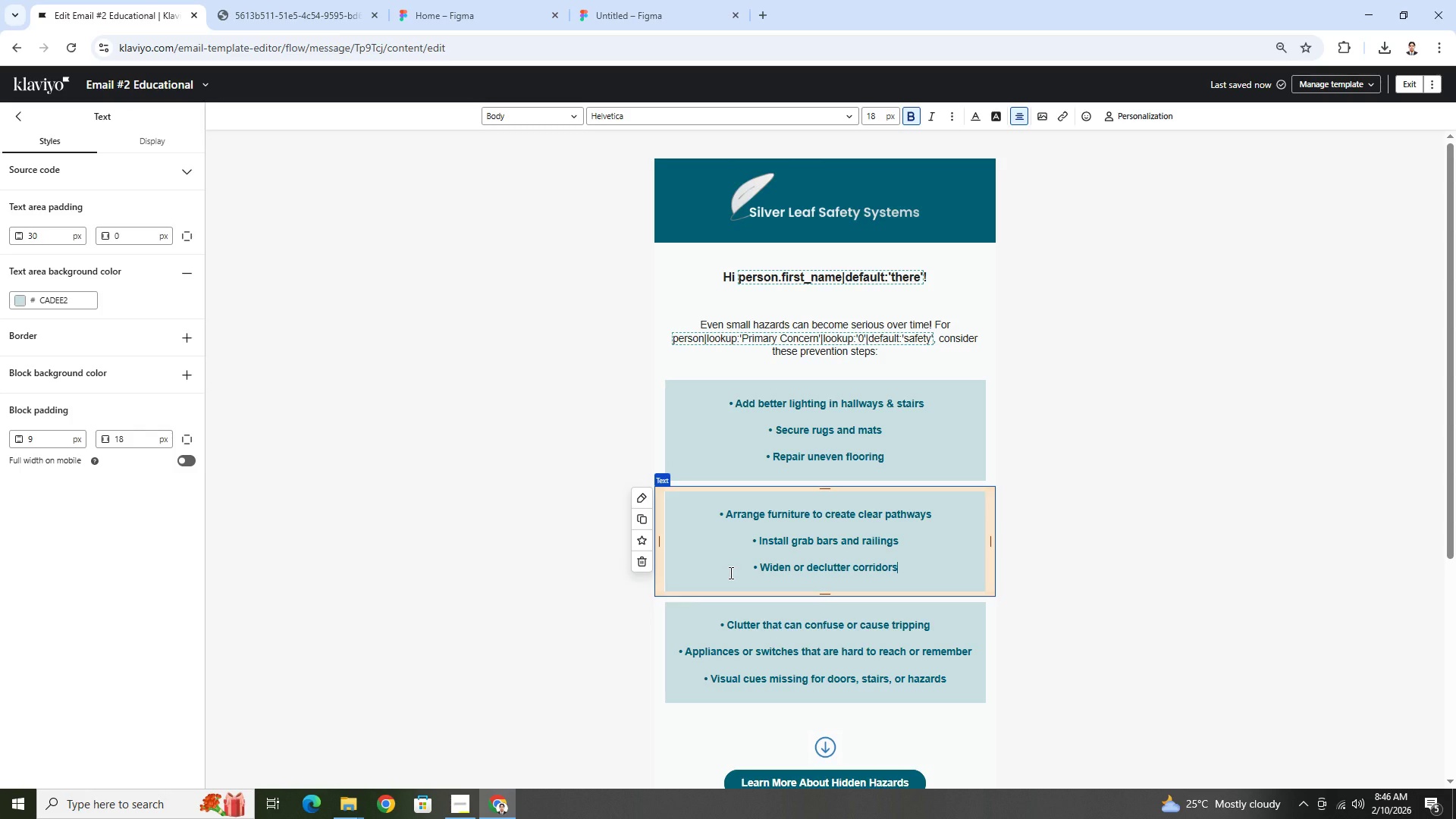 
left_click([645, 652])
 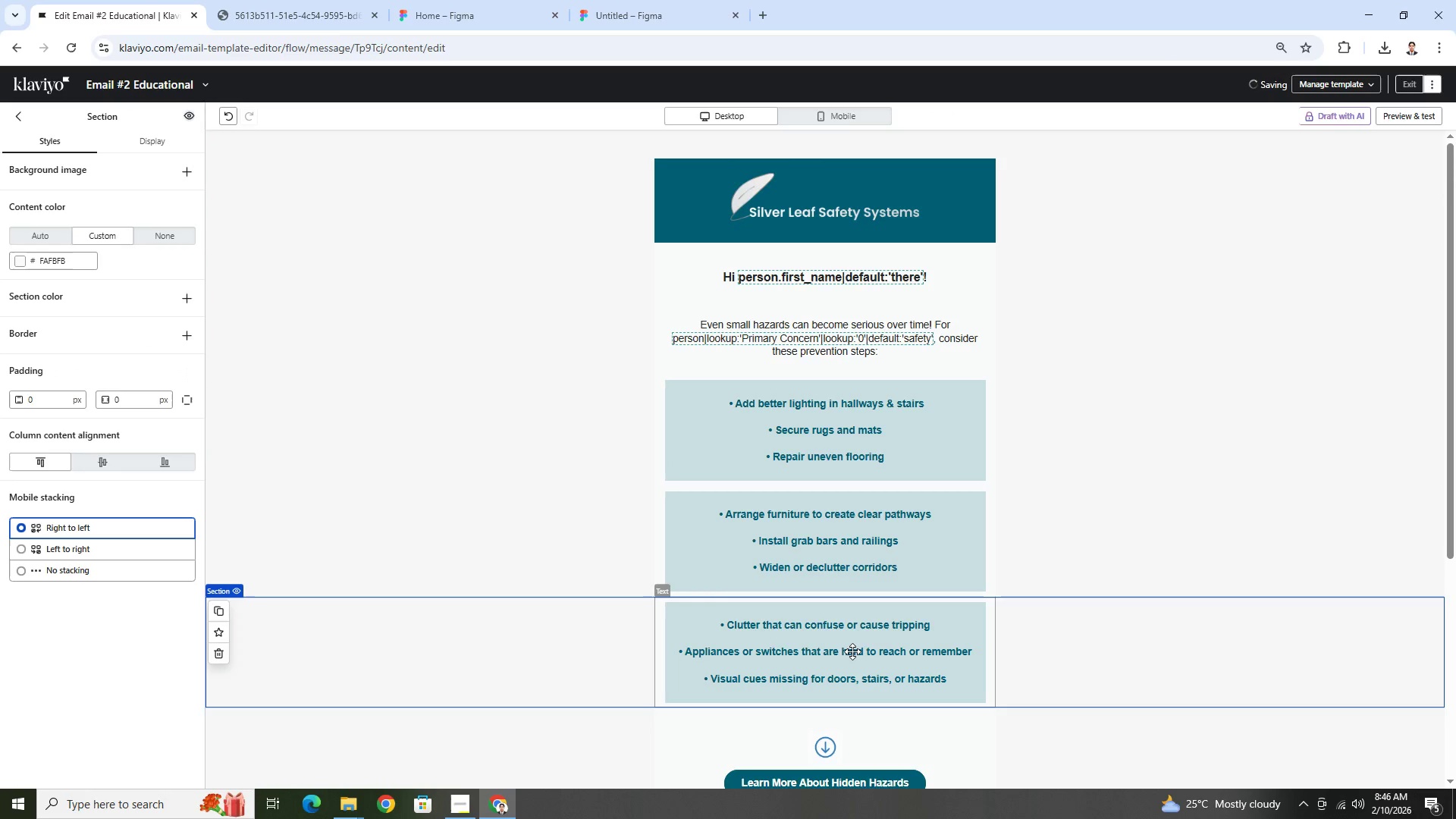 
left_click([852, 651])
 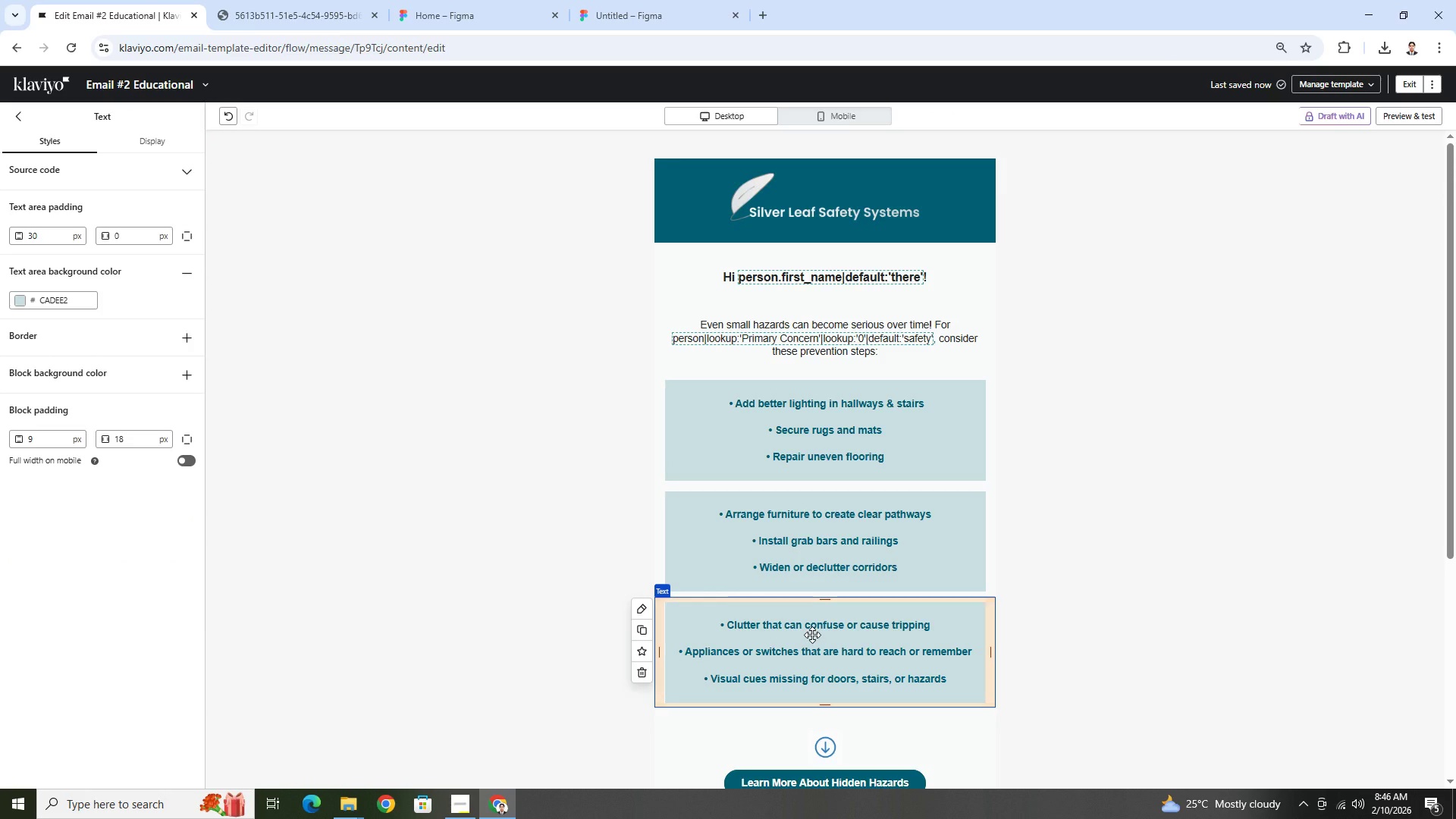 
double_click([812, 635])
 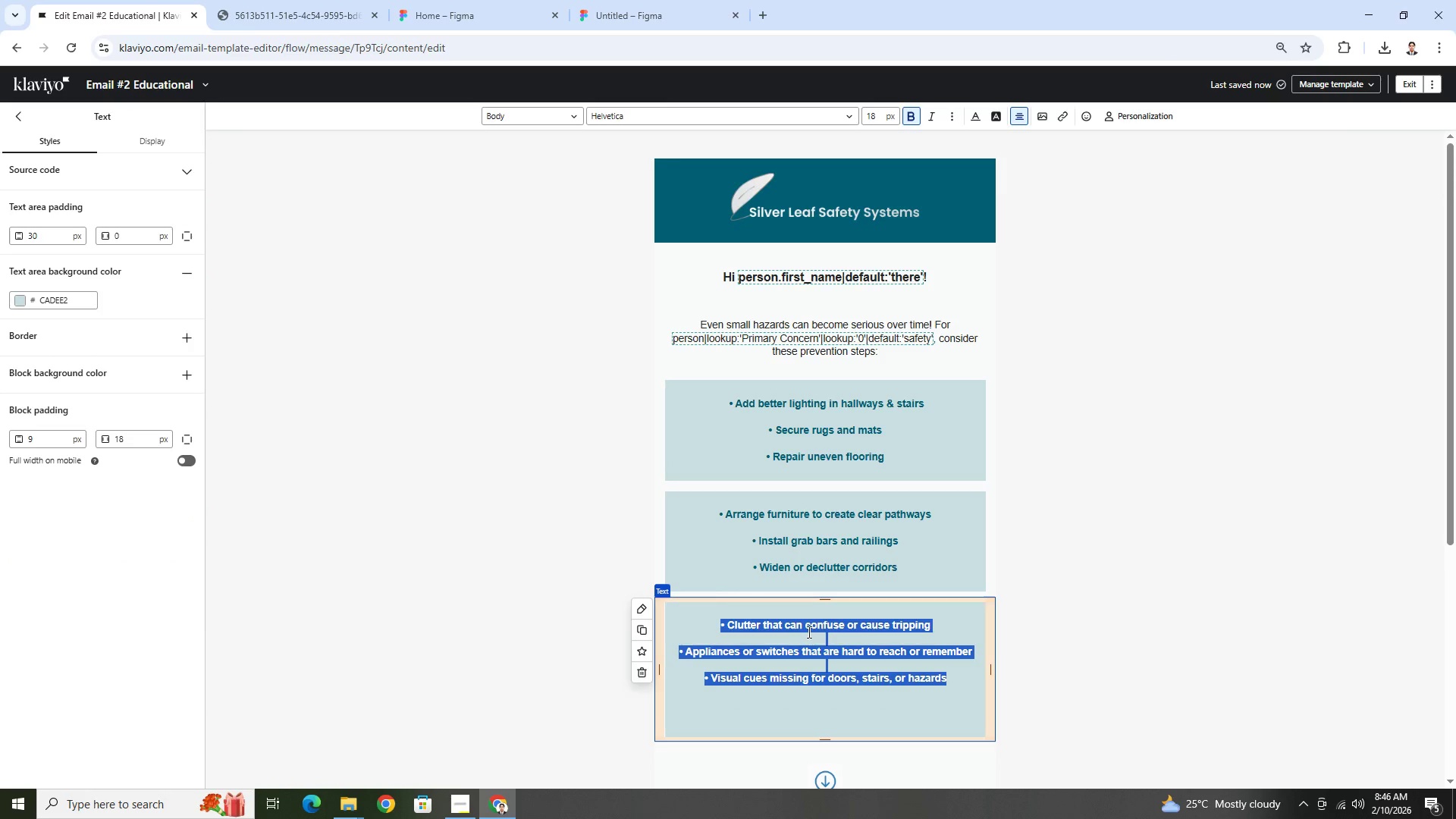 
left_click([799, 625])
 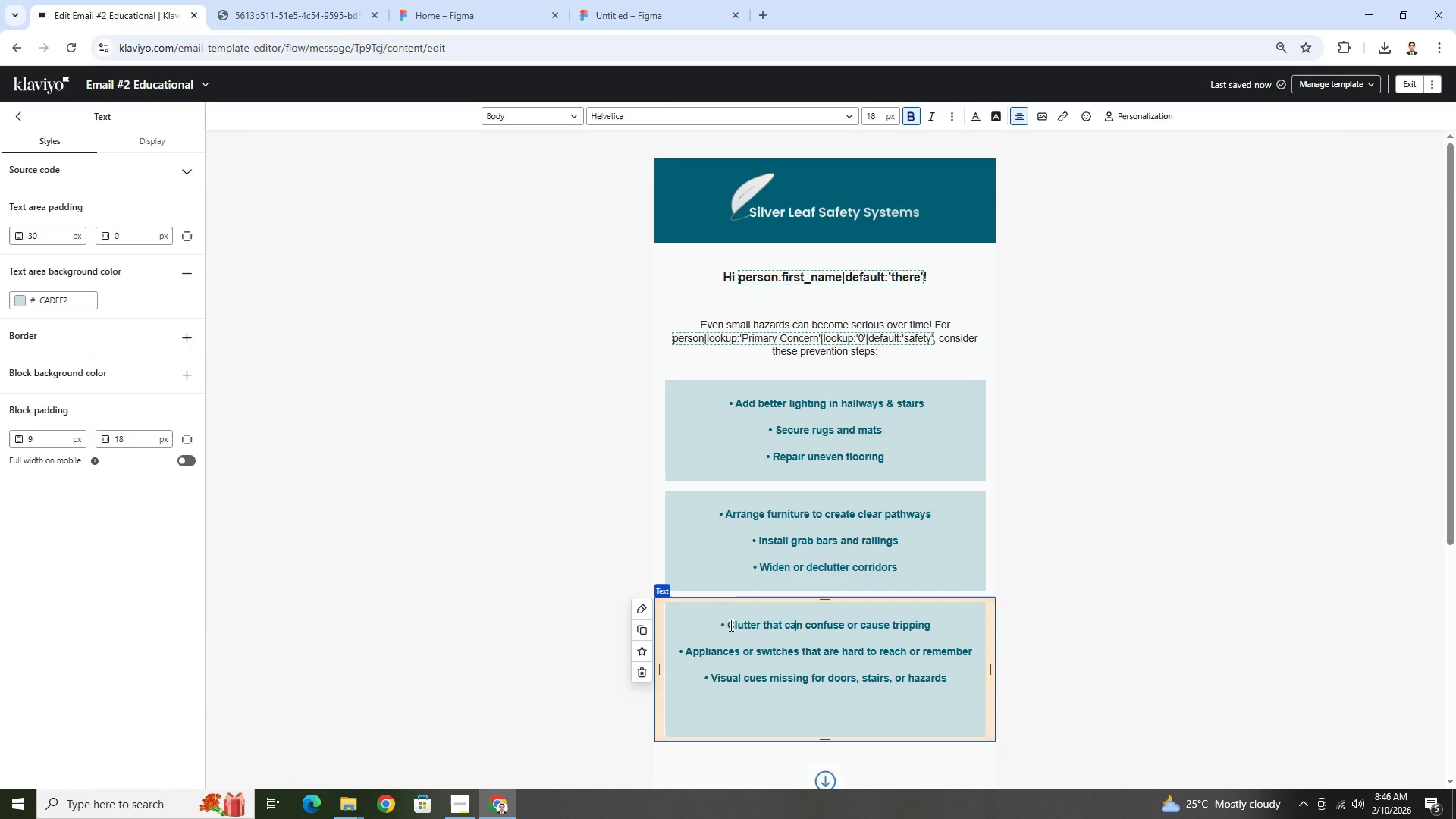 
left_click_drag(start_coordinate=[727, 624], to_coordinate=[938, 625])
 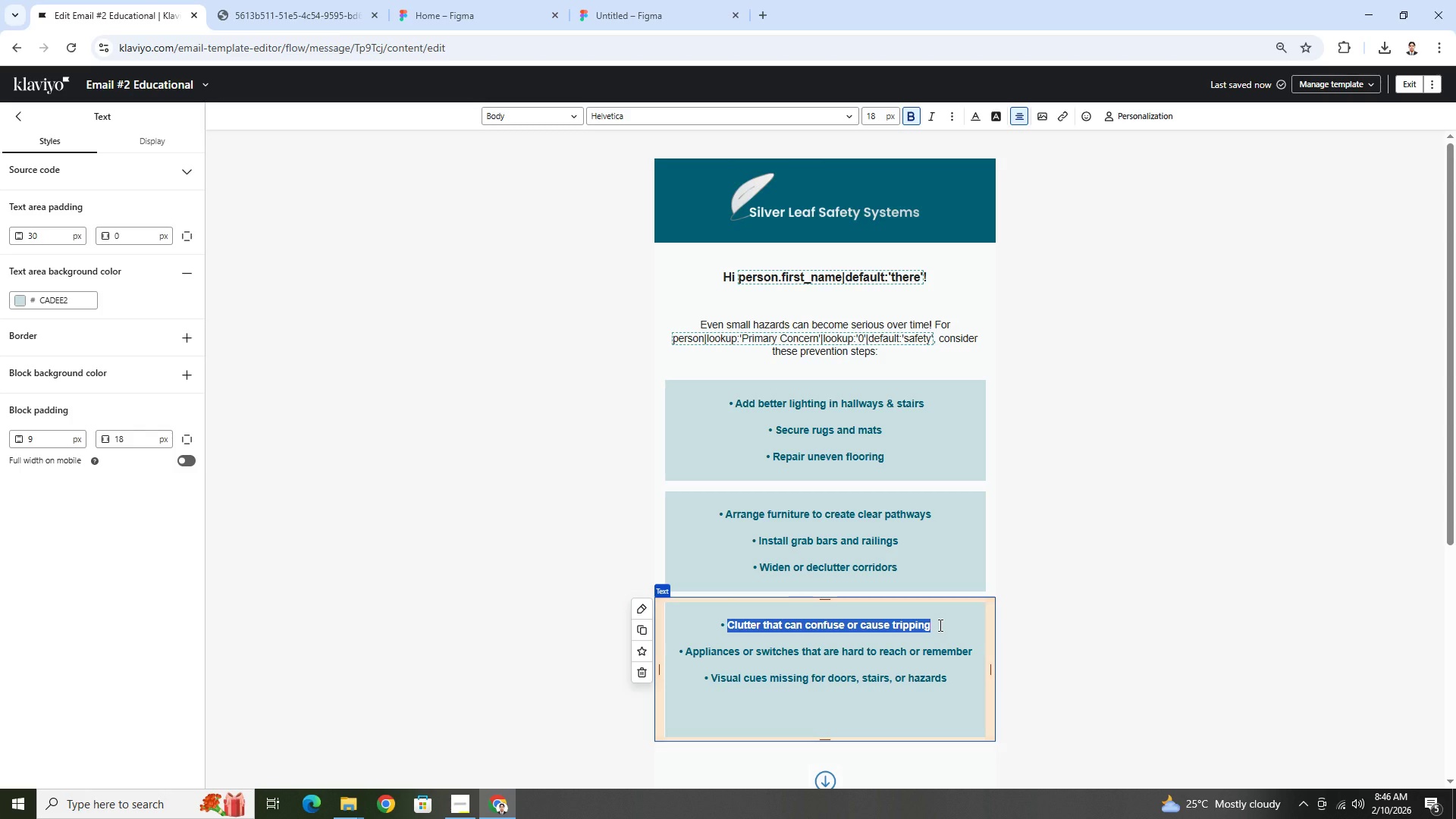 
hold_key(key=ShiftLeft, duration=1.5)
 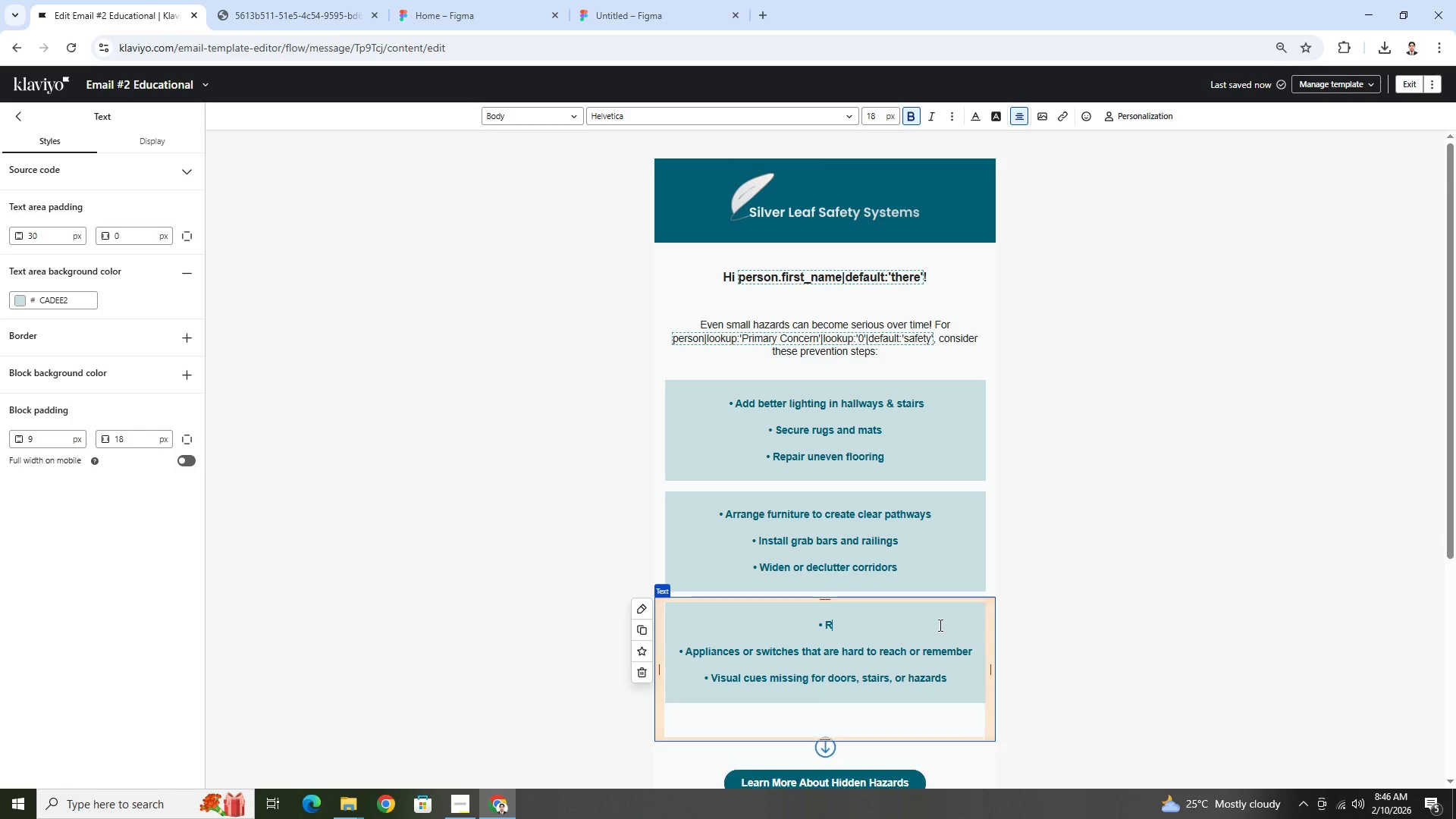 
type(Reduce clutter to avoid confusion)
 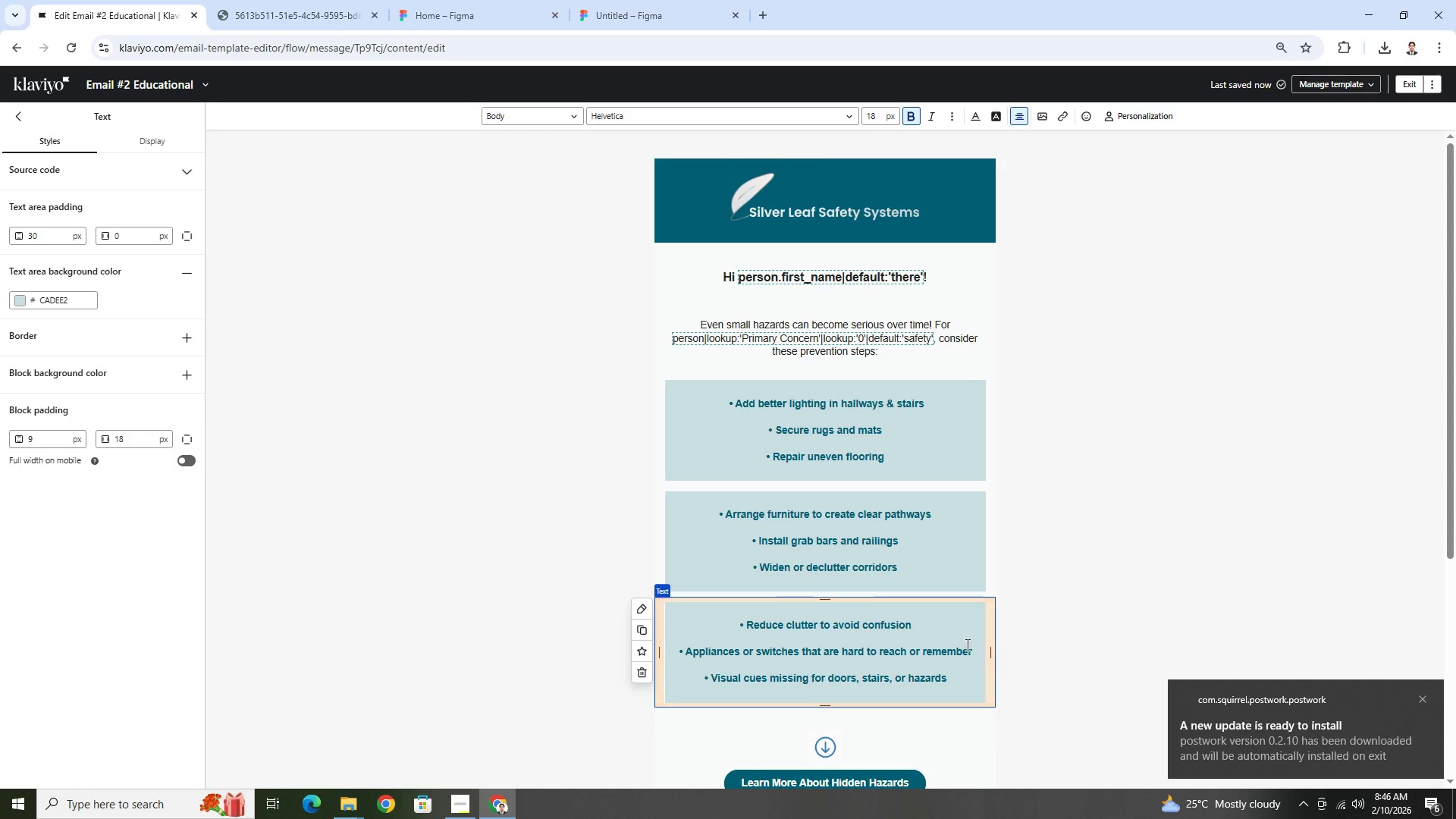 
left_click_drag(start_coordinate=[971, 650], to_coordinate=[685, 656])
 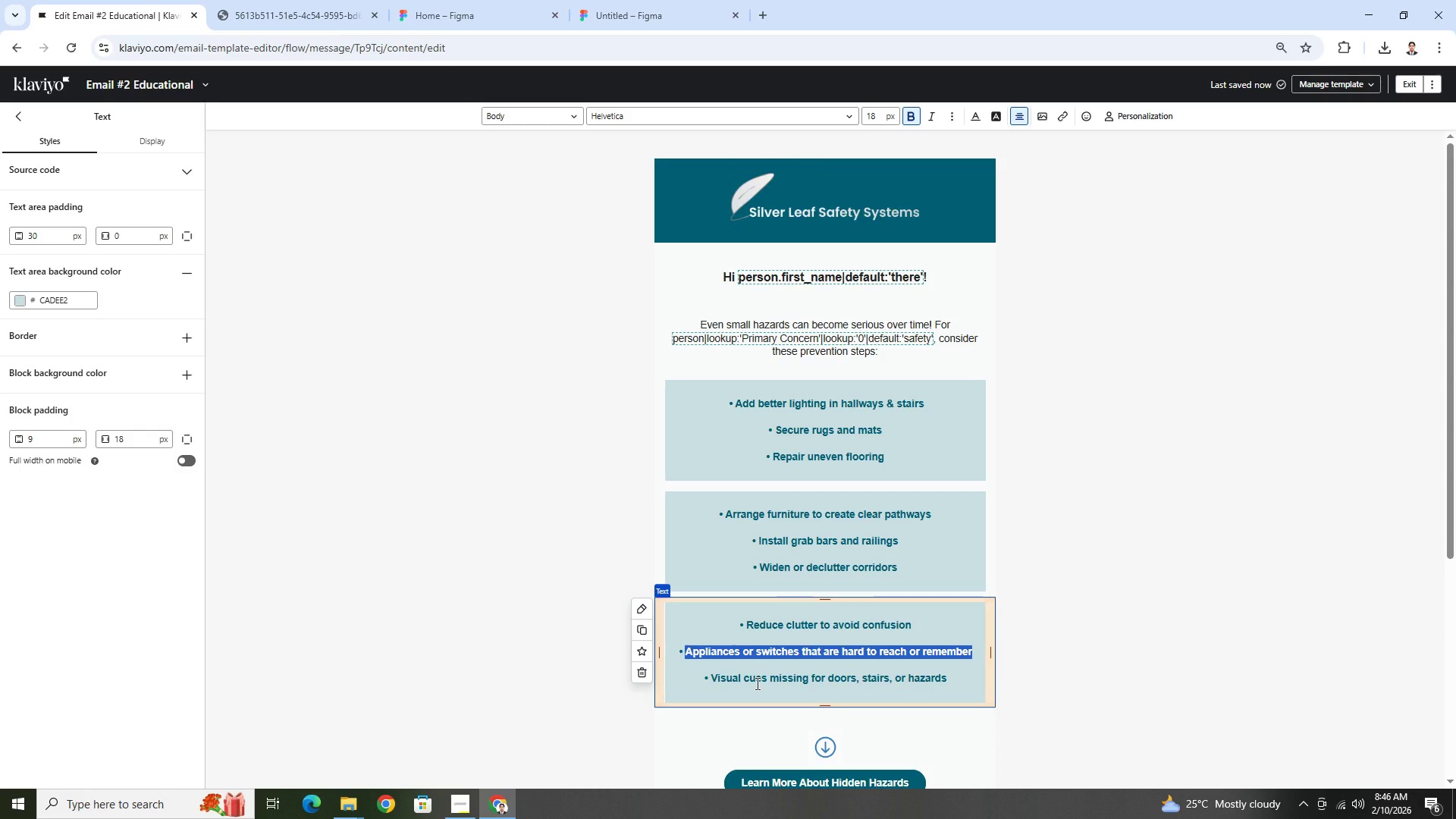 
wait(7.94)
 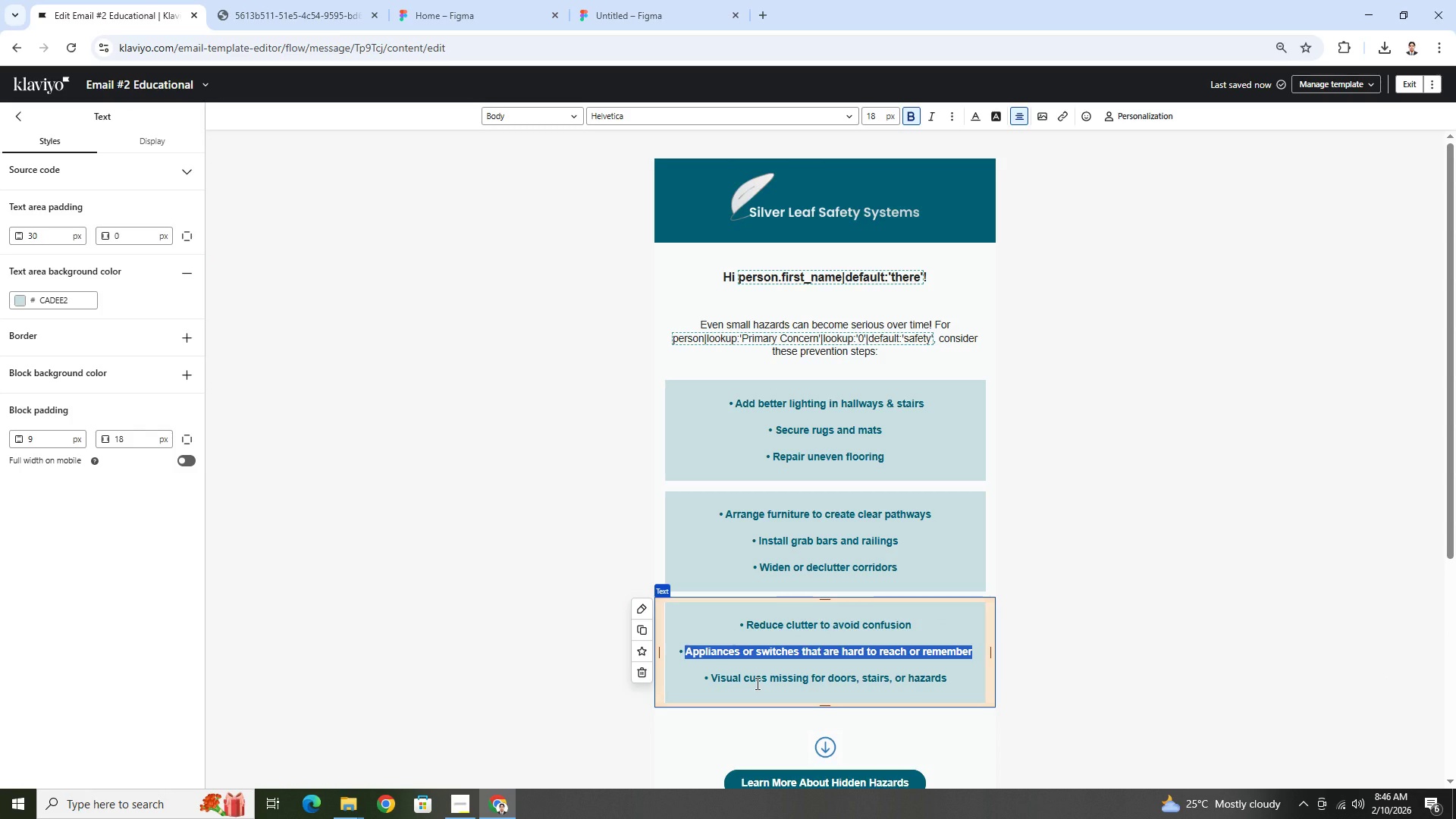 
hold_key(key=ShiftLeft, duration=1.52)
 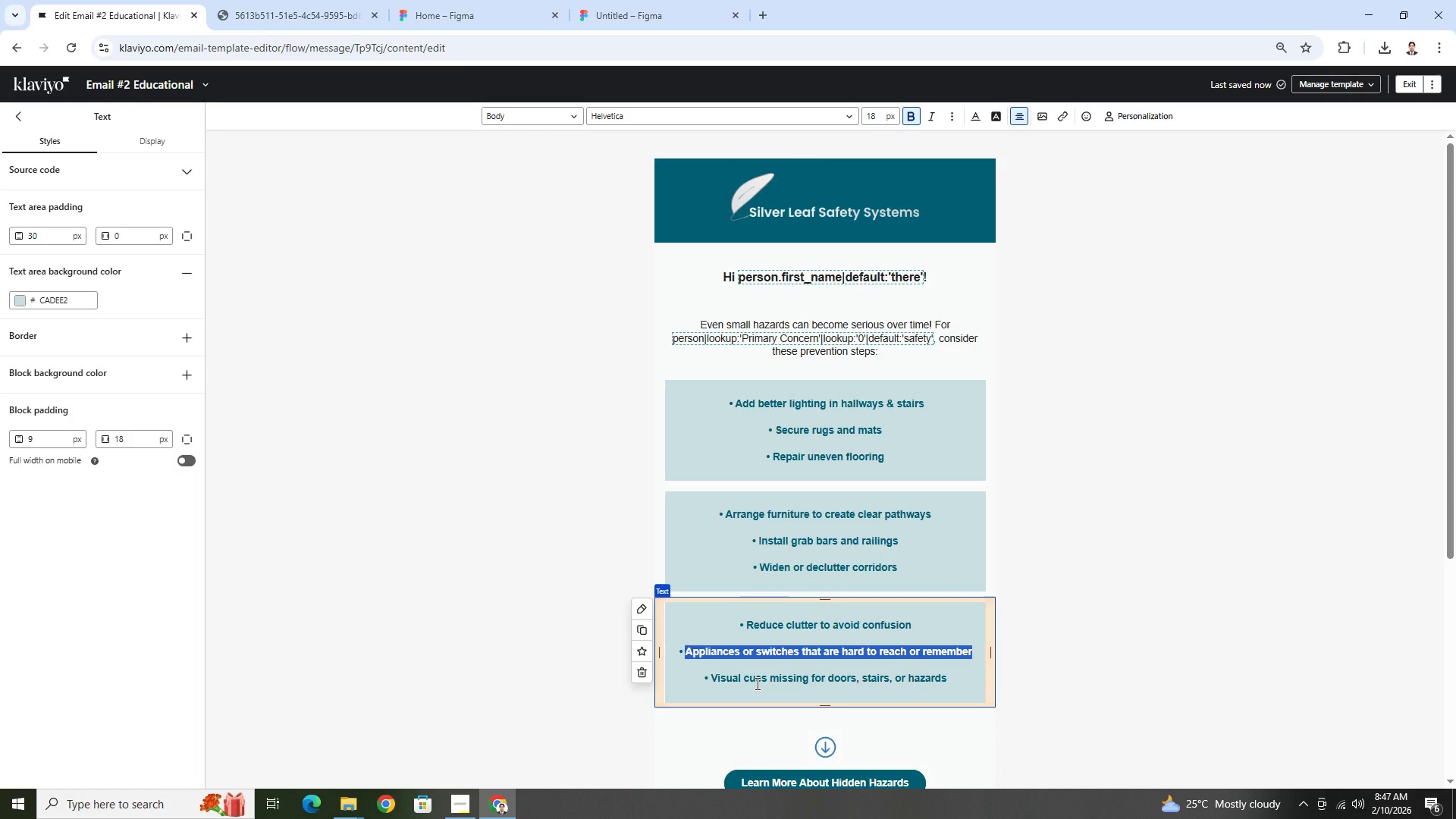 
hold_key(key=ShiftLeft, duration=1.5)
 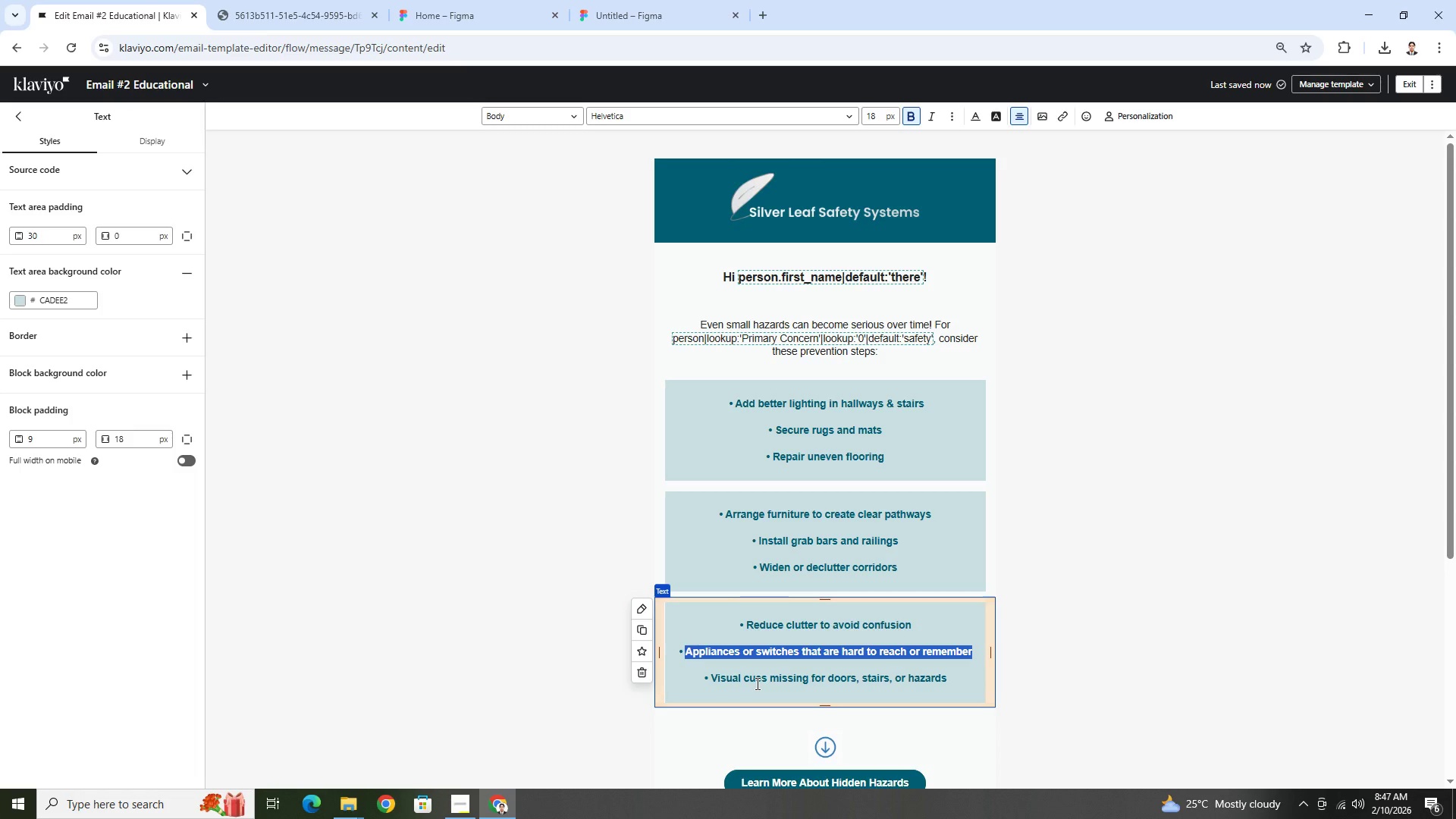 
hold_key(key=ShiftLeft, duration=1.52)
 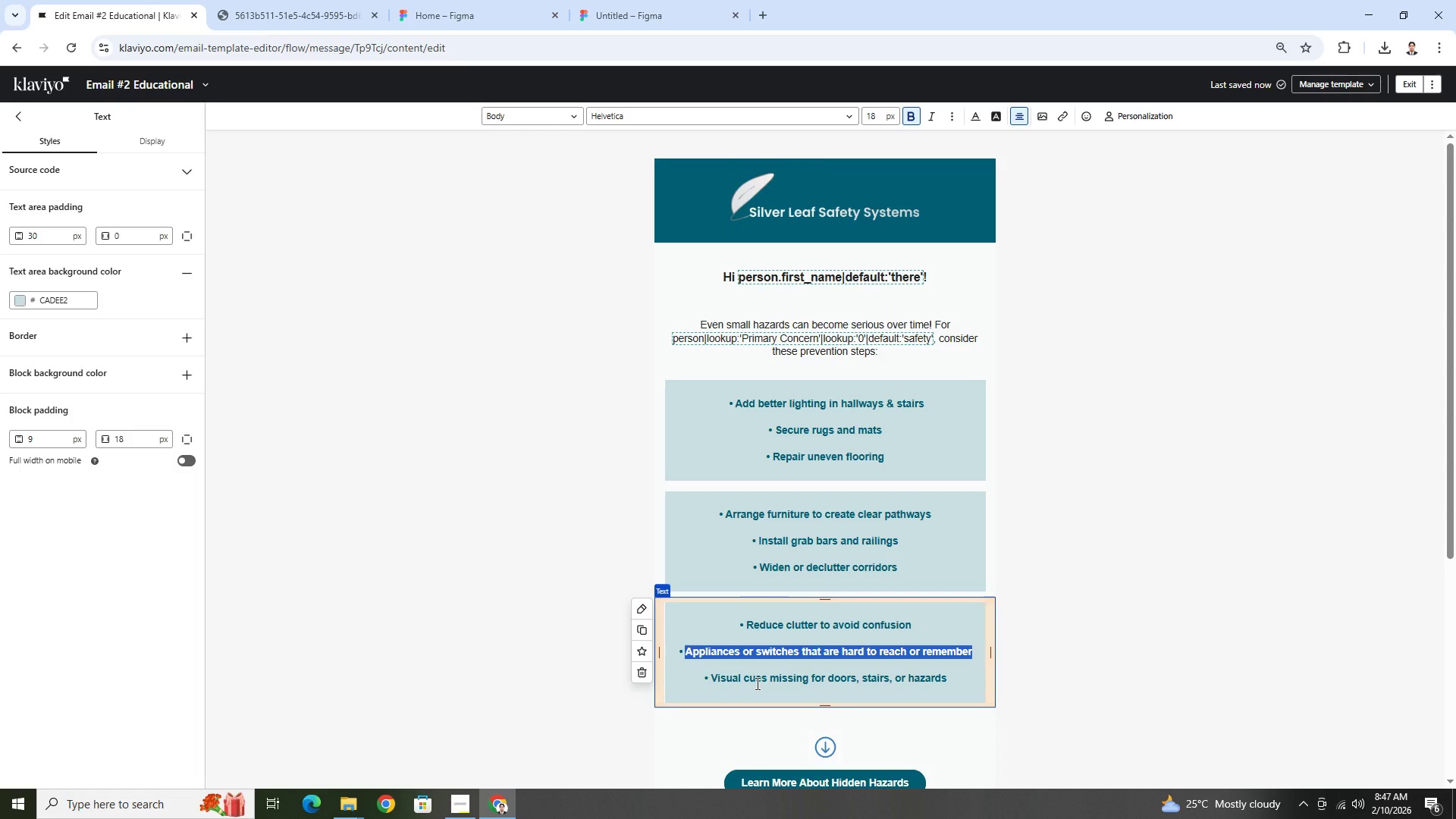 
hold_key(key=ShiftLeft, duration=1.51)
 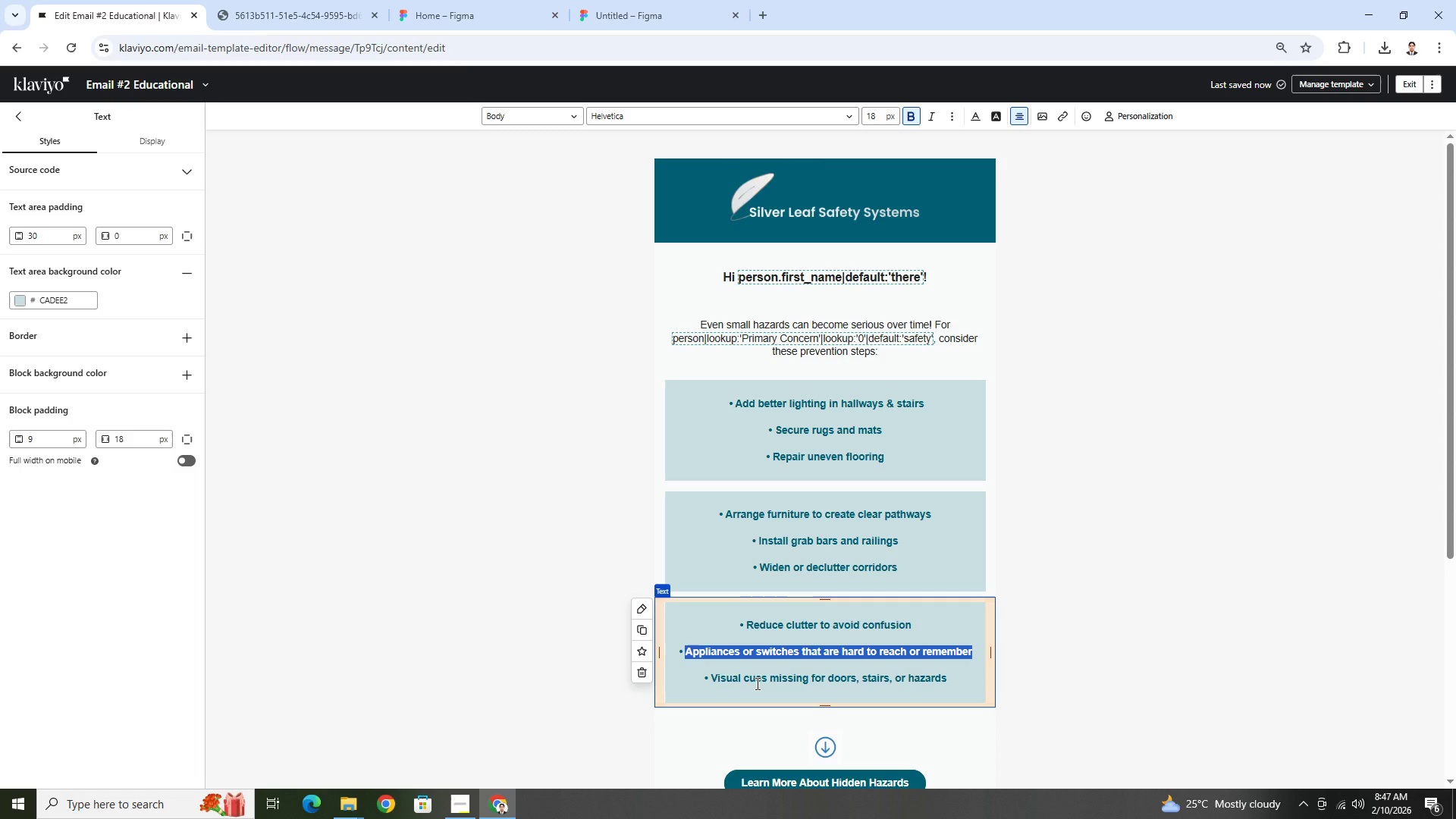 
hold_key(key=ShiftLeft, duration=0.67)
 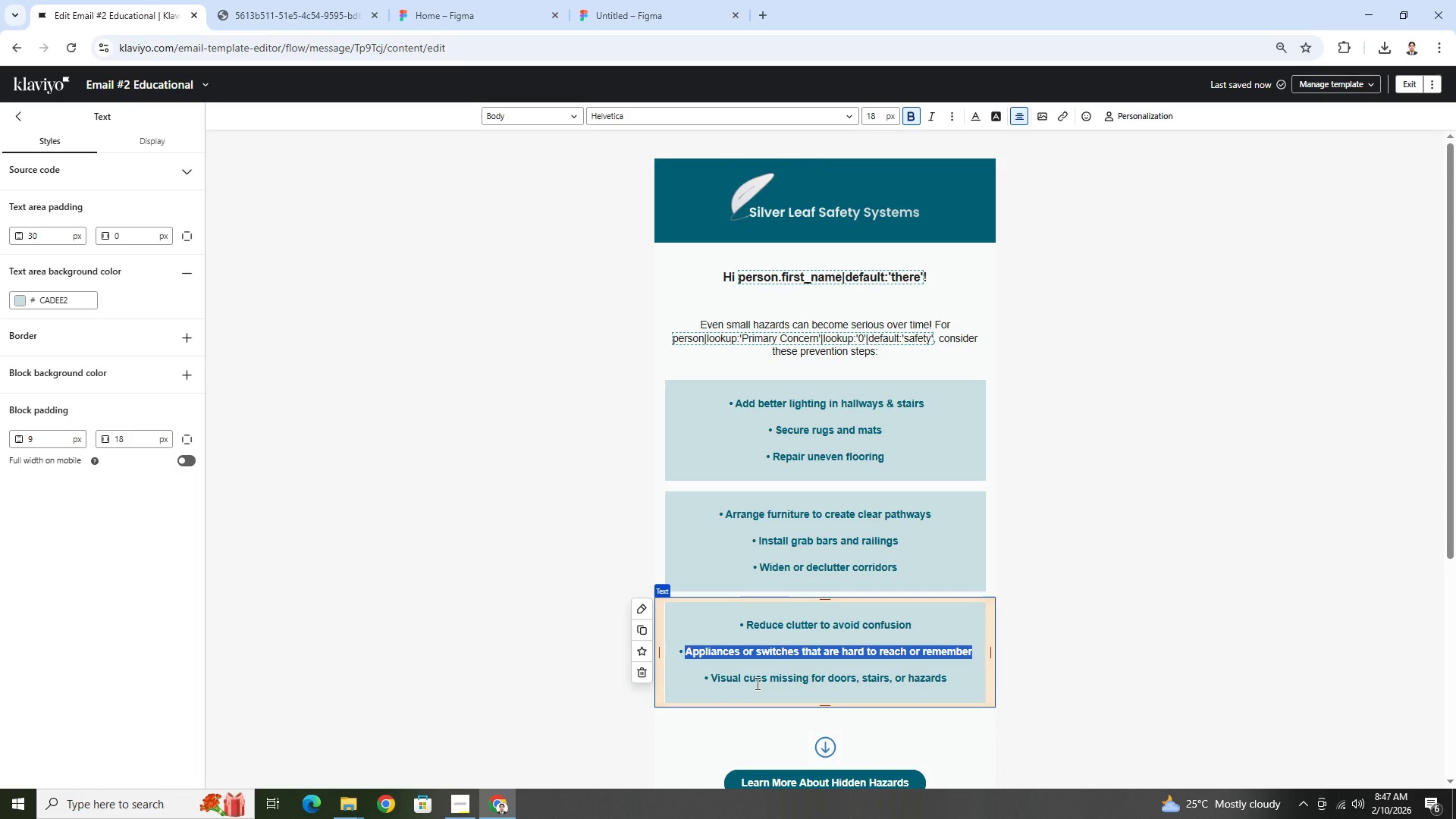 
type(Add labels or ci)
key(Backspace)
key(Backspace)
type(visula cues for dppr)
key(Backspace)
key(Backspace)
key(Backspace)
type(oors/applo)
key(Backspace)
type(ic)
key(Backspace)
type(ances)
 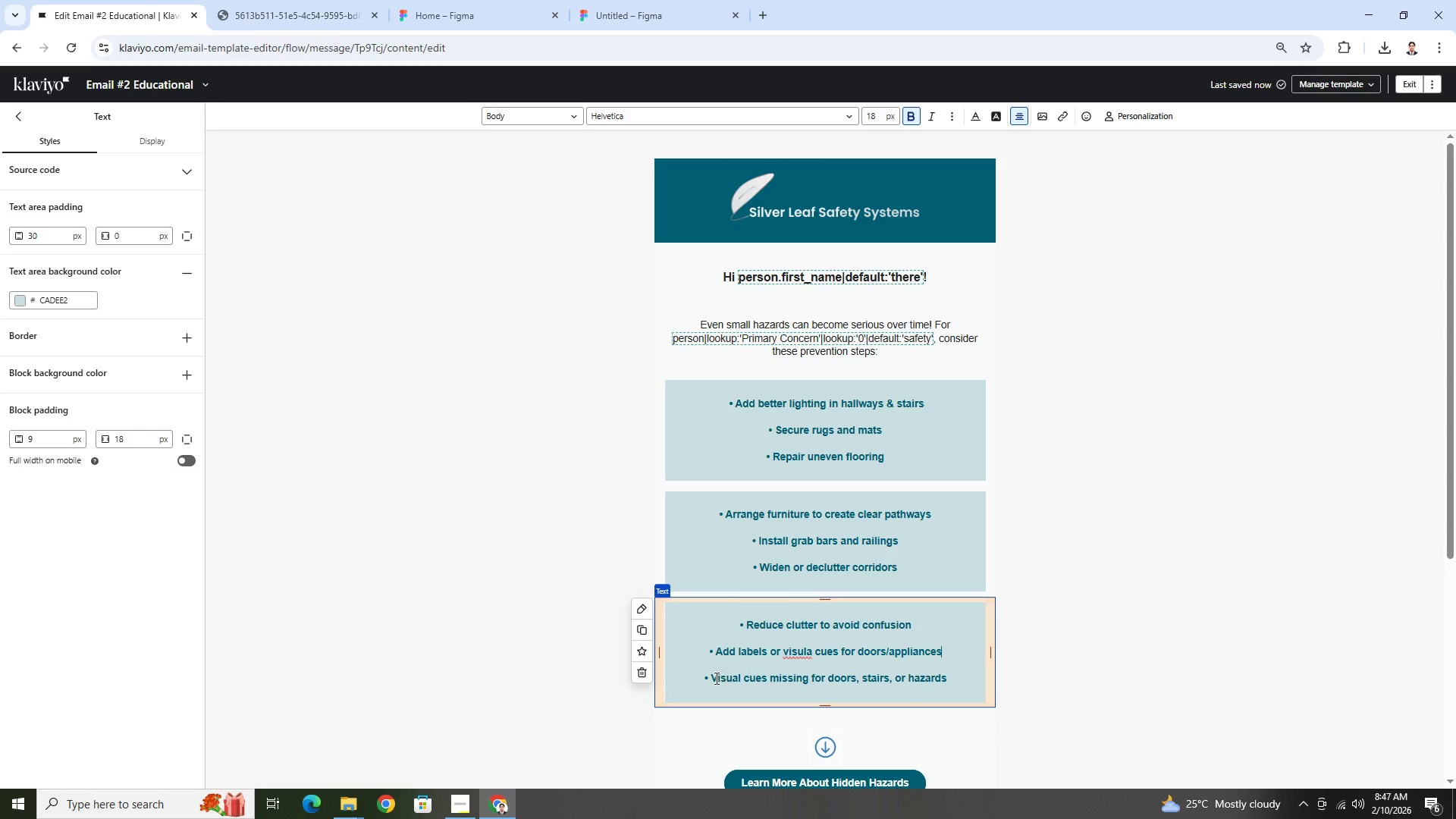 
left_click_drag(start_coordinate=[713, 679], to_coordinate=[953, 673])
 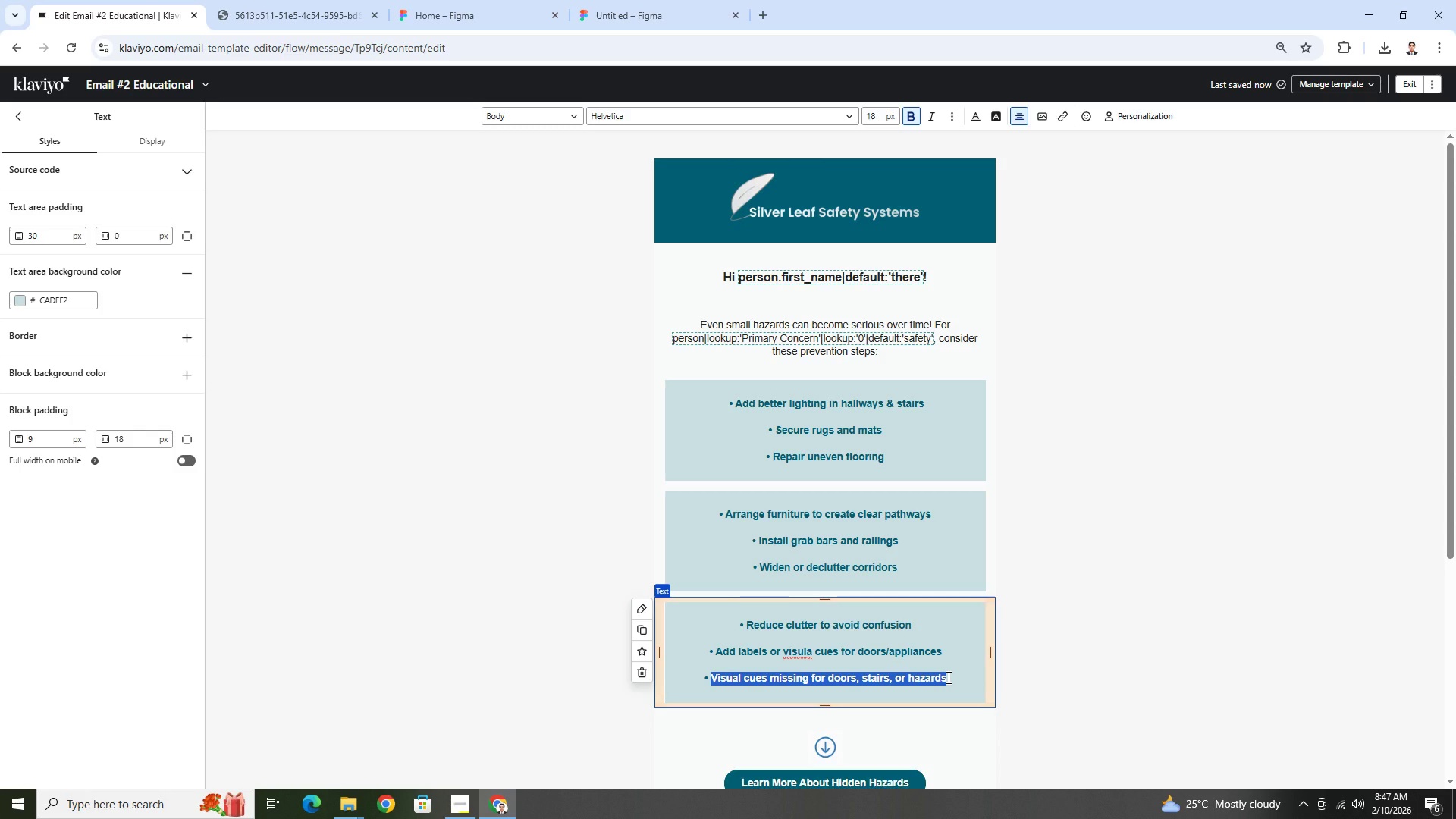 
hold_key(key=ShiftLeft, duration=1.5)
 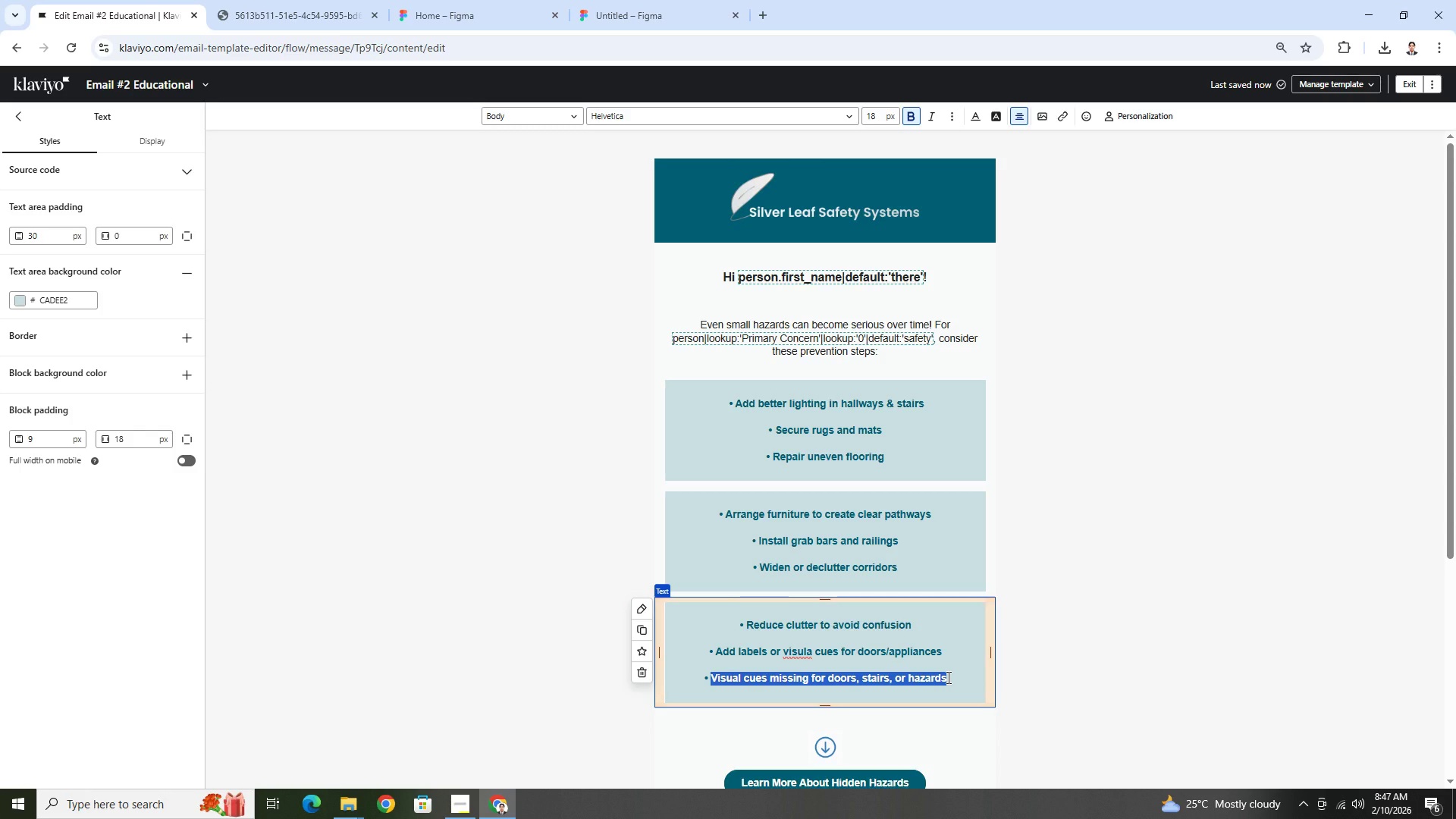 
hold_key(key=ShiftLeft, duration=0.33)
 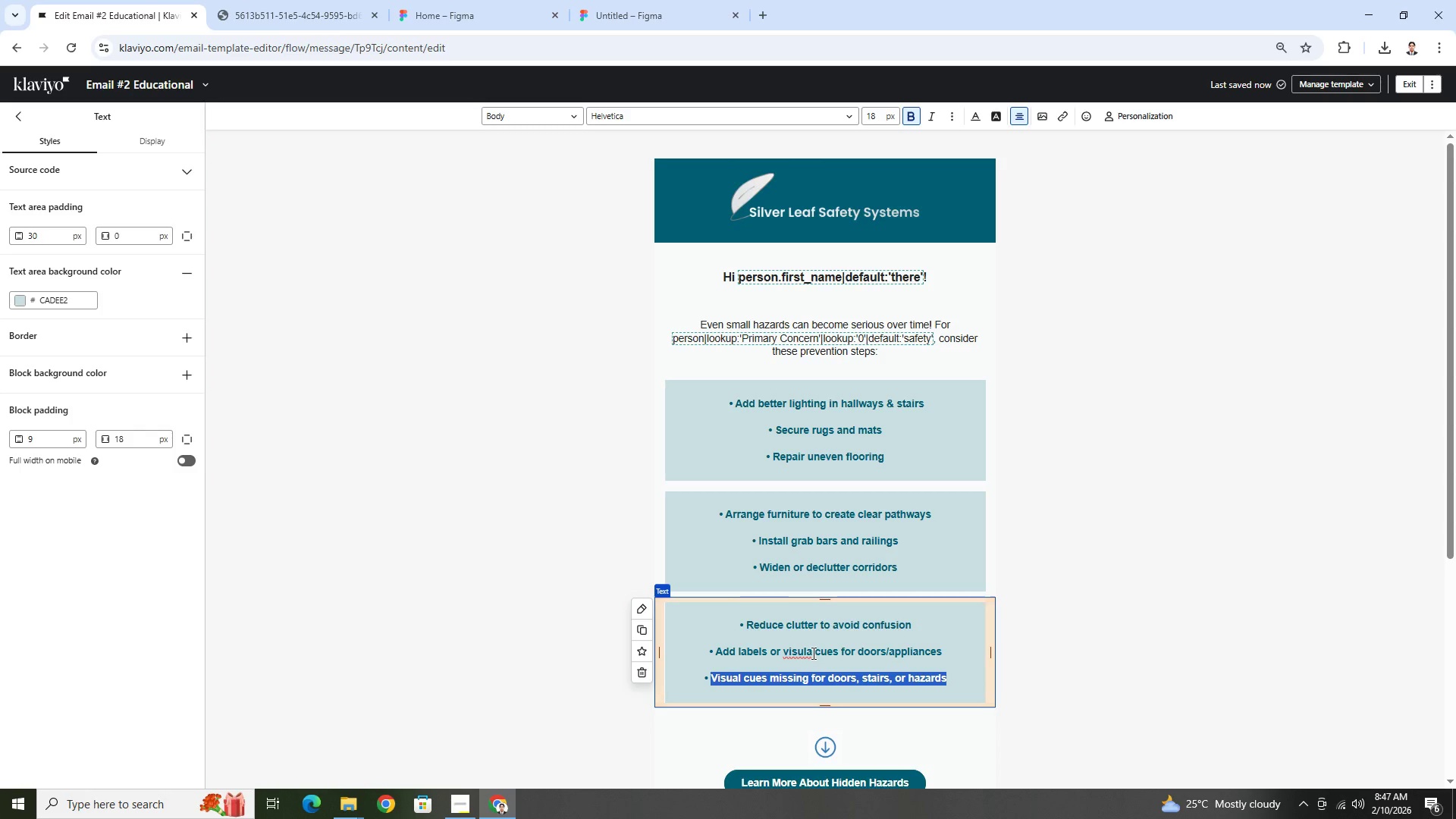 
right_click([803, 650])
 